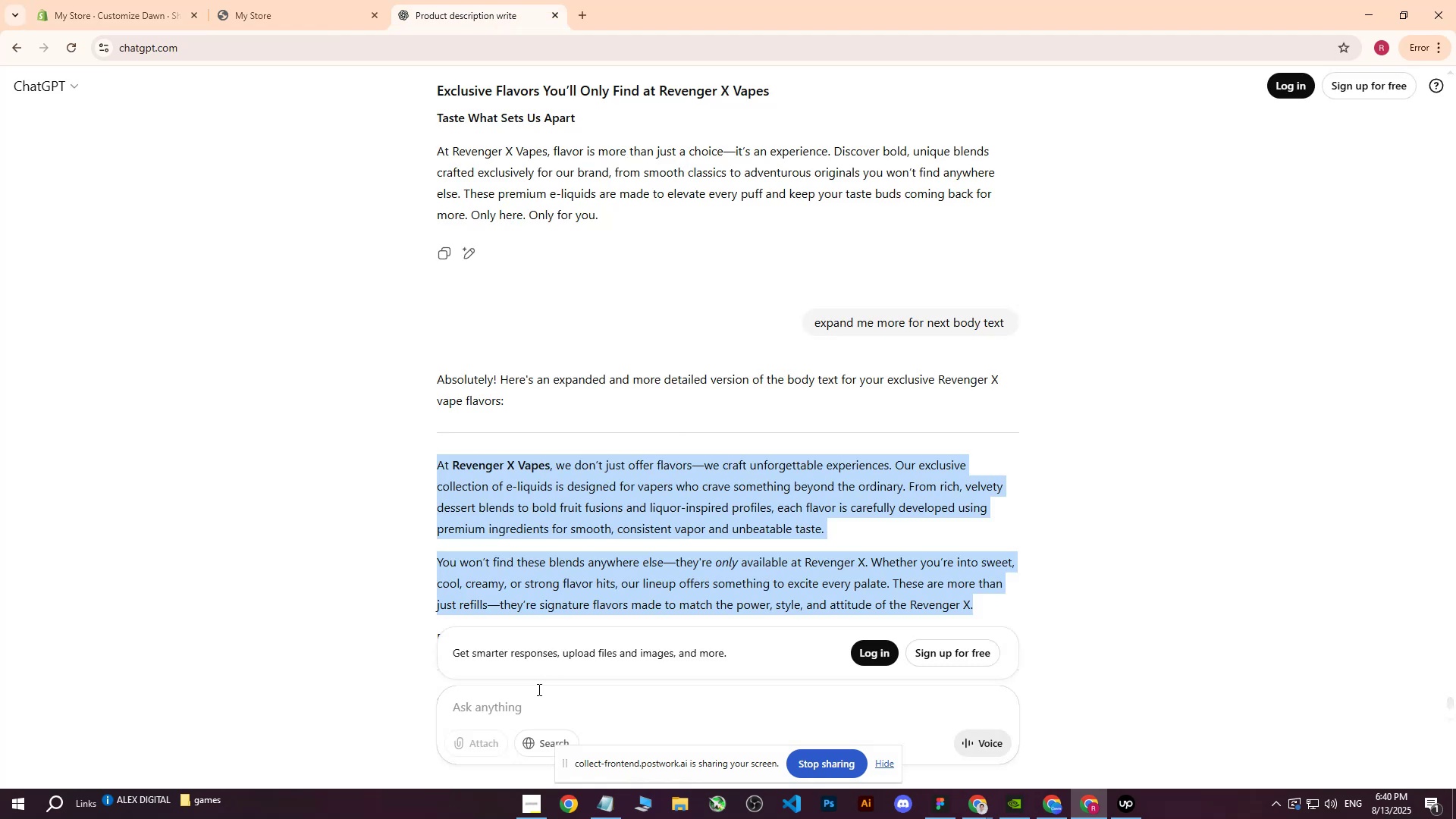 
left_click([534, 695])
 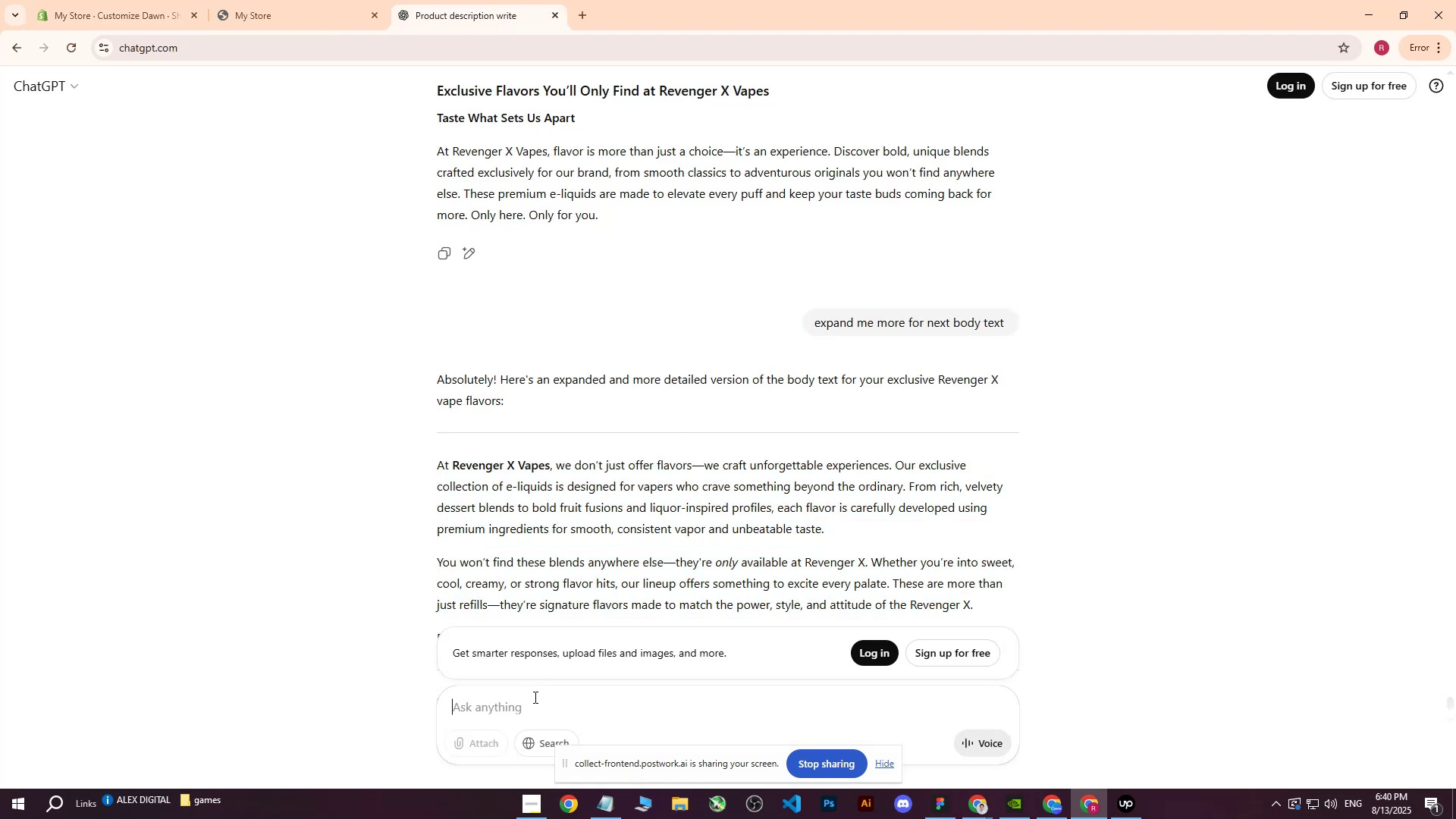 
type(write me body e)
key(Backspace)
type(text for page reviews for shopify store vape)
 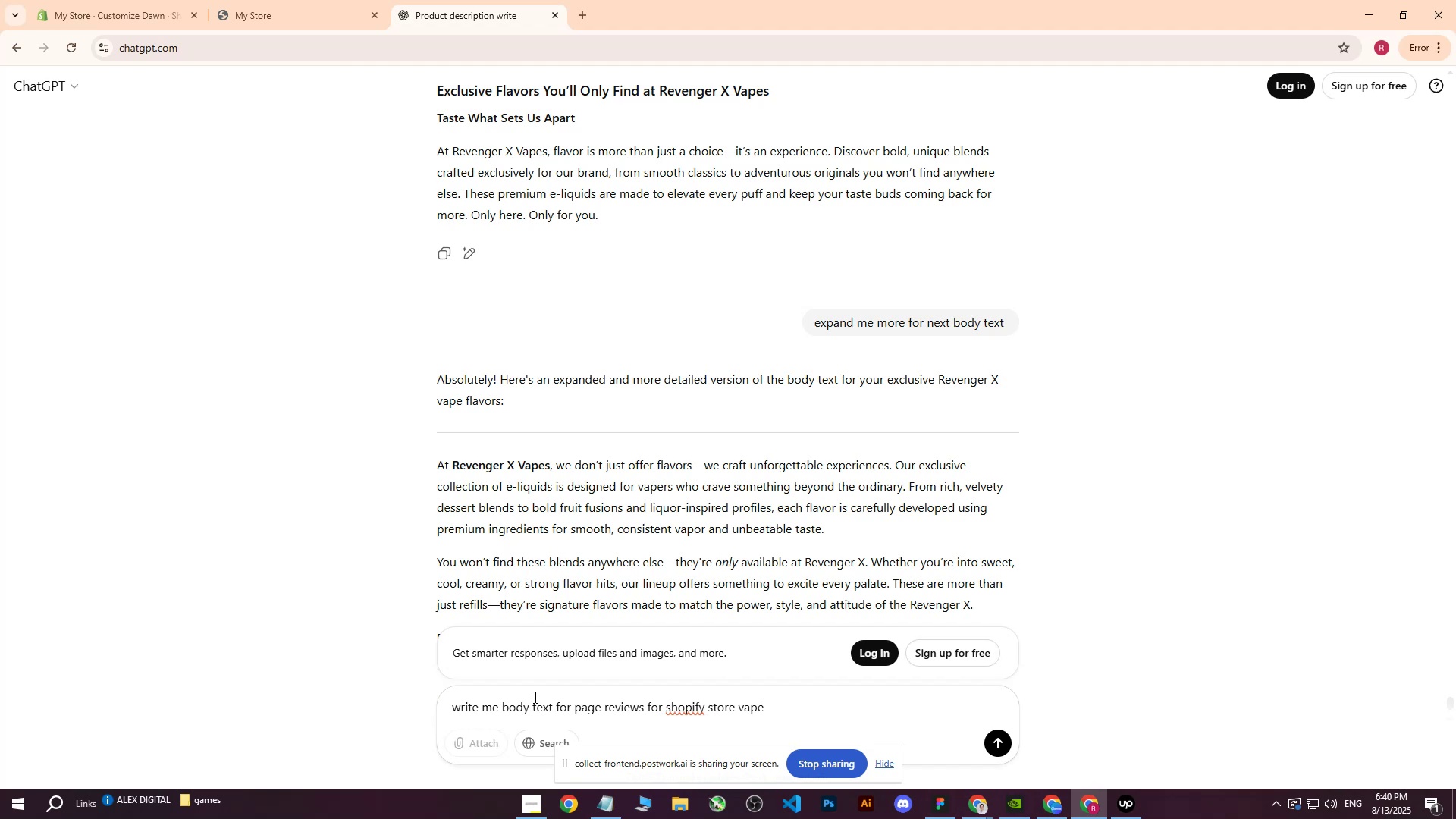 
key(Enter)
 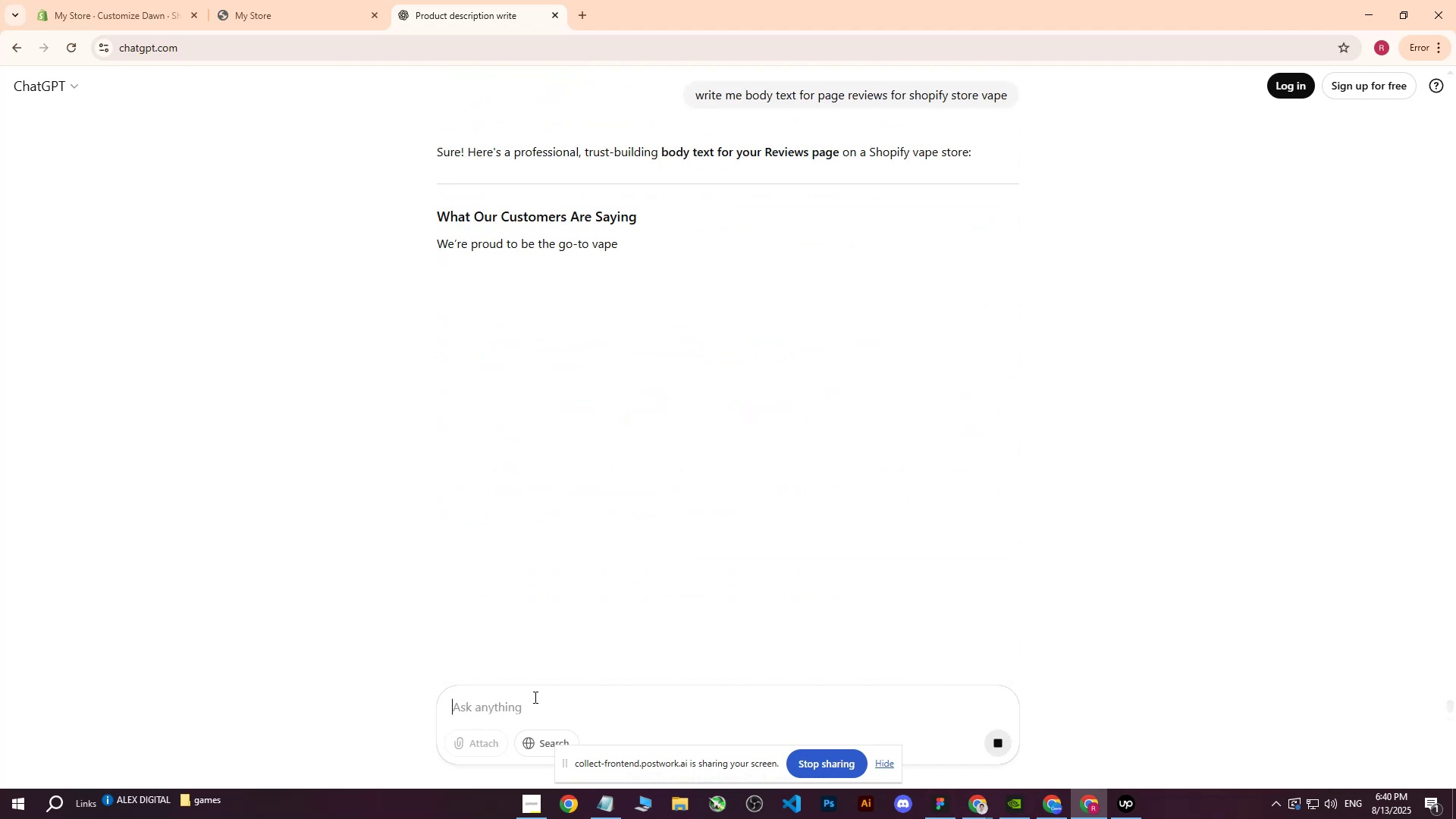 
wait(10.75)
 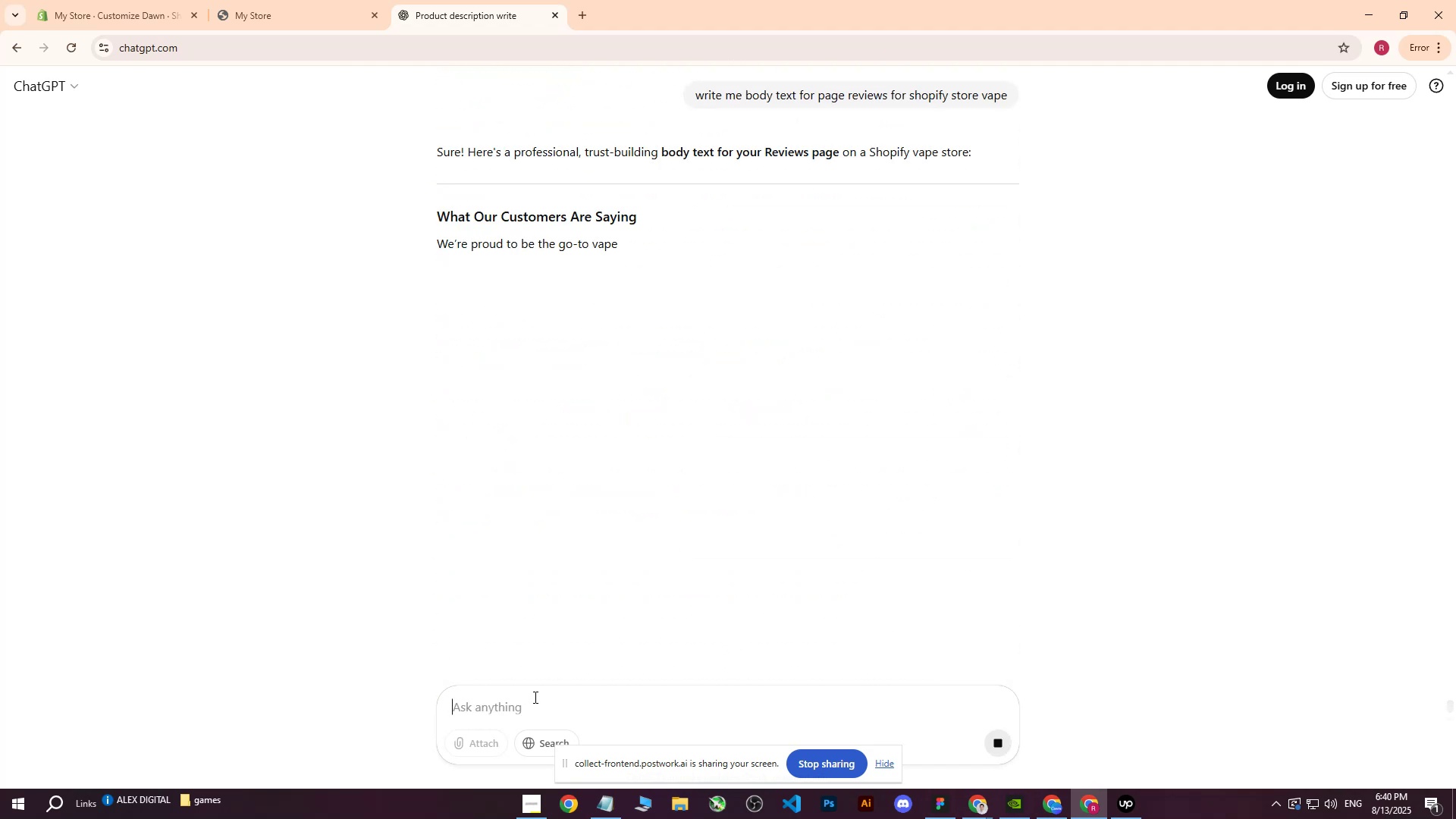 
left_click_drag(start_coordinate=[438, 242], to_coordinate=[696, 370])
 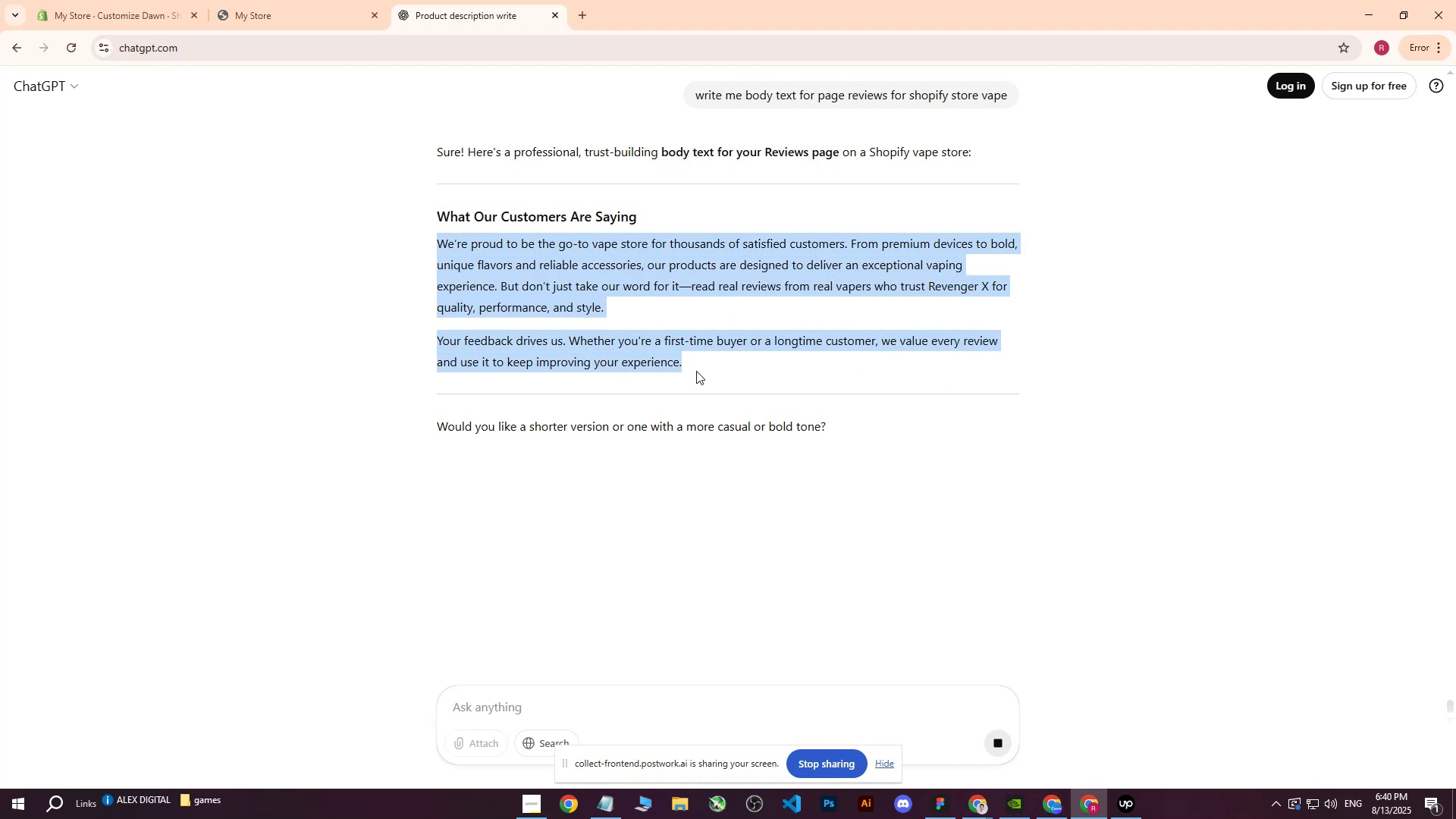 
key(Control+ControlLeft)
 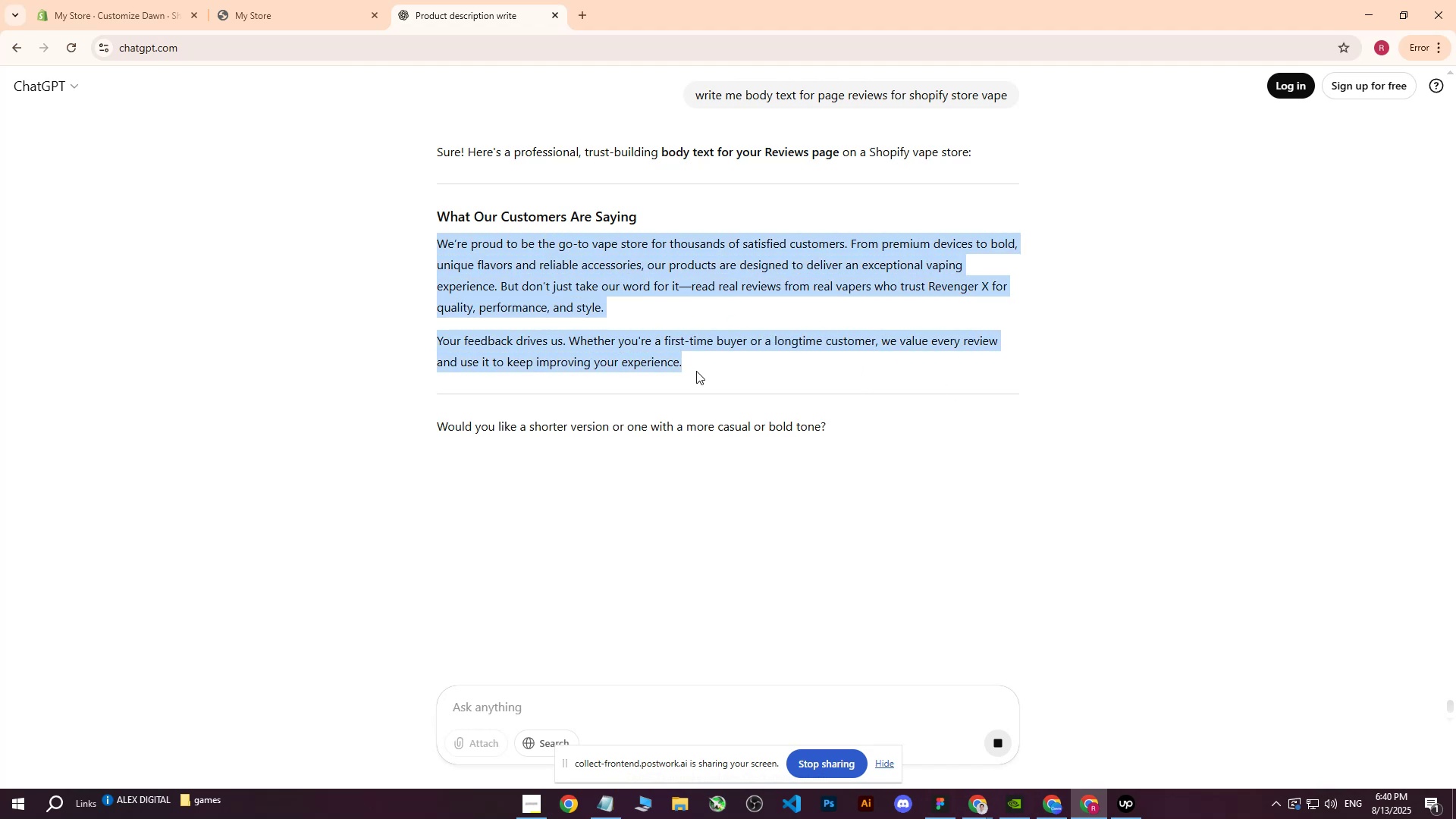 
key(Control+C)
 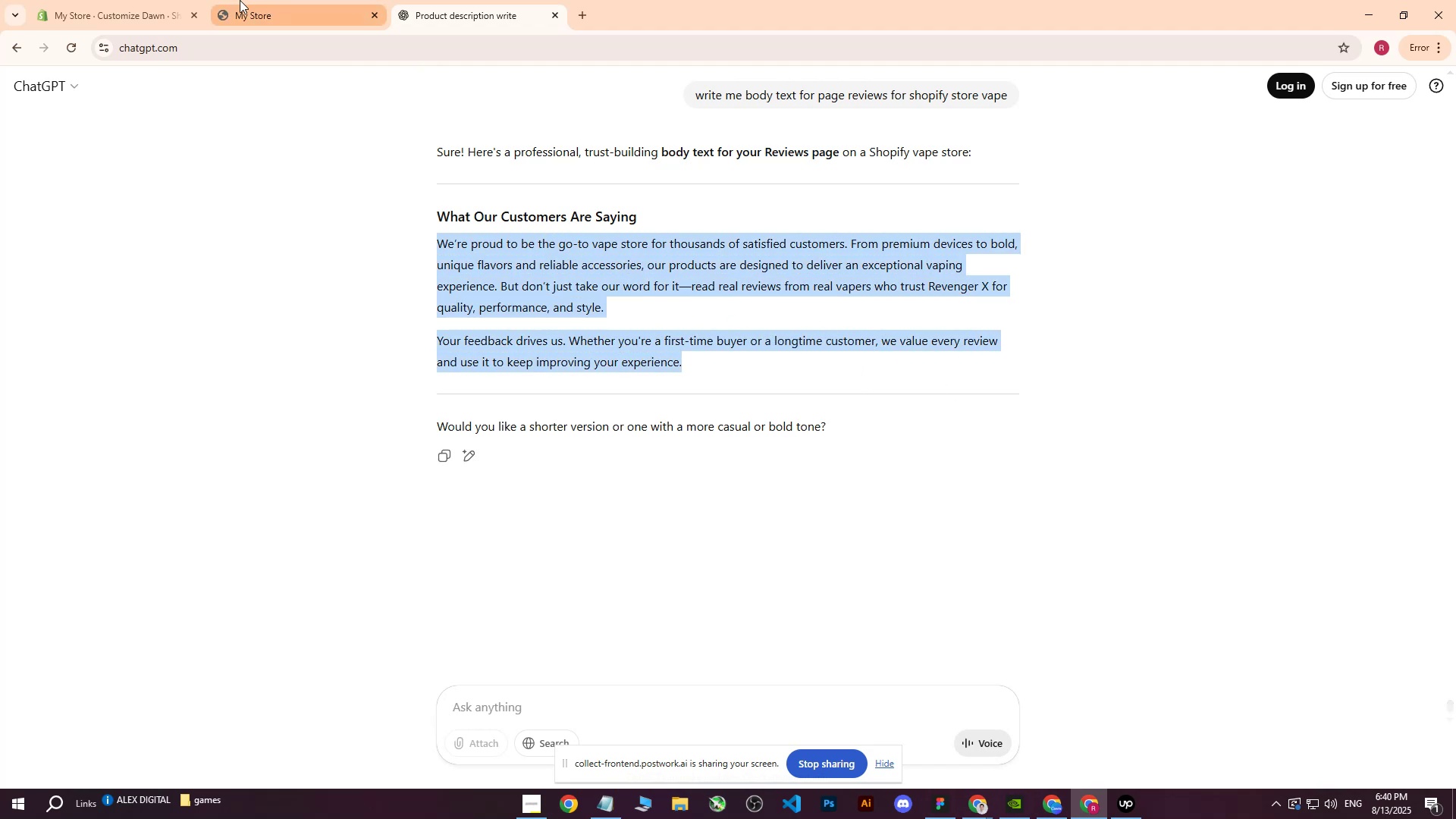 
left_click([240, 0])
 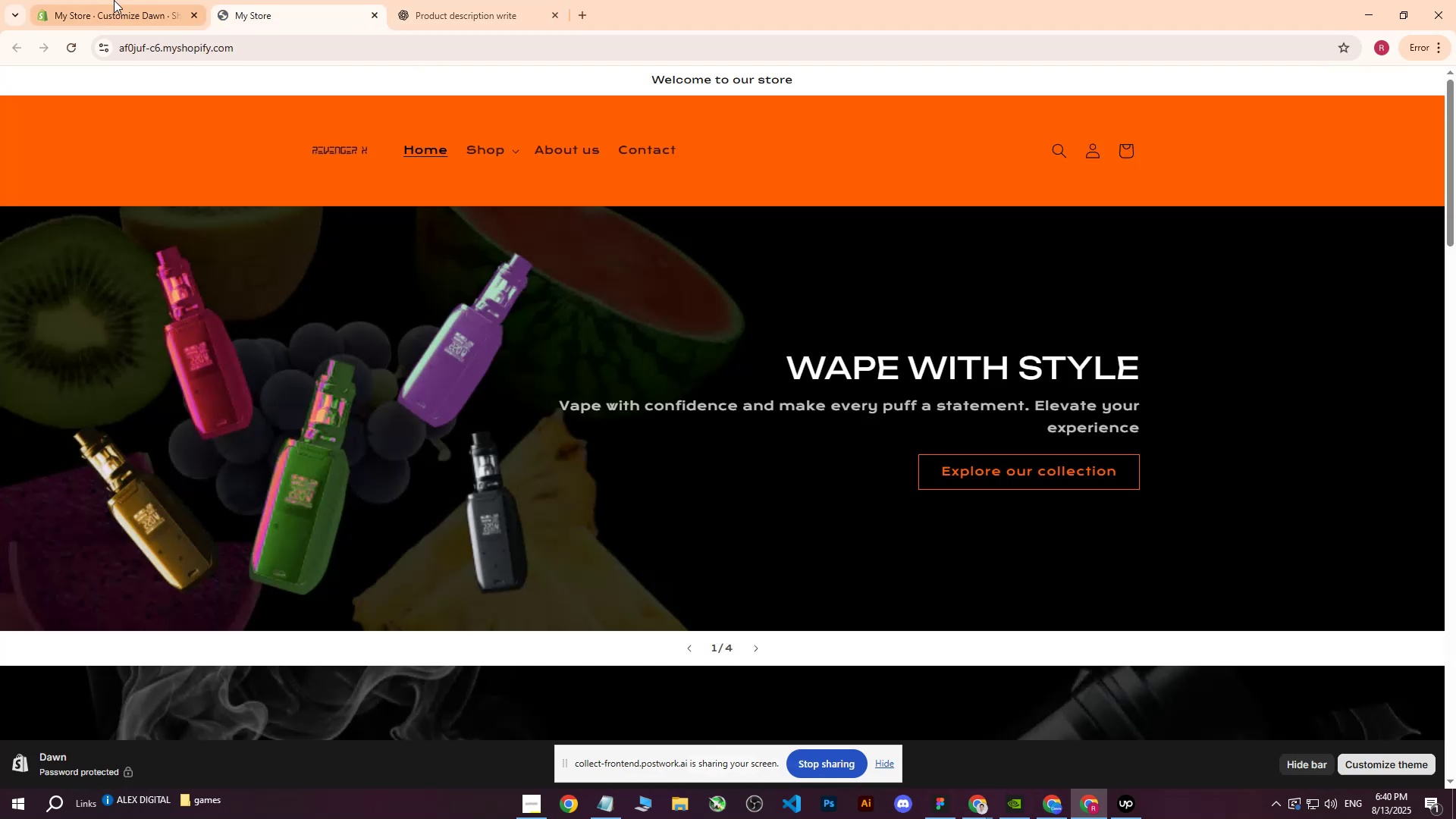 
double_click([114, 0])
 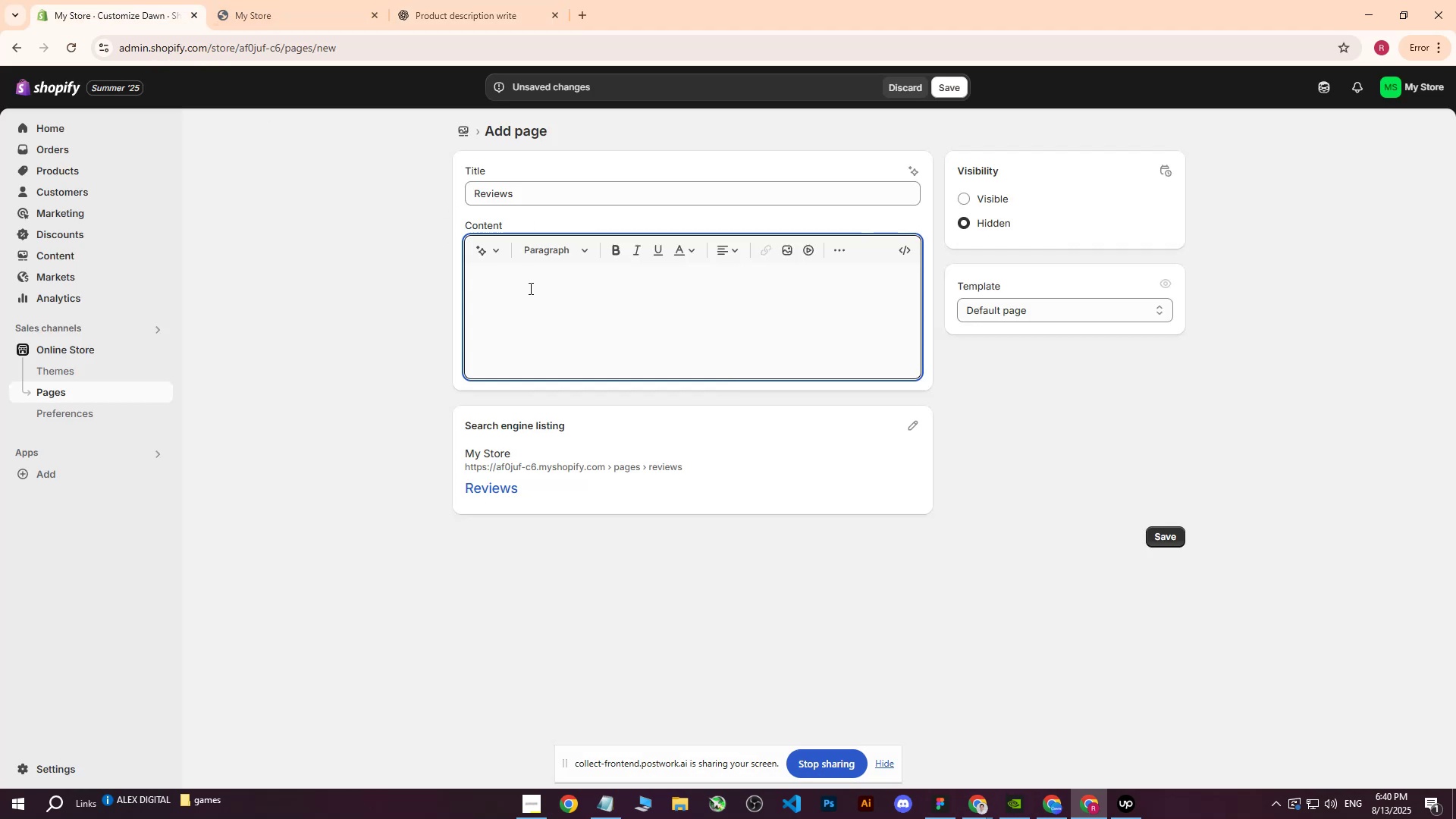 
left_click([529, 294])
 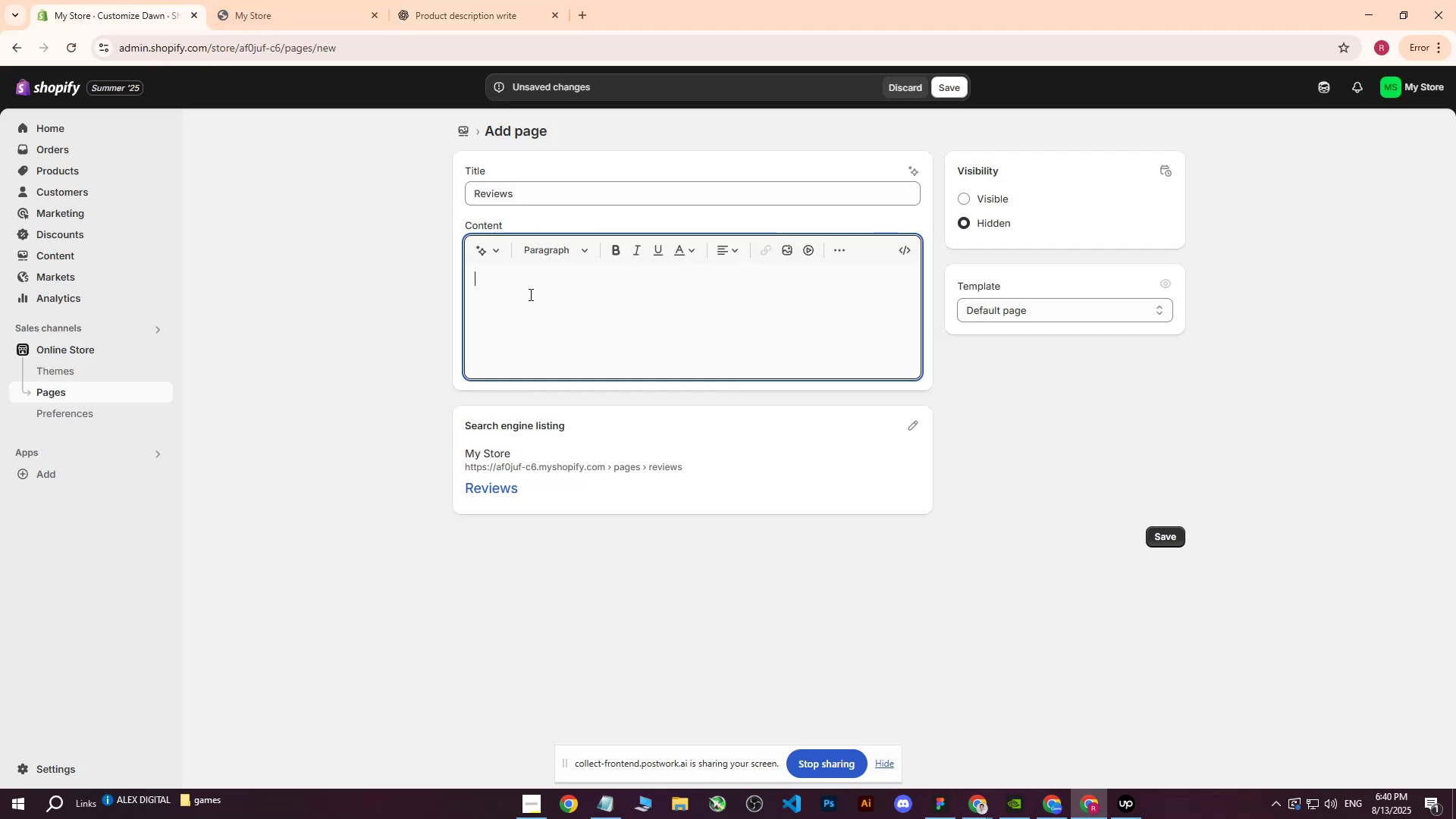 
key(Control+ControlLeft)
 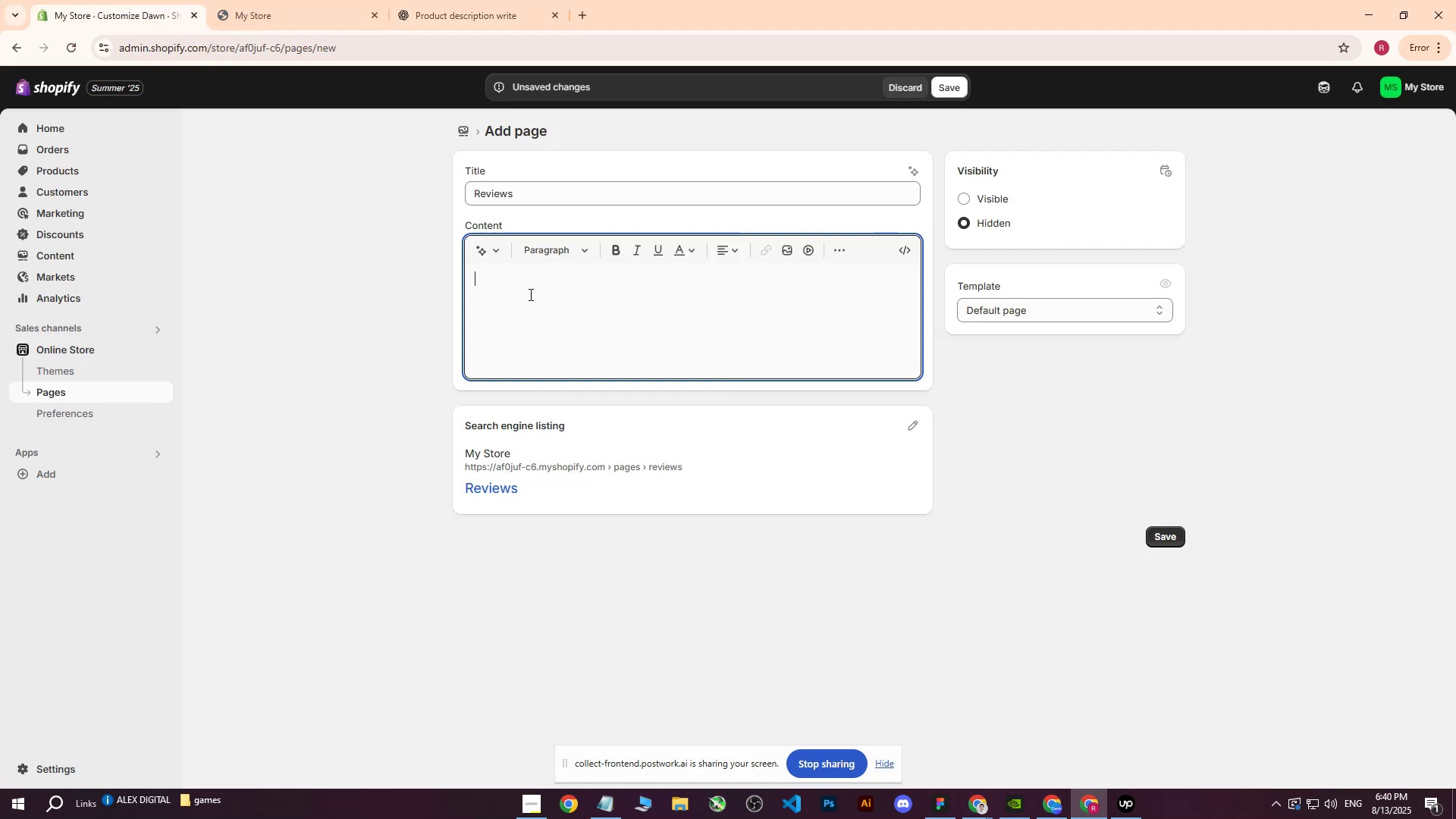 
key(Control+V)
 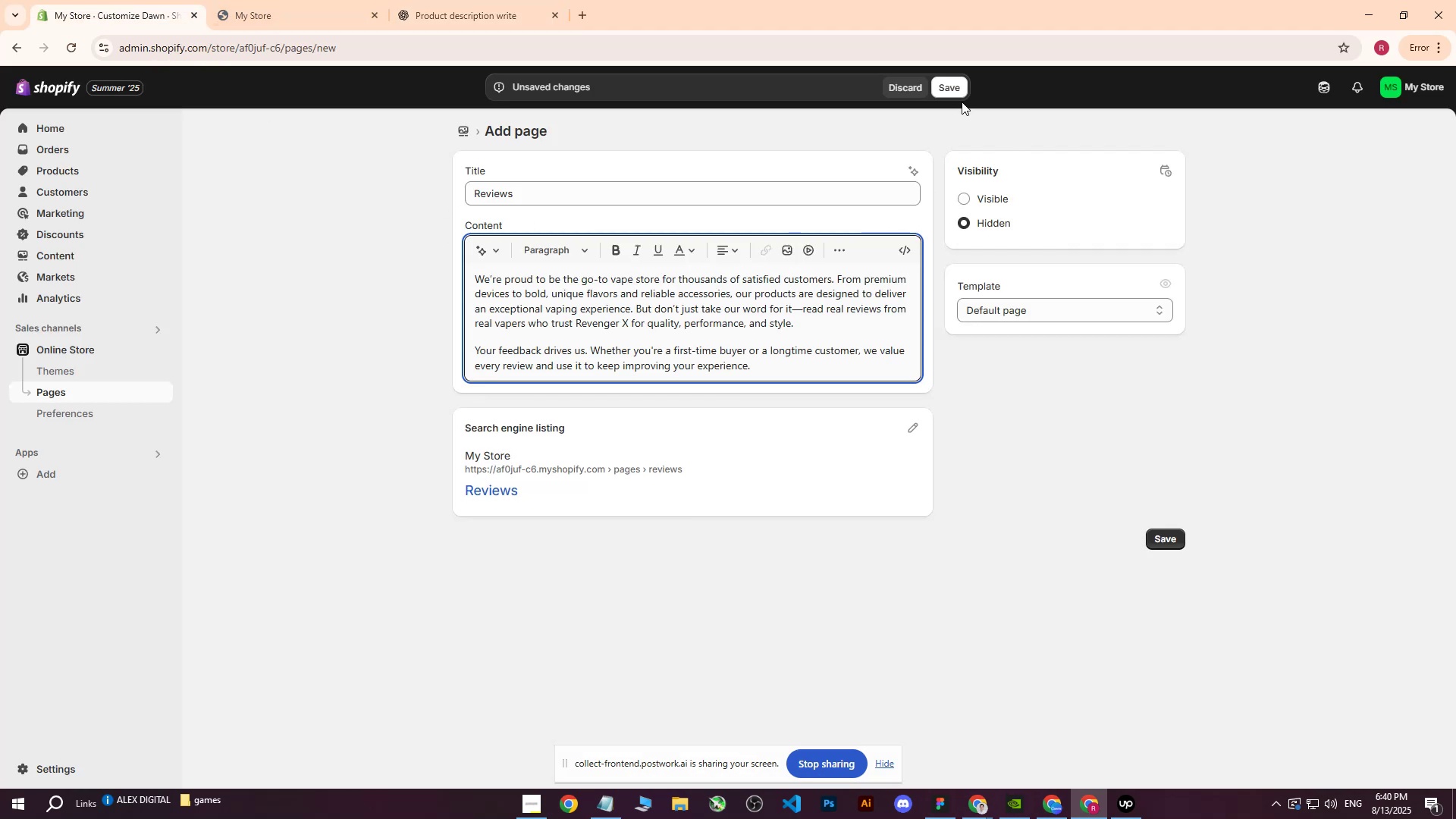 
left_click([962, 199])
 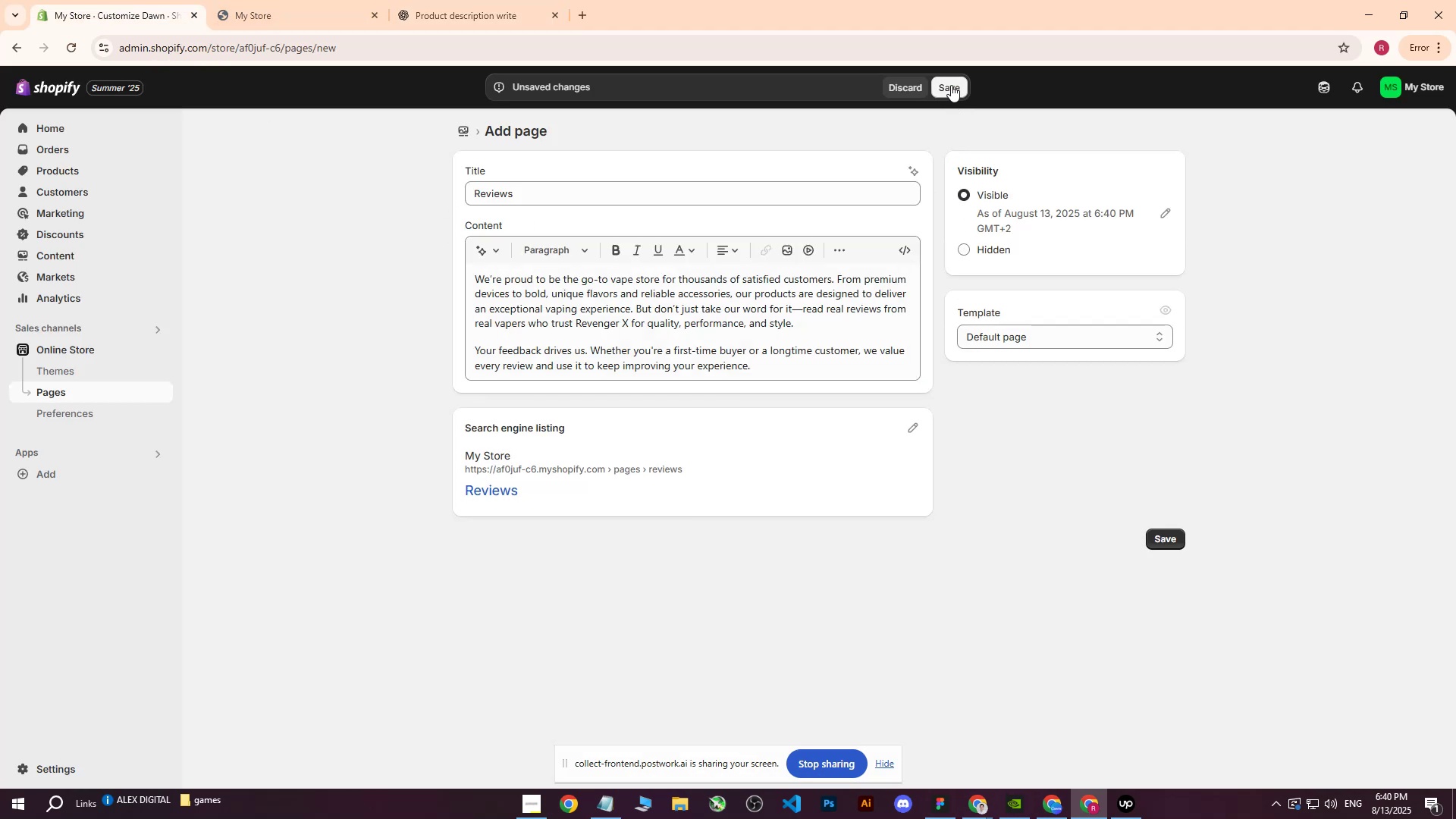 
left_click([951, 85])
 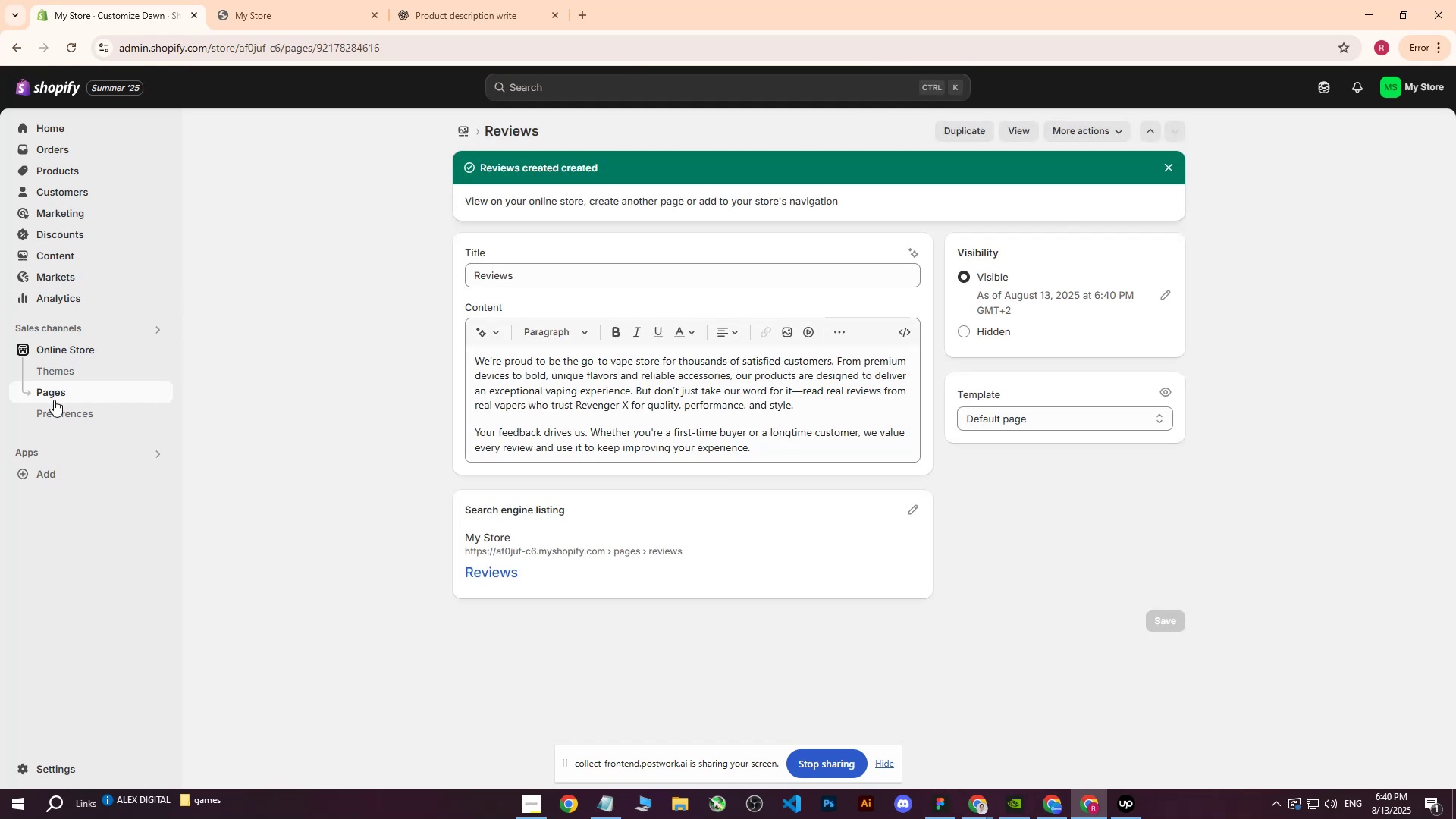 
left_click([67, 261])
 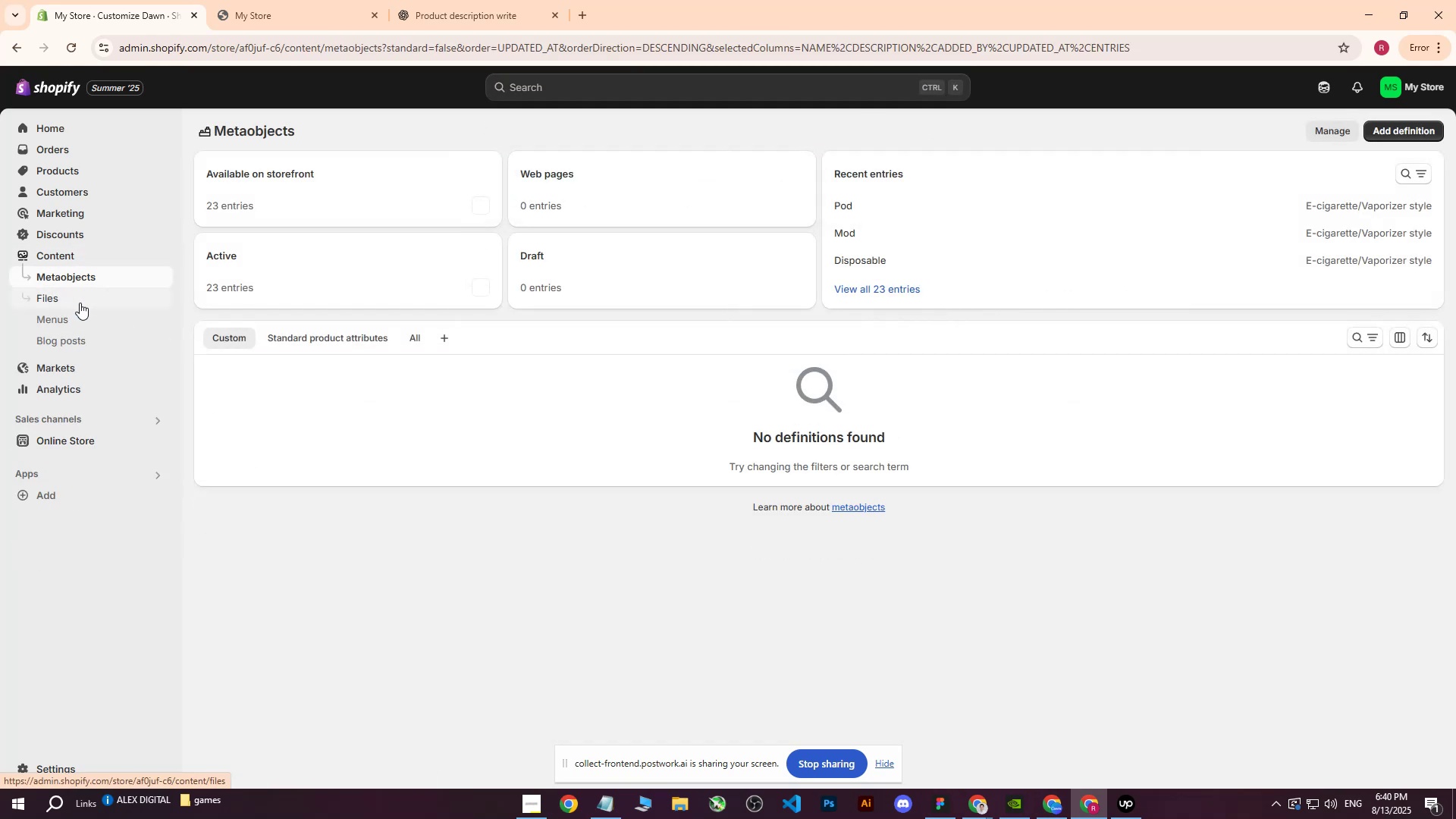 
left_click([73, 320])
 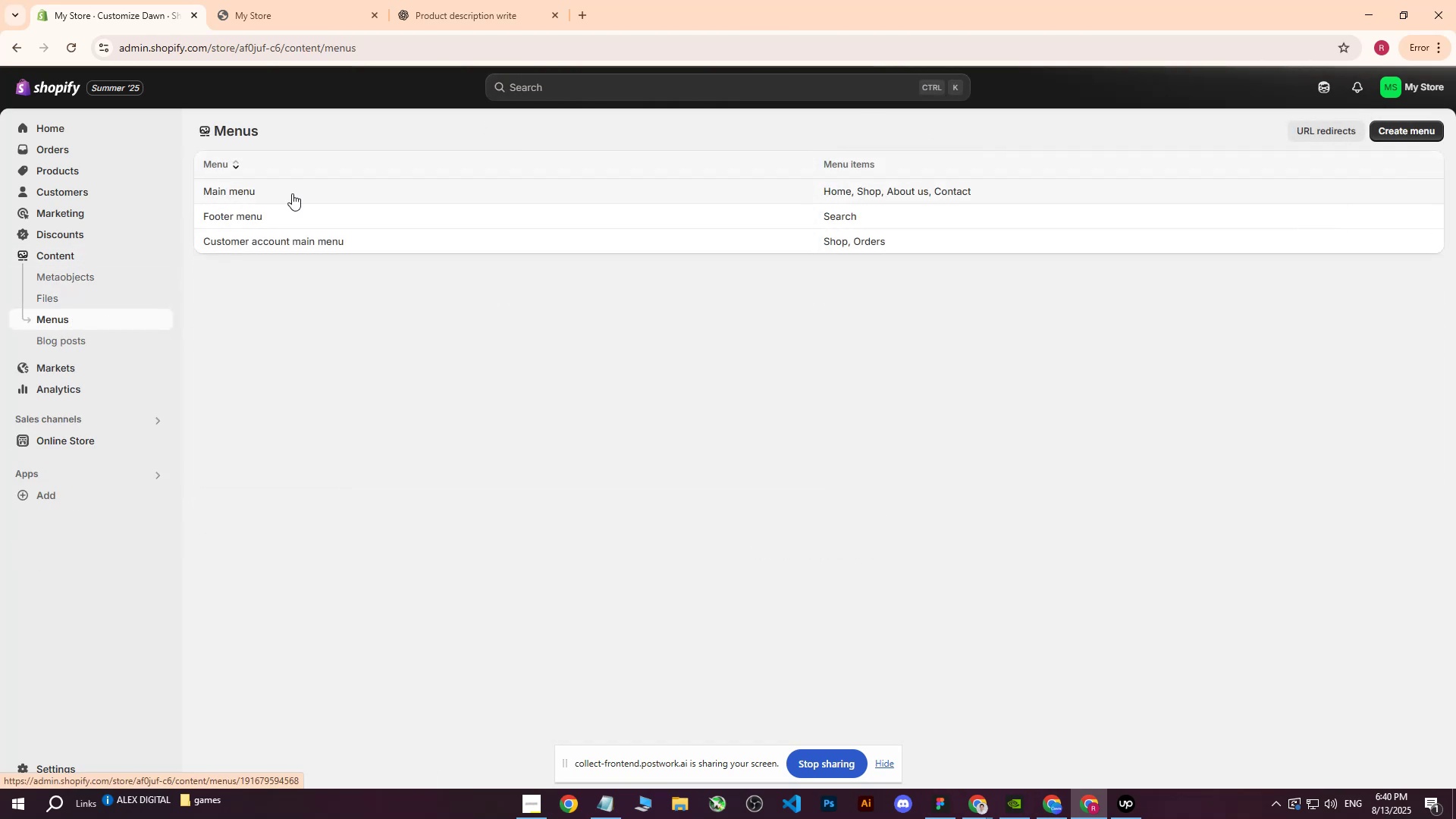 
left_click([266, 195])
 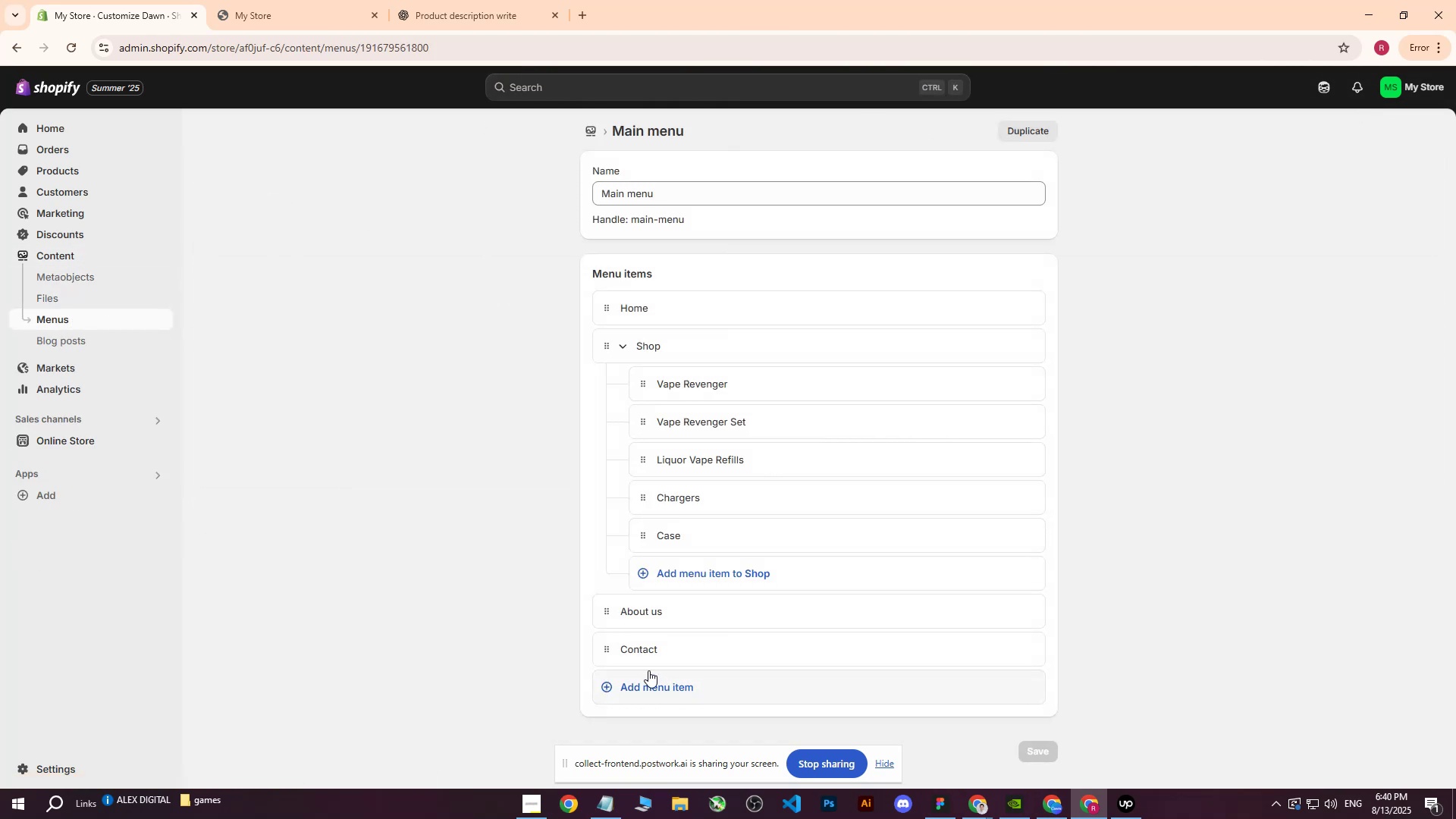 
left_click([649, 685])
 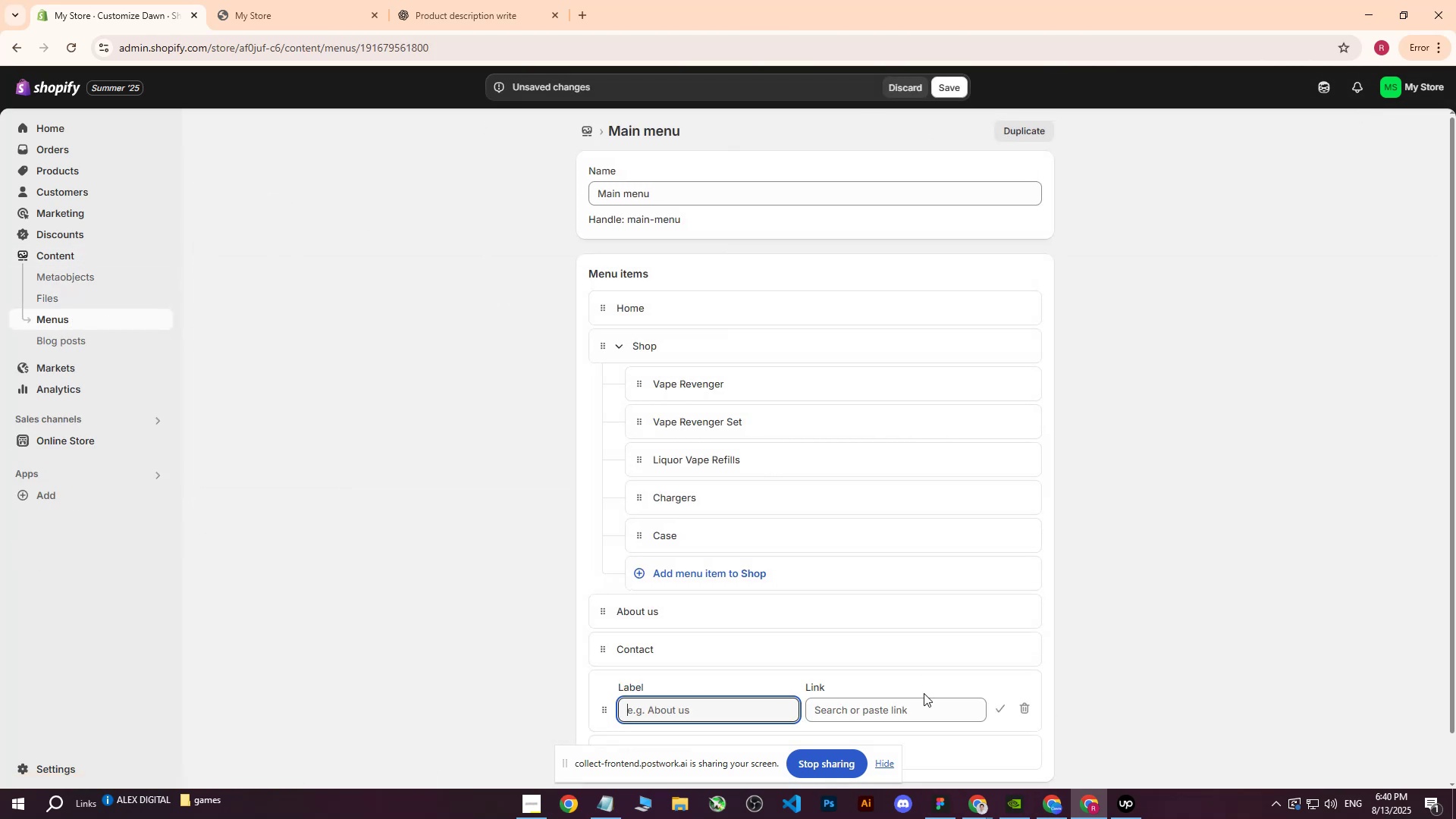 
left_click([908, 706])
 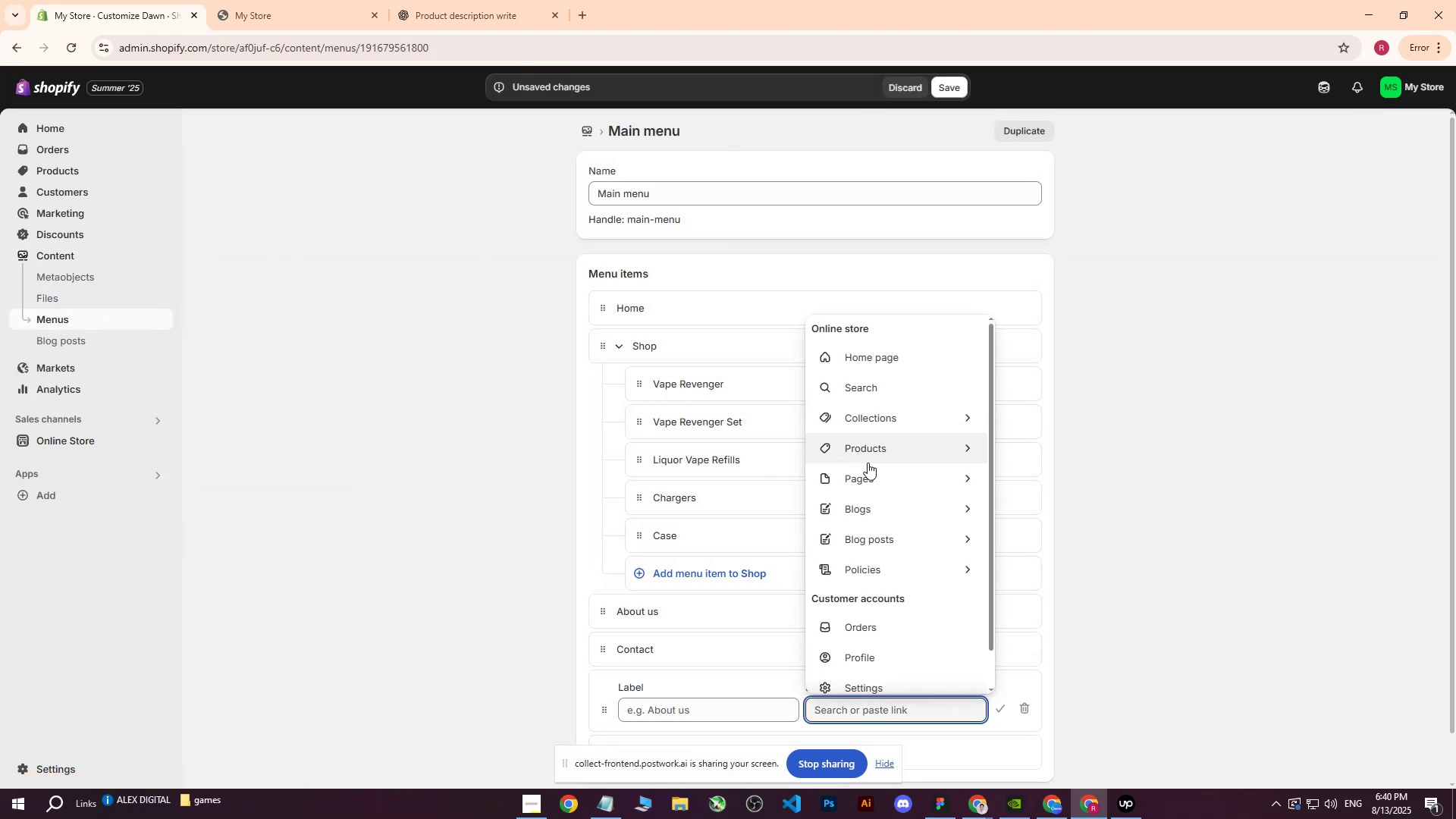 
left_click([865, 479])
 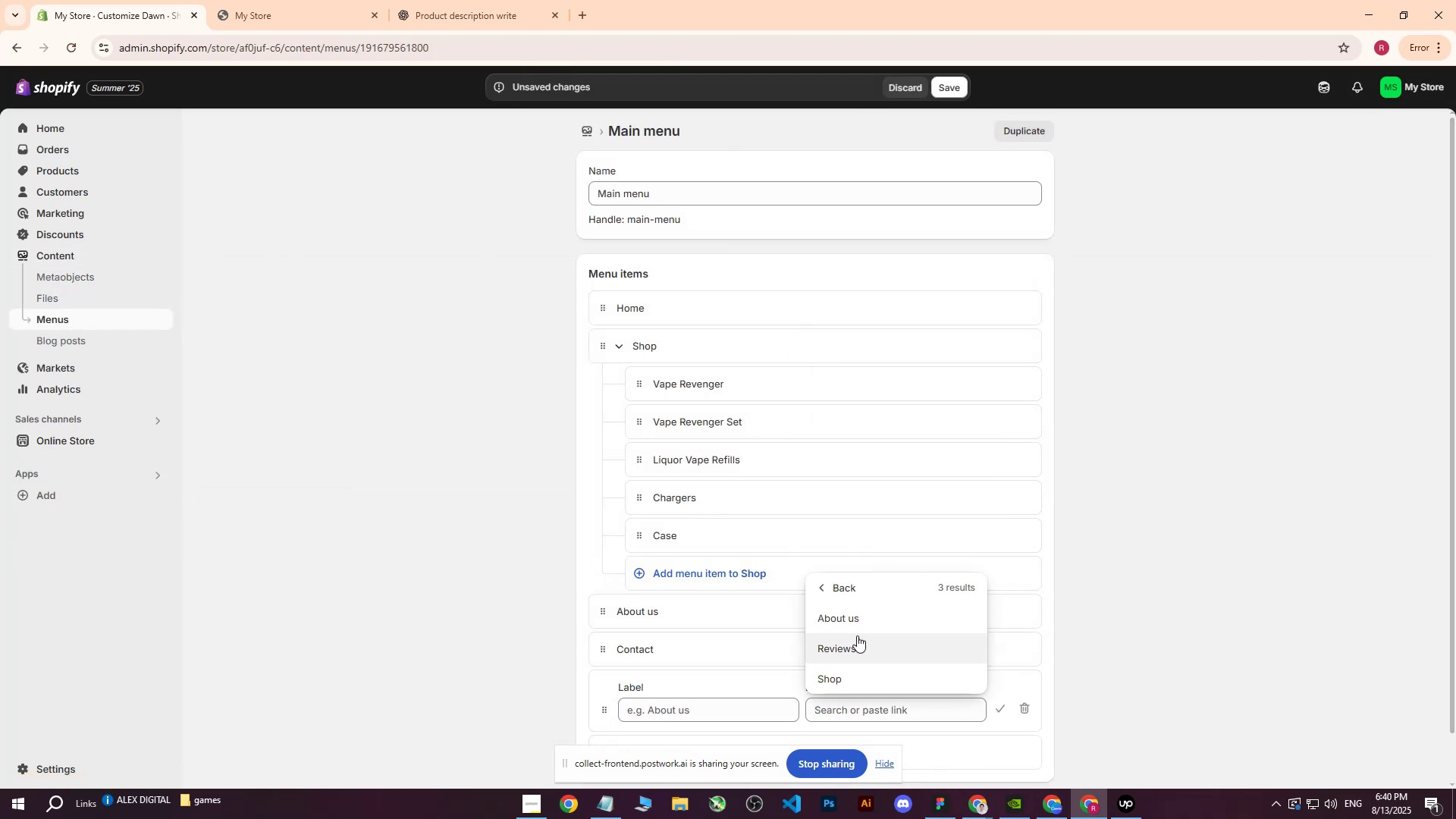 
left_click([849, 642])
 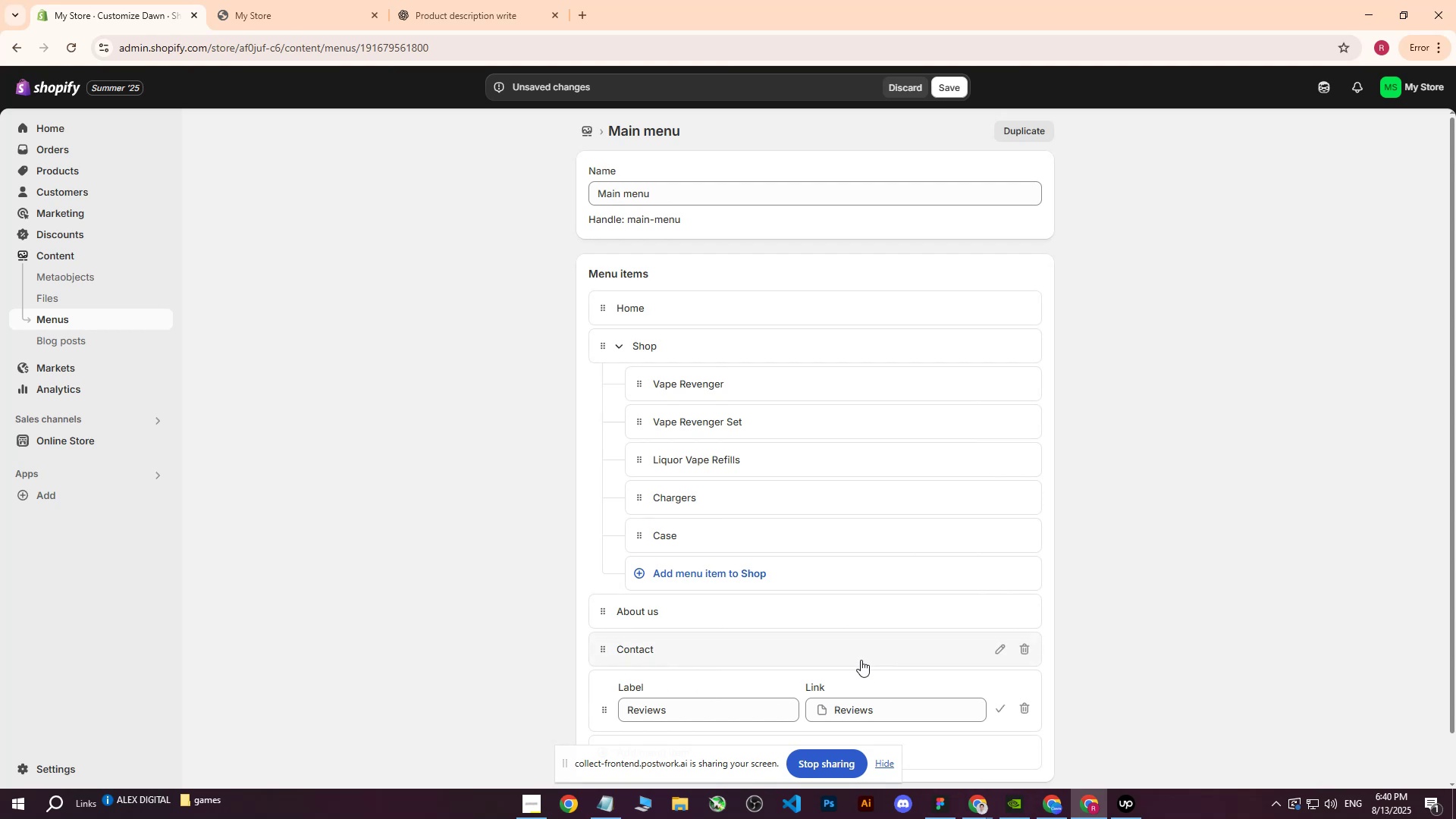 
scroll: coordinate [787, 640], scroll_direction: down, amount: 1.0
 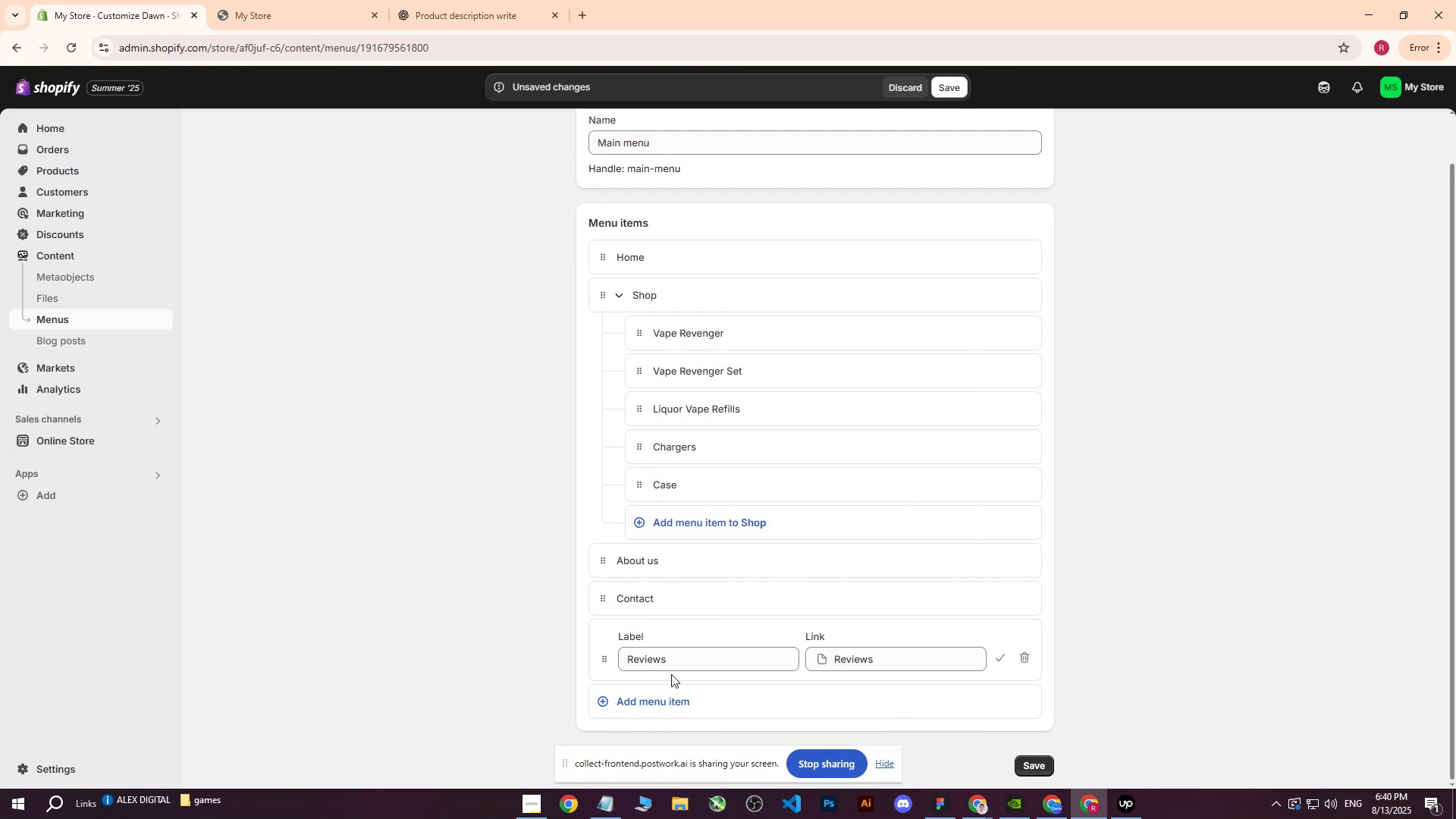 
left_click_drag(start_coordinate=[604, 654], to_coordinate=[595, 581])
 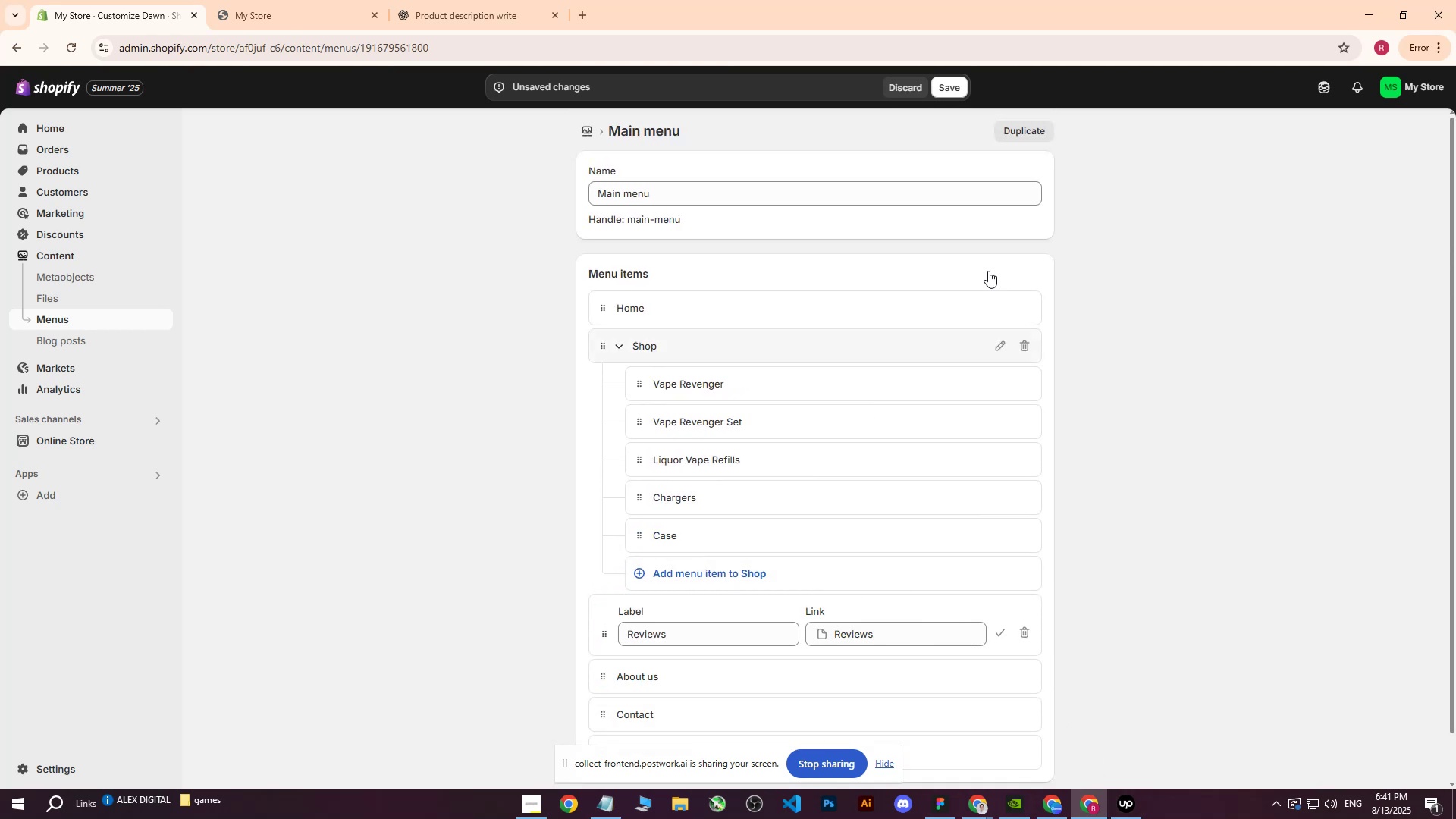 
left_click([958, 89])
 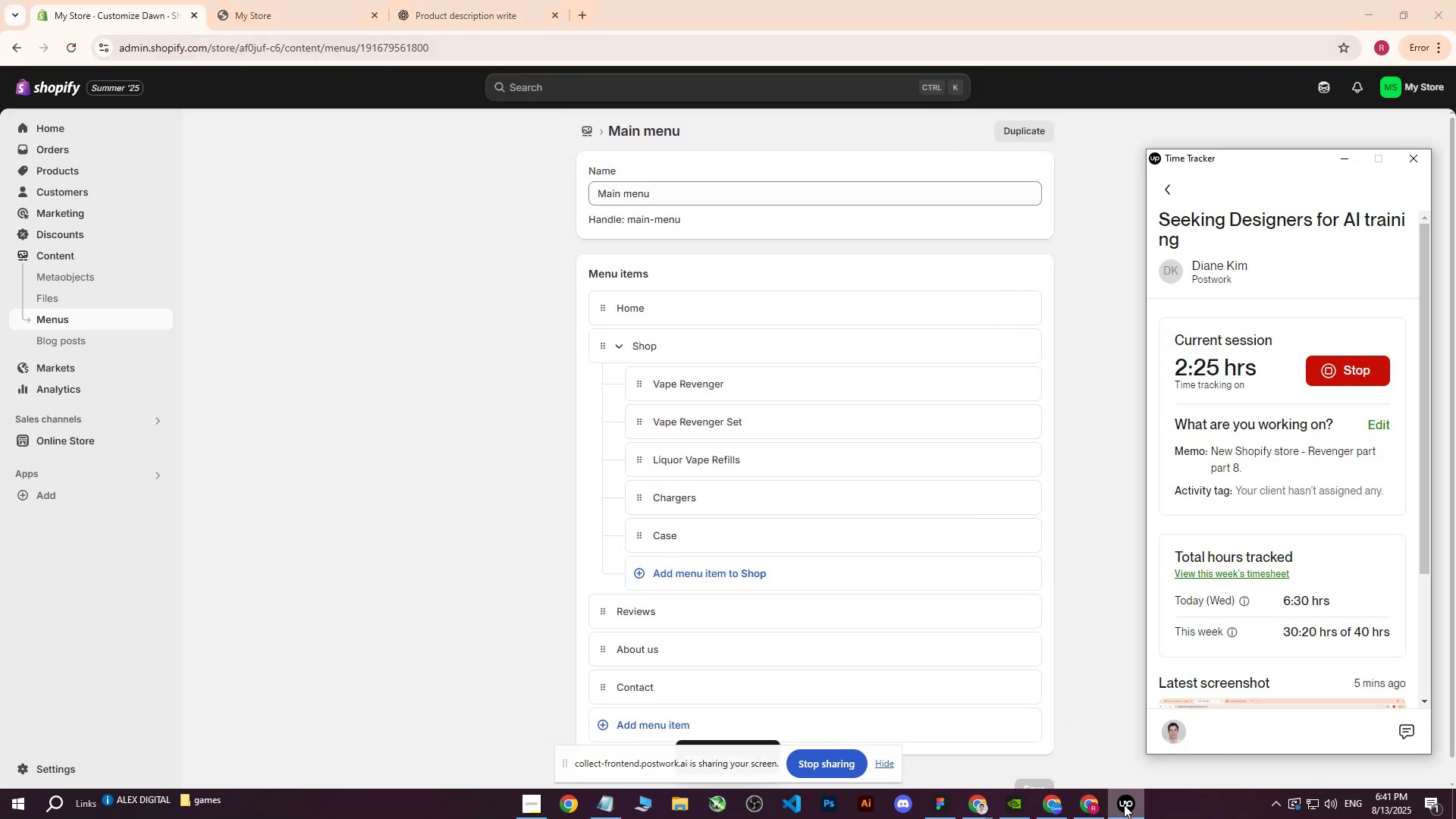 
left_click([1124, 806])
 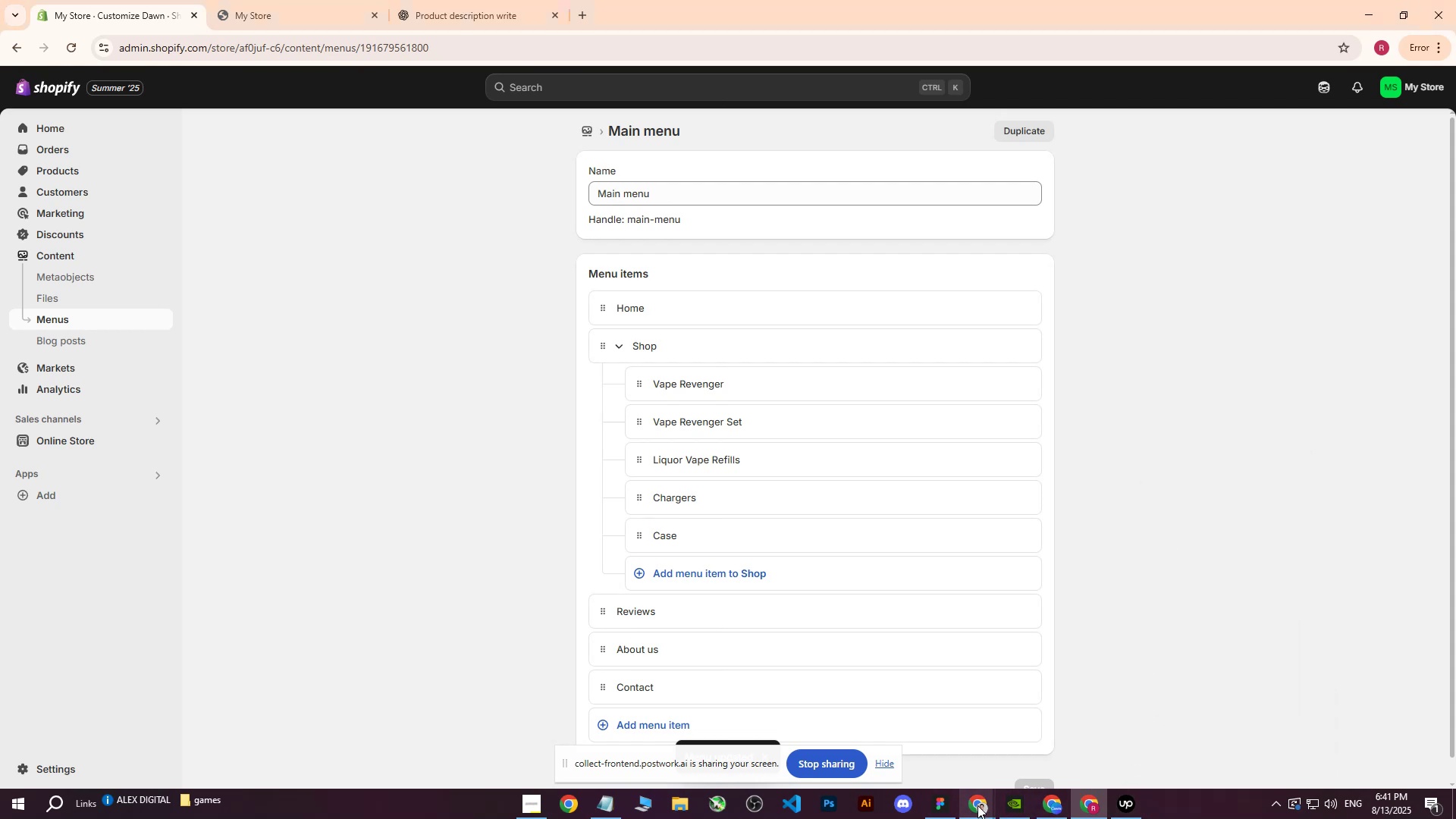 
left_click([977, 805])
 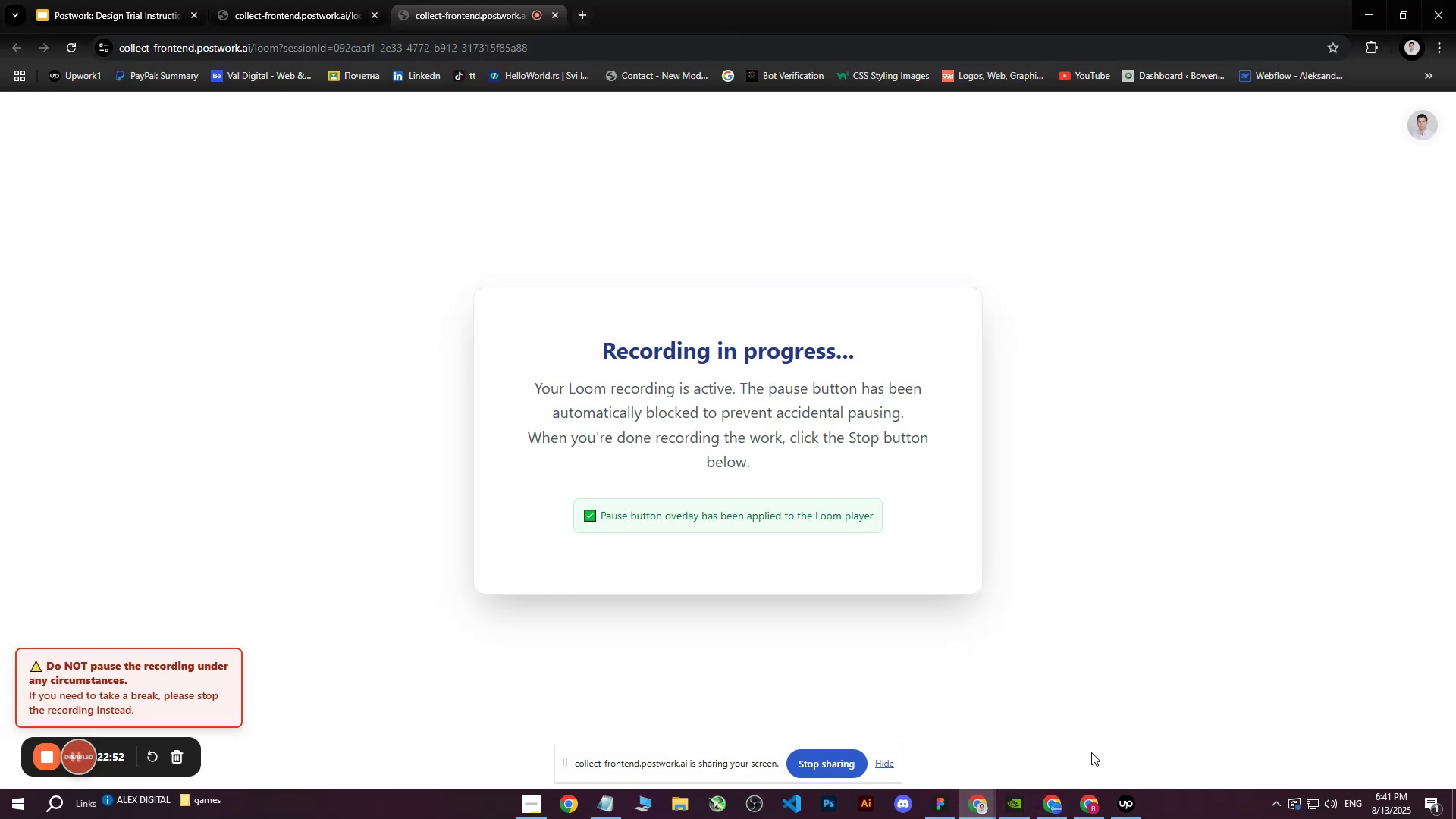 
left_click([1121, 805])
 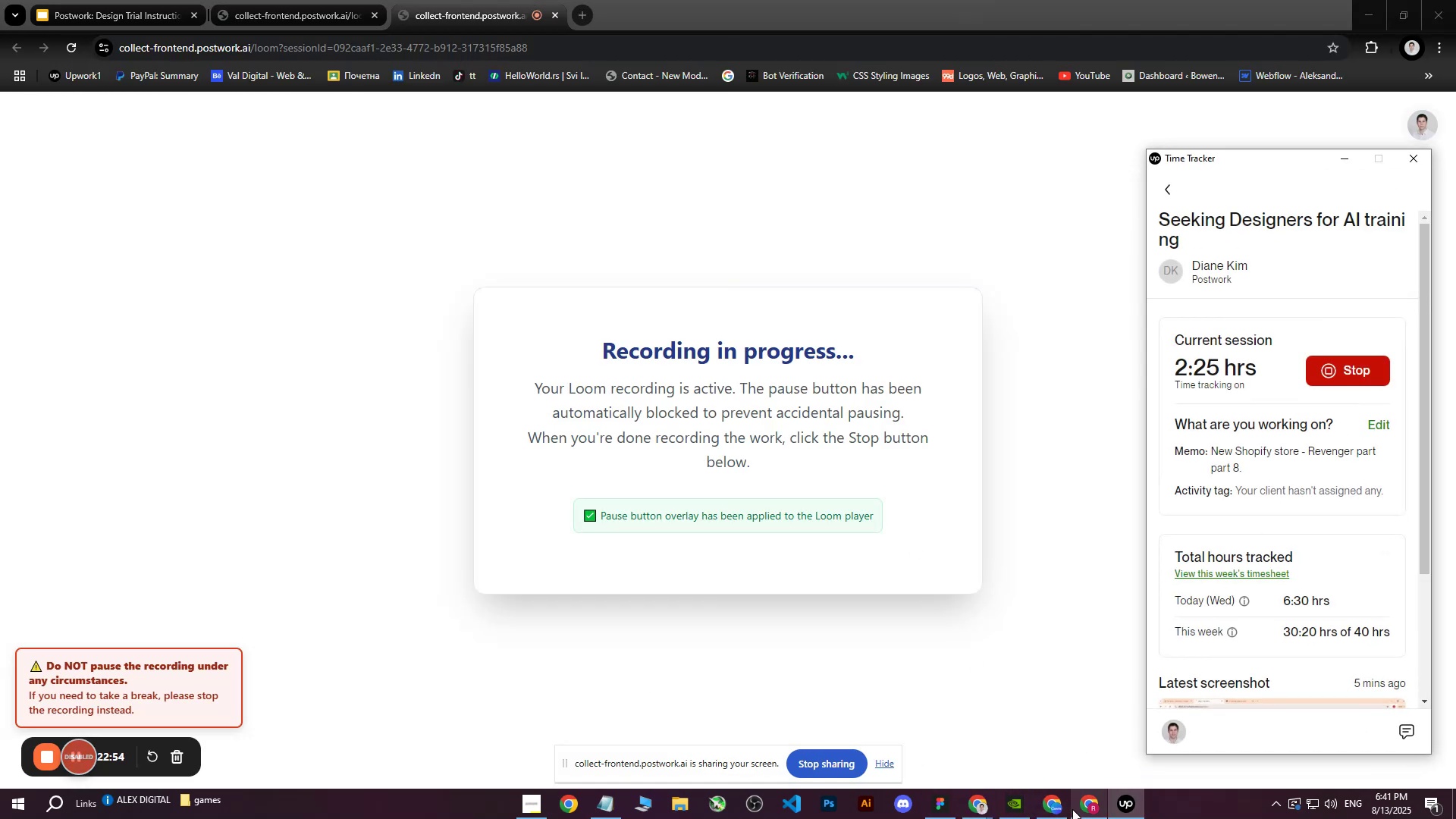 
left_click([1056, 806])
 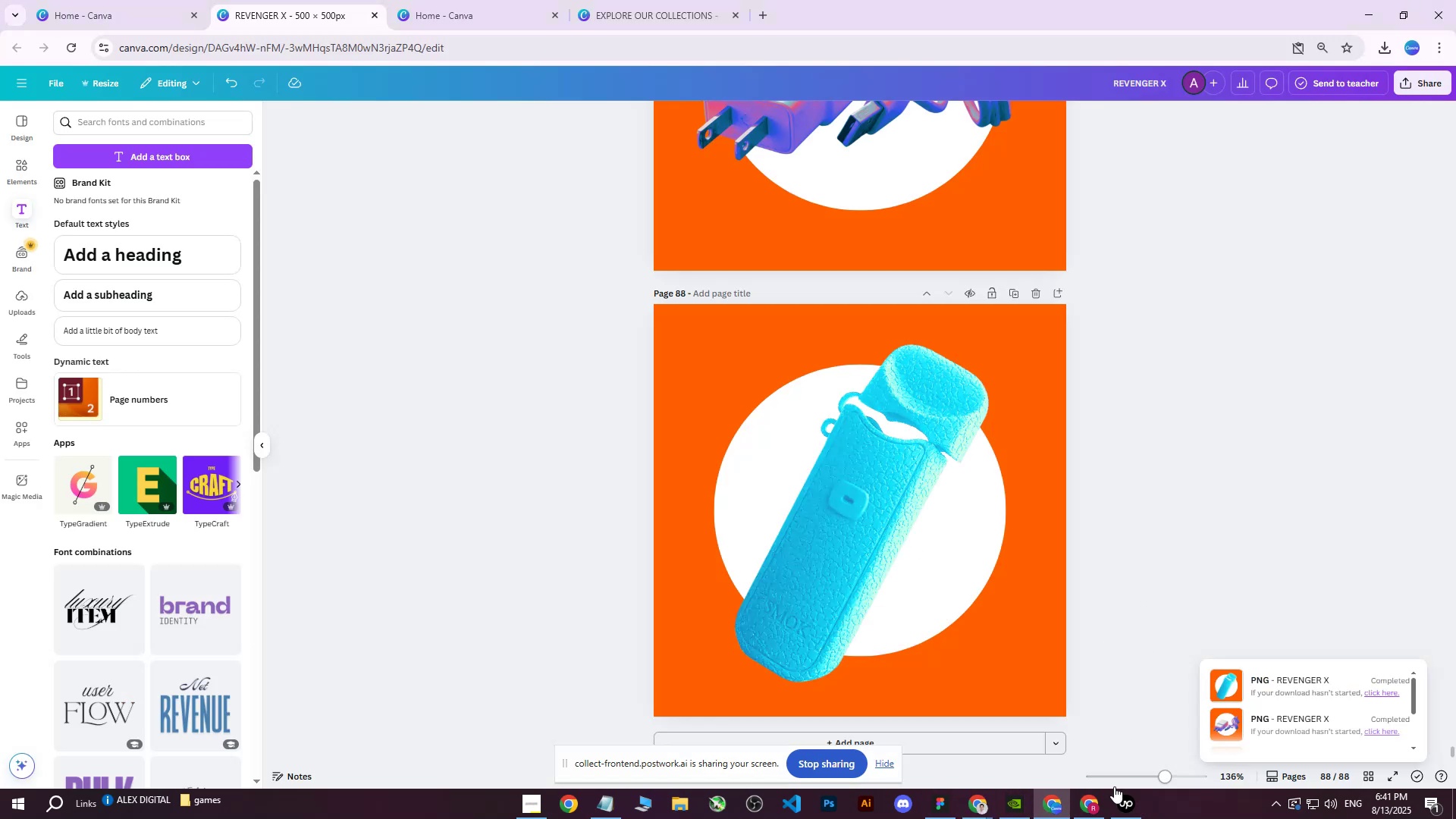 
left_click([1094, 817])
 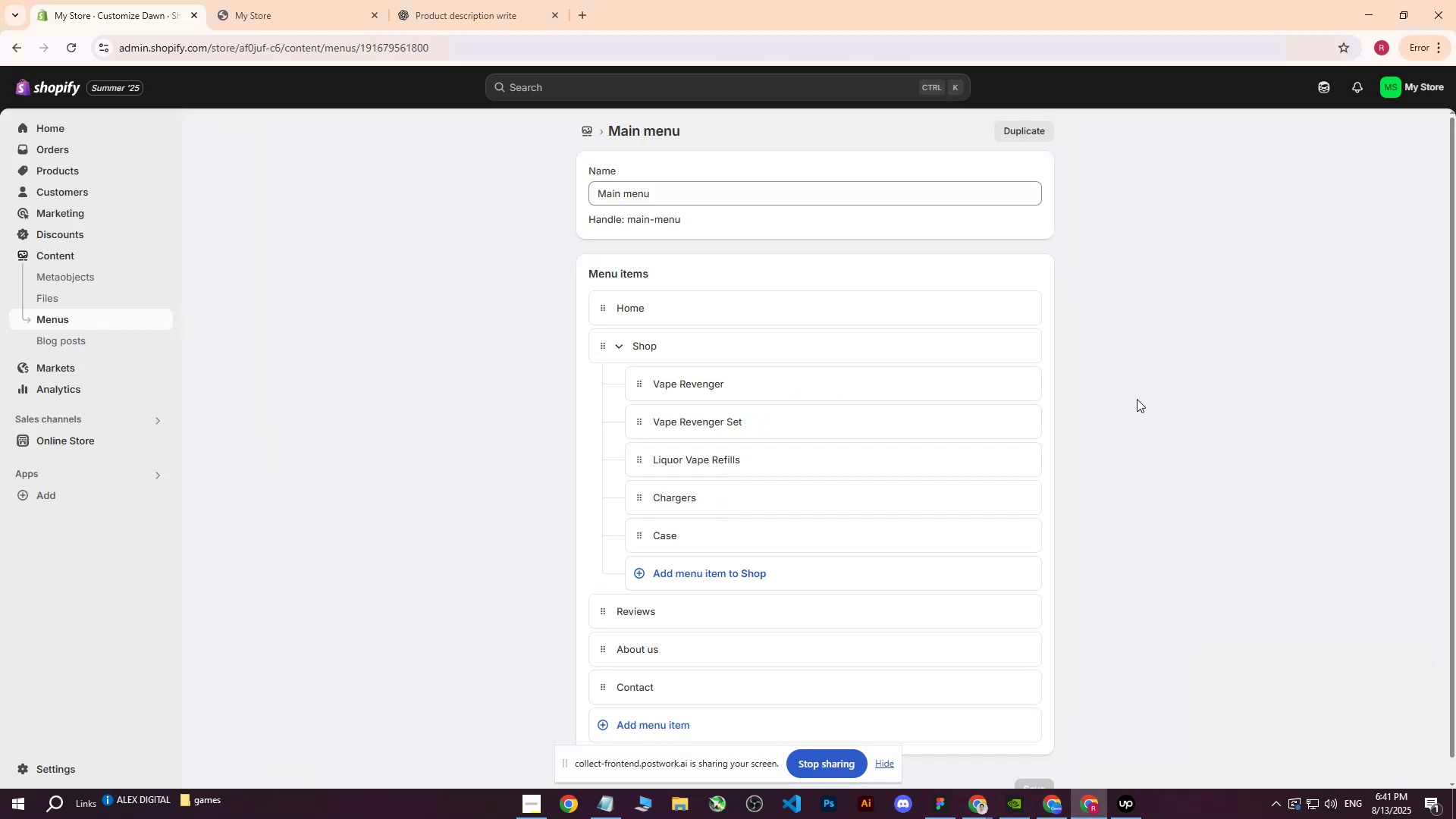 
left_click([1134, 397])
 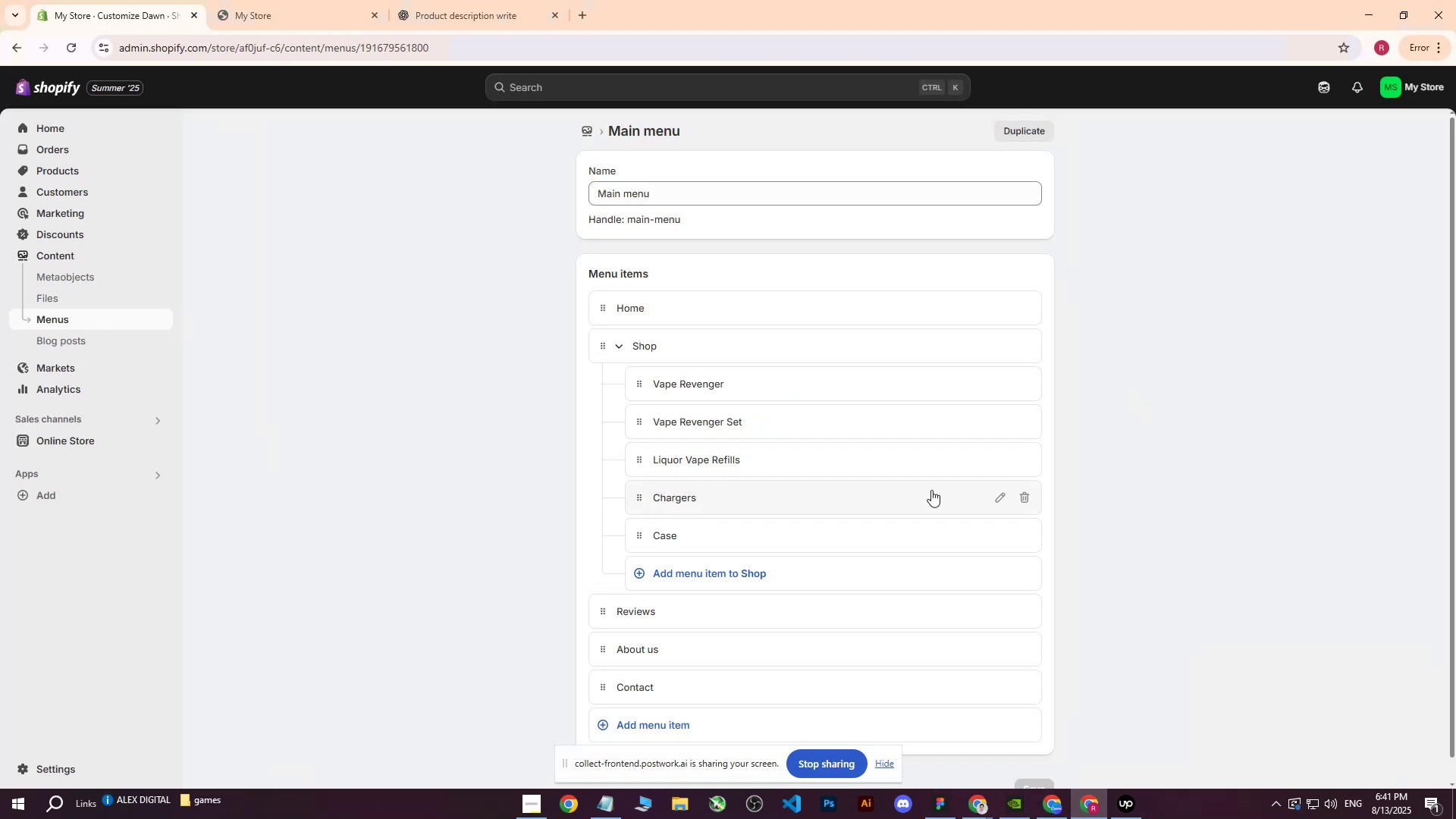 
scroll: coordinate [864, 508], scroll_direction: down, amount: 5.0
 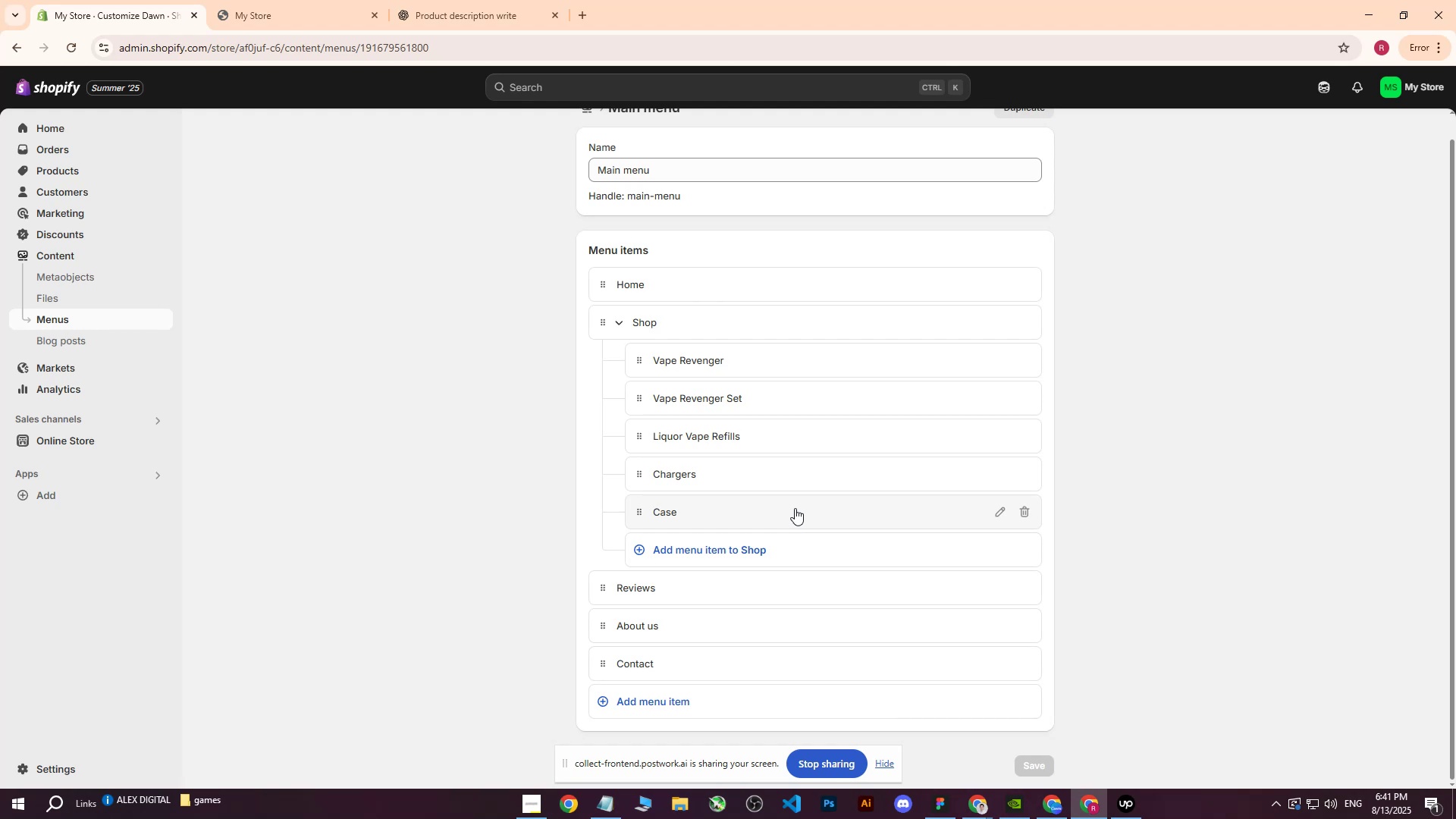 
wait(5.96)
 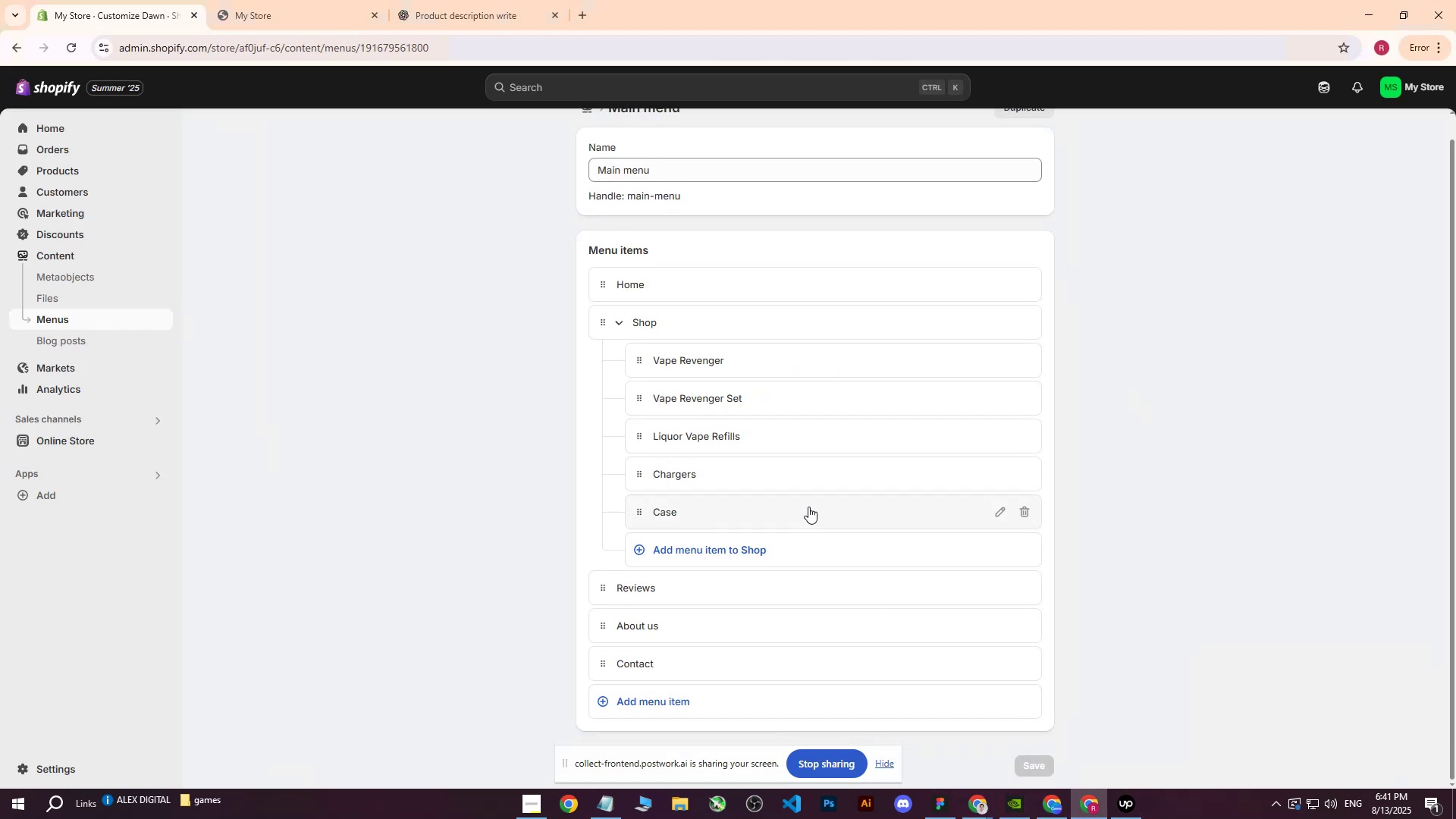 
scroll: coordinate [843, 370], scroll_direction: up, amount: 10.0
 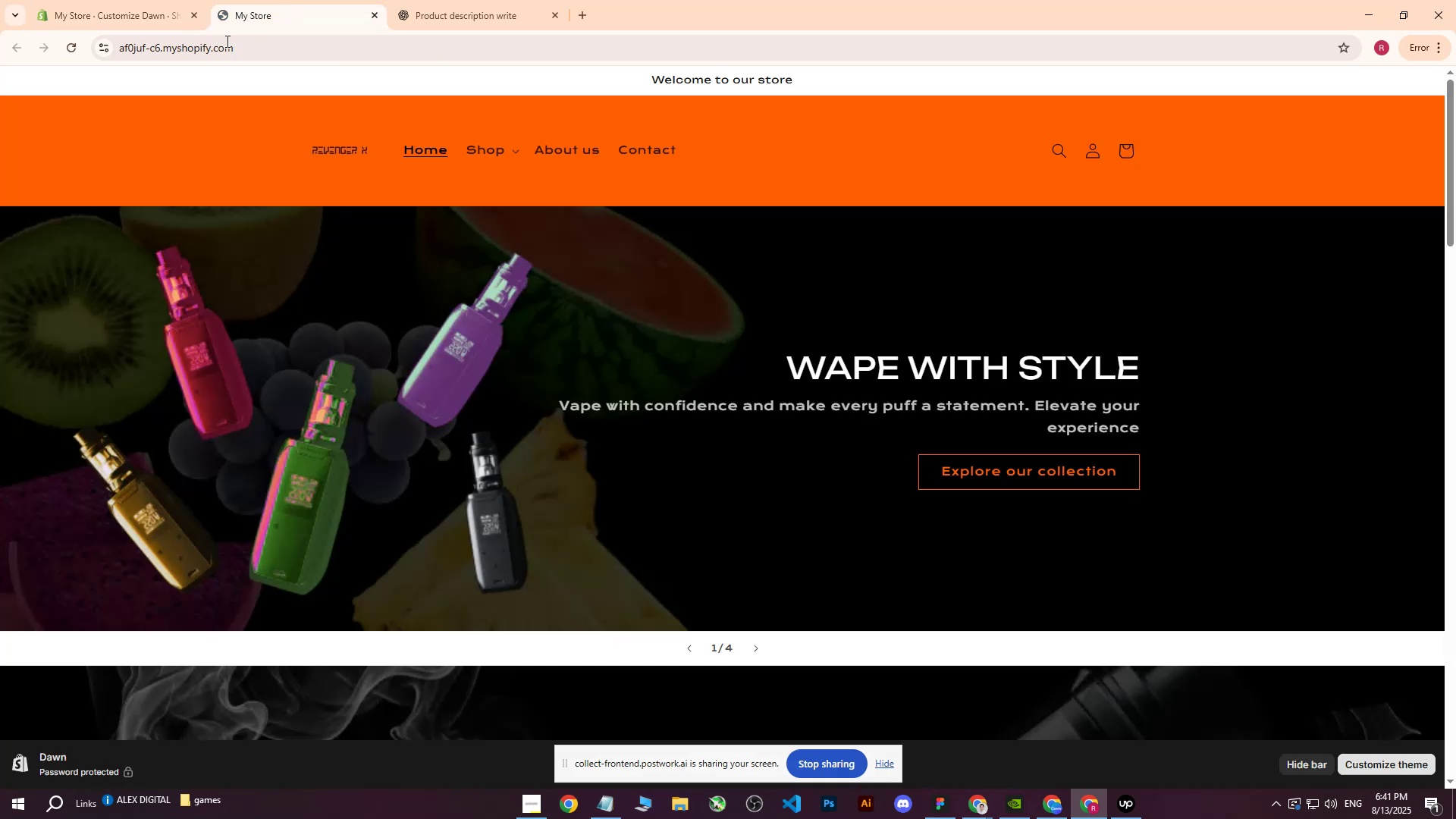 
left_click([74, 52])
 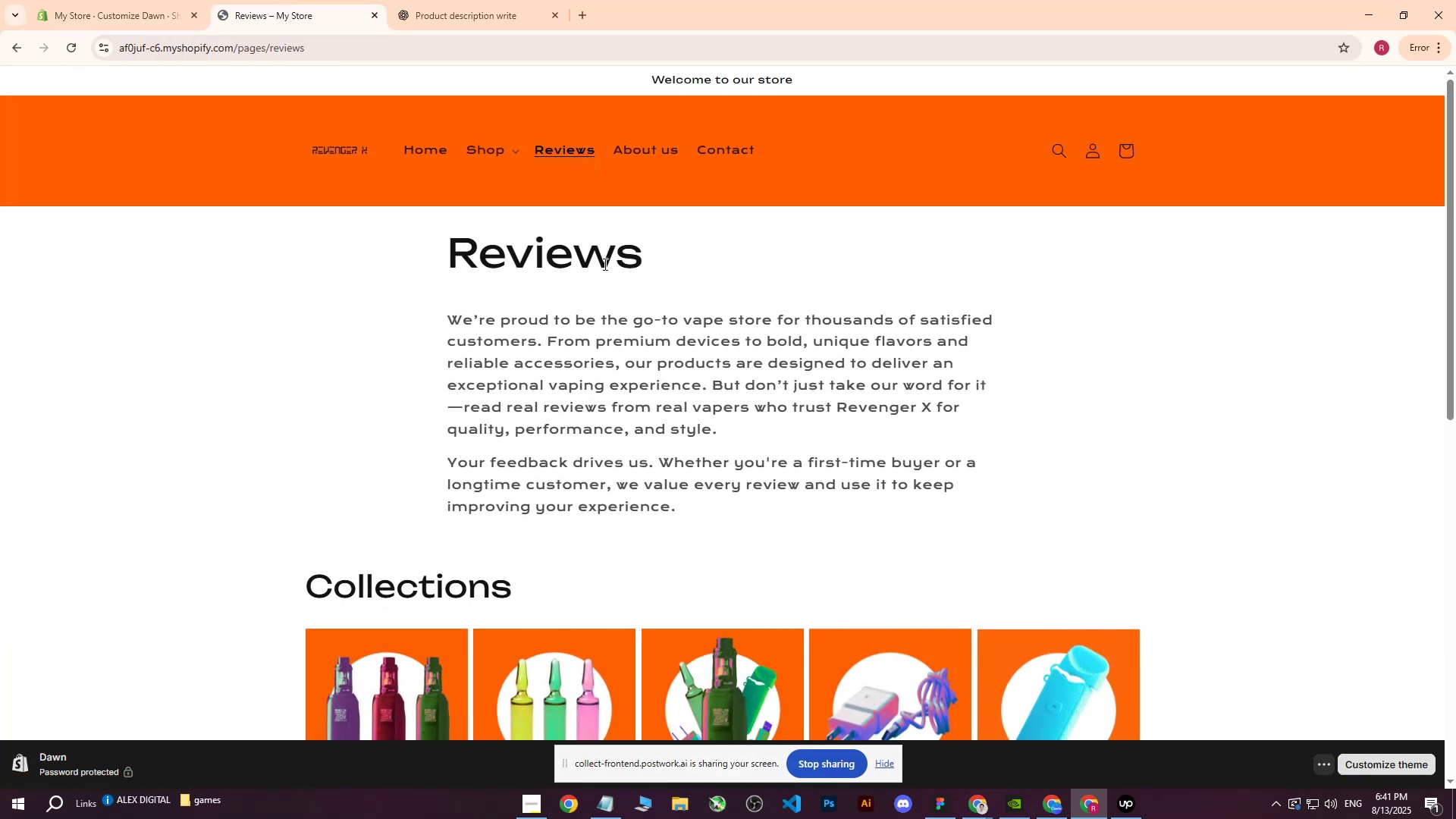 
scroll: coordinate [626, 303], scroll_direction: down, amount: 8.0
 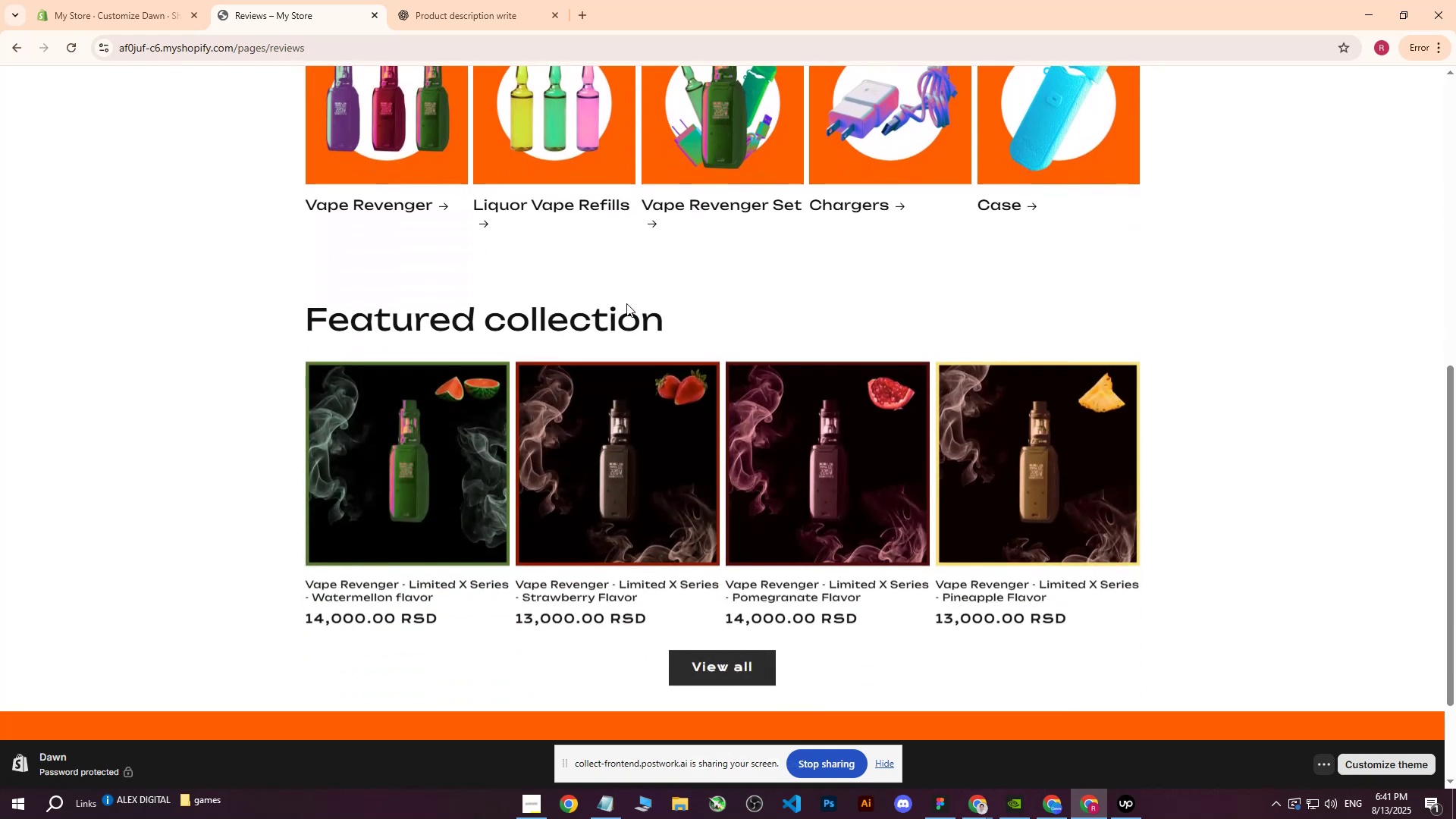 
scroll: coordinate [616, 303], scroll_direction: up, amount: 10.0
 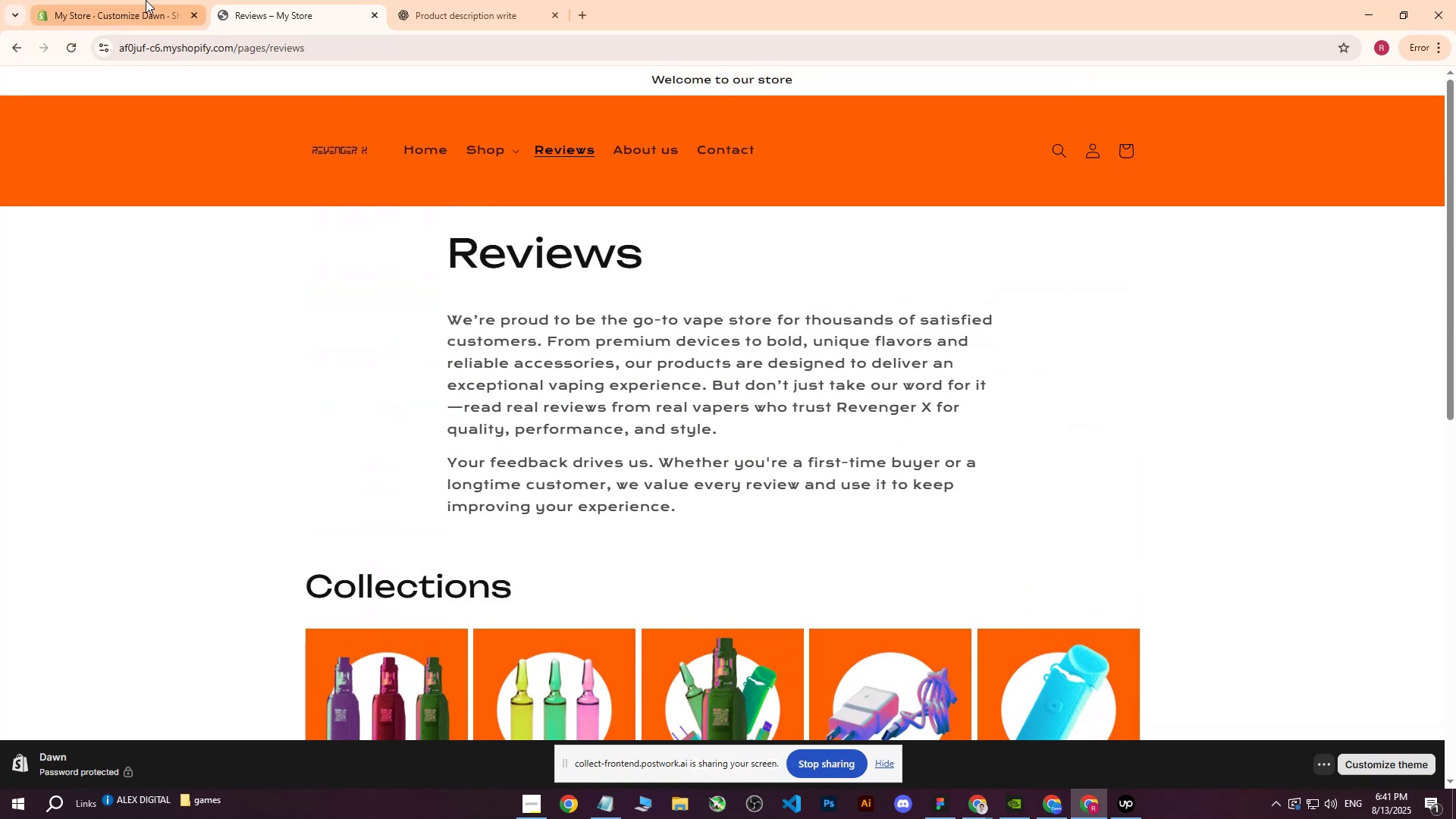 
left_click([146, 0])
 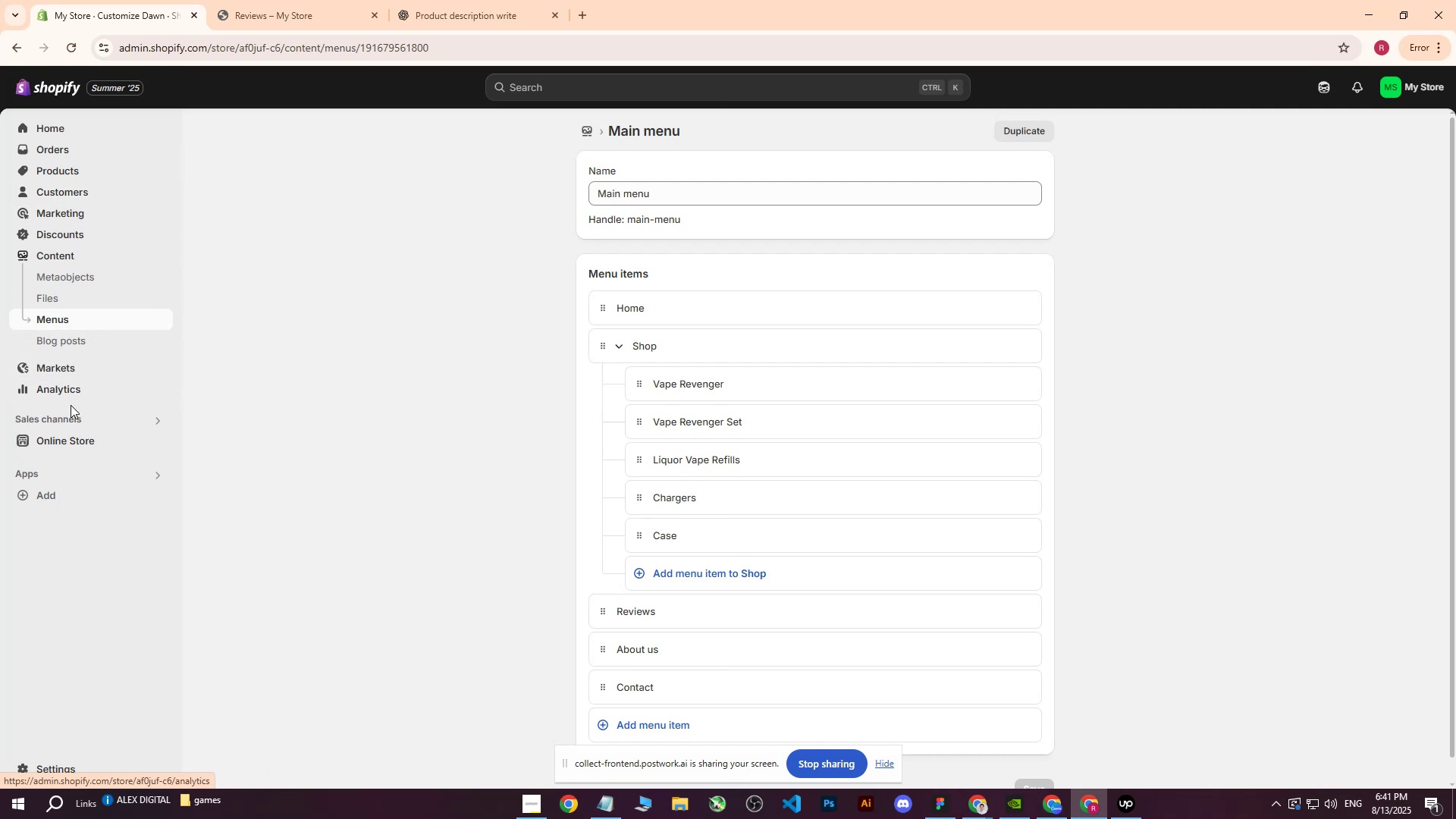 
wait(15.01)
 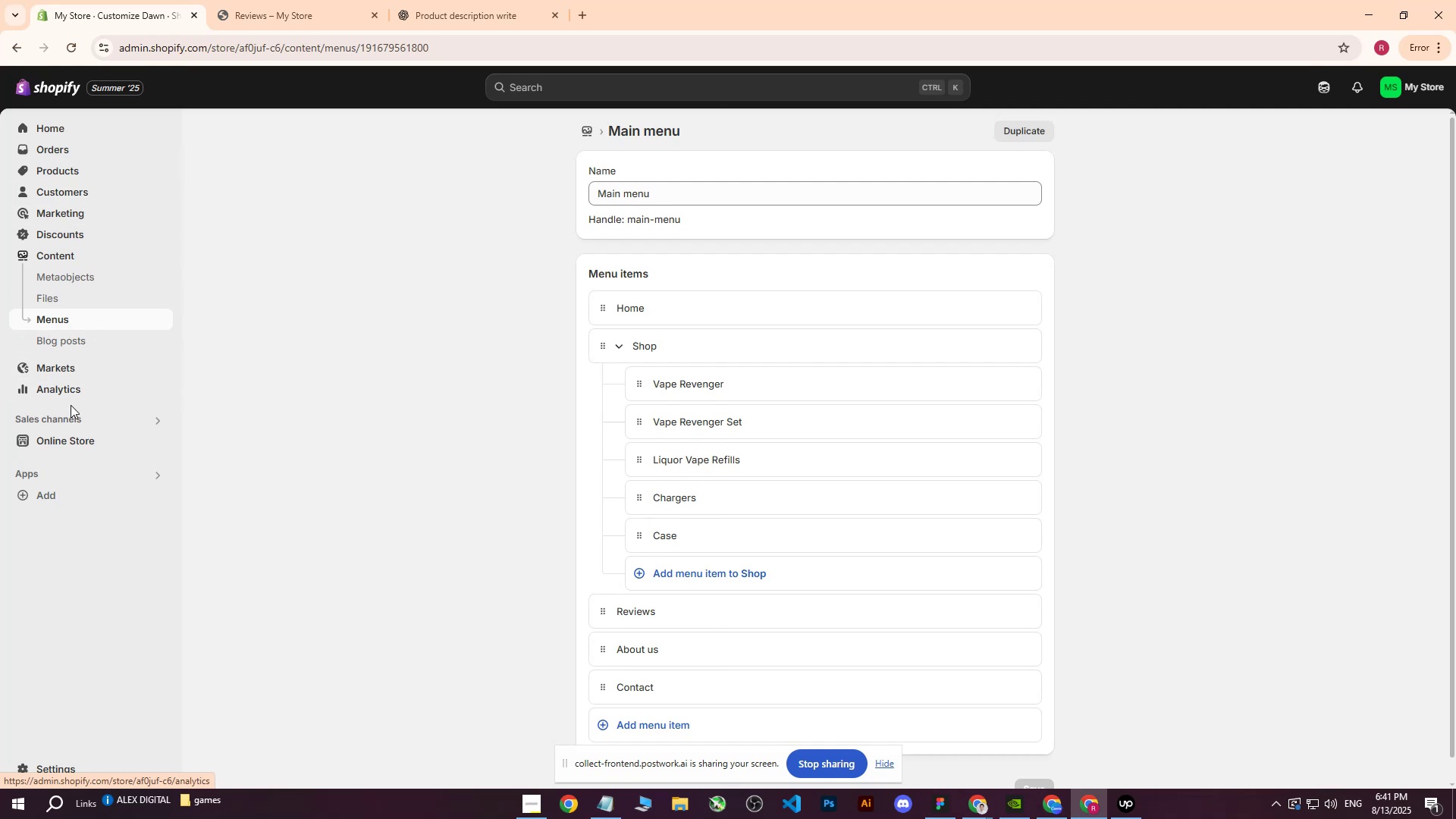 
left_click([55, 437])
 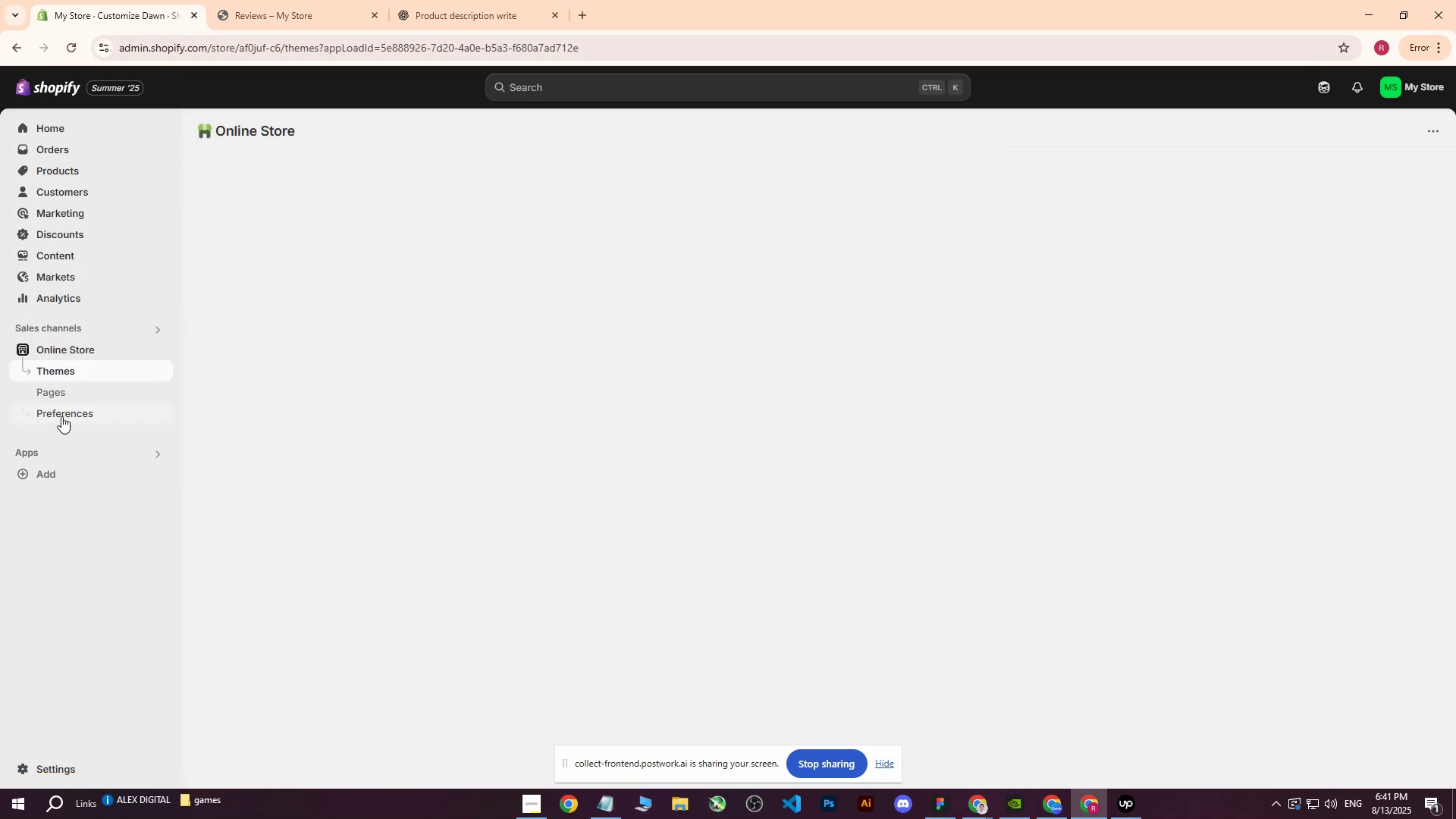 
left_click([64, 396])
 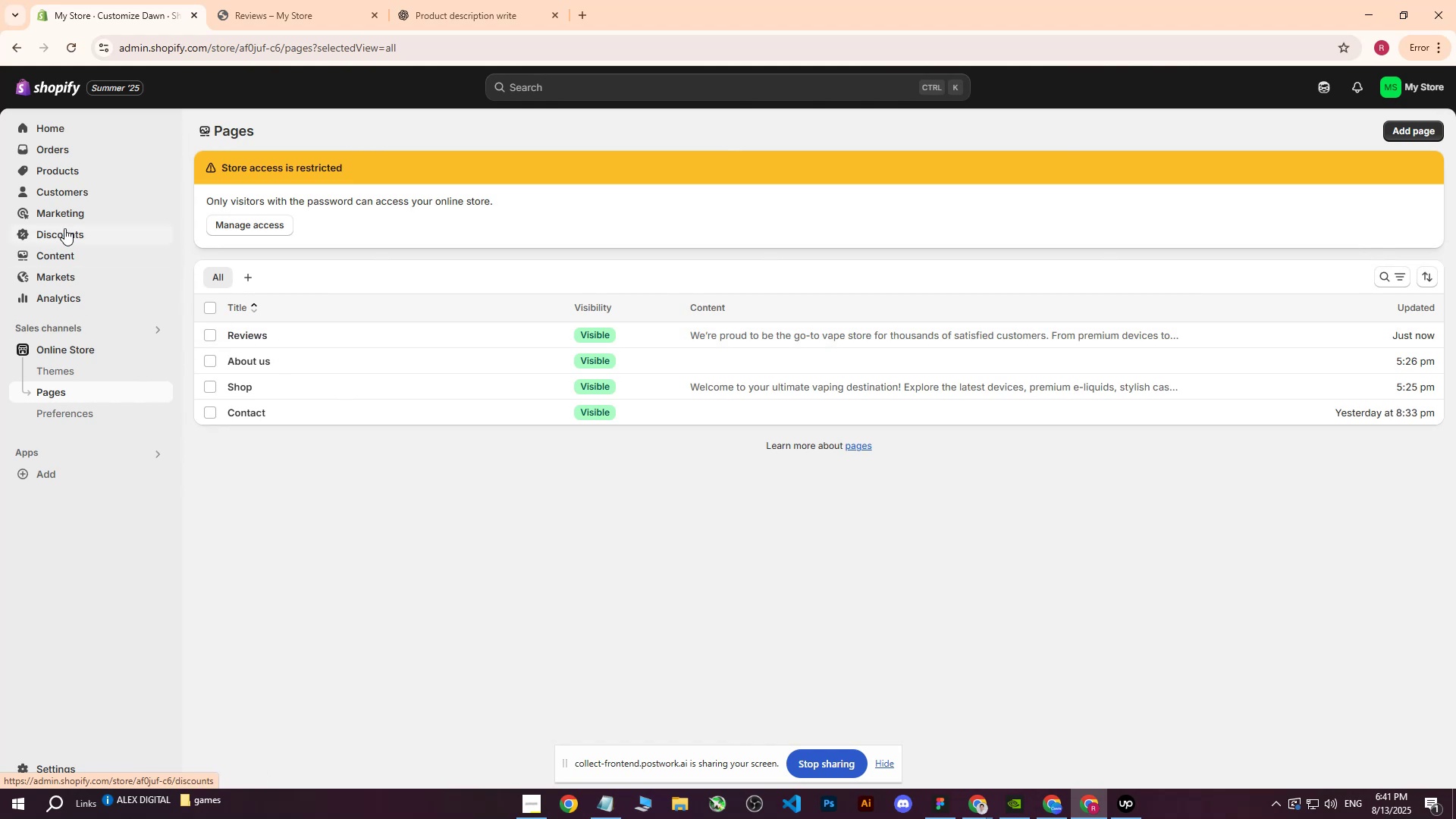 
left_click([80, 347])
 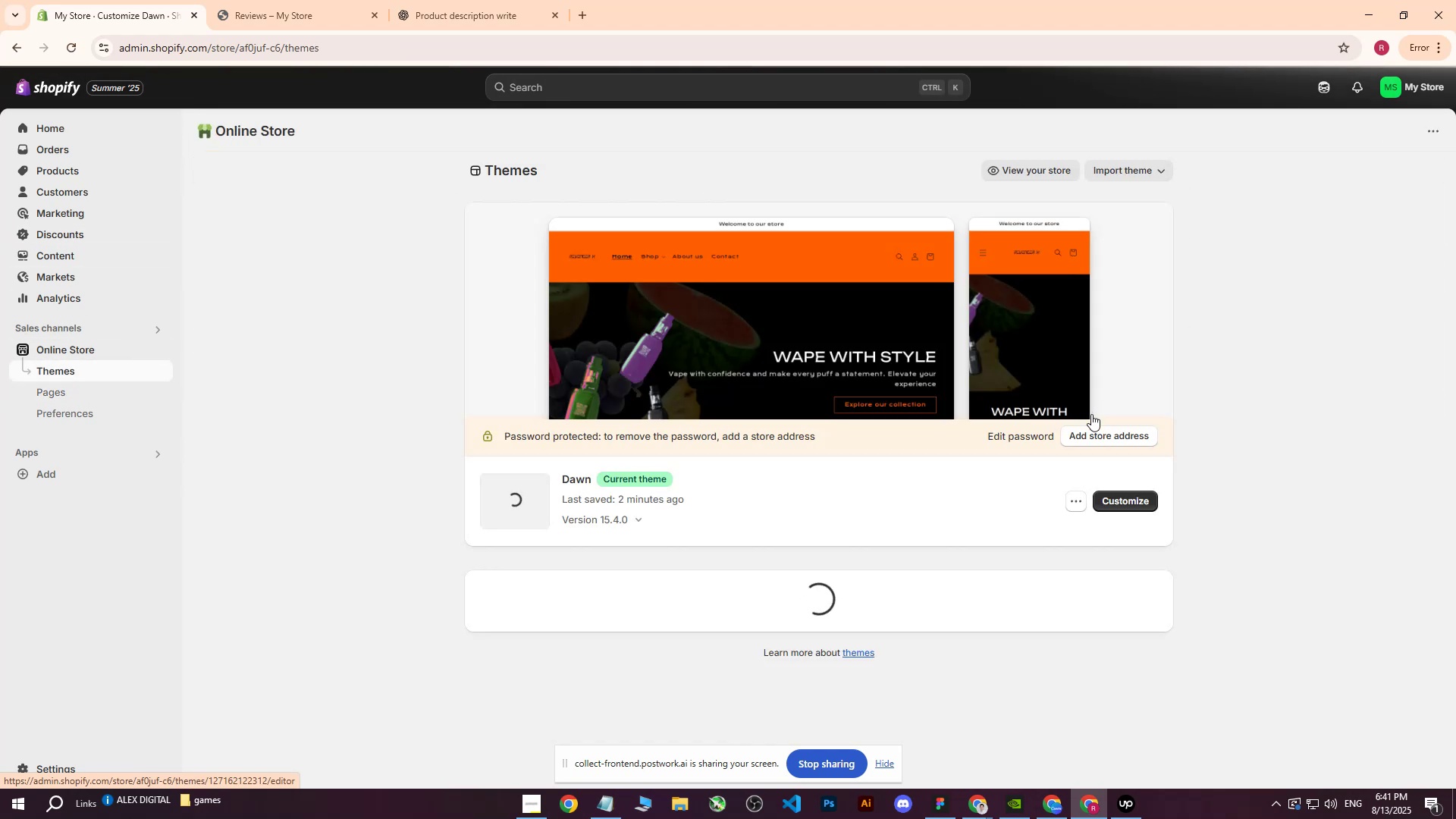 
left_click([1116, 498])
 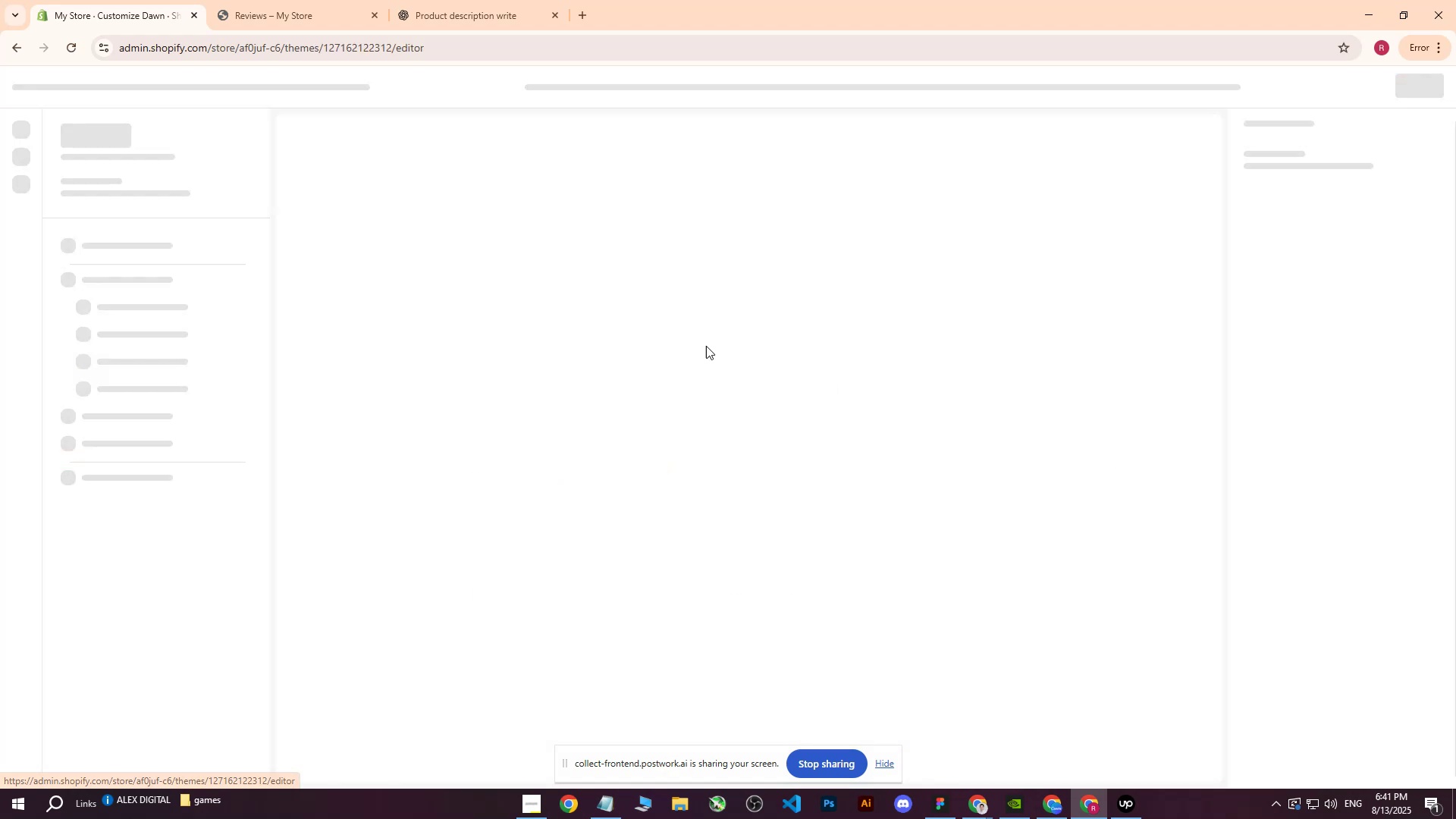 
mouse_move([320, 269])
 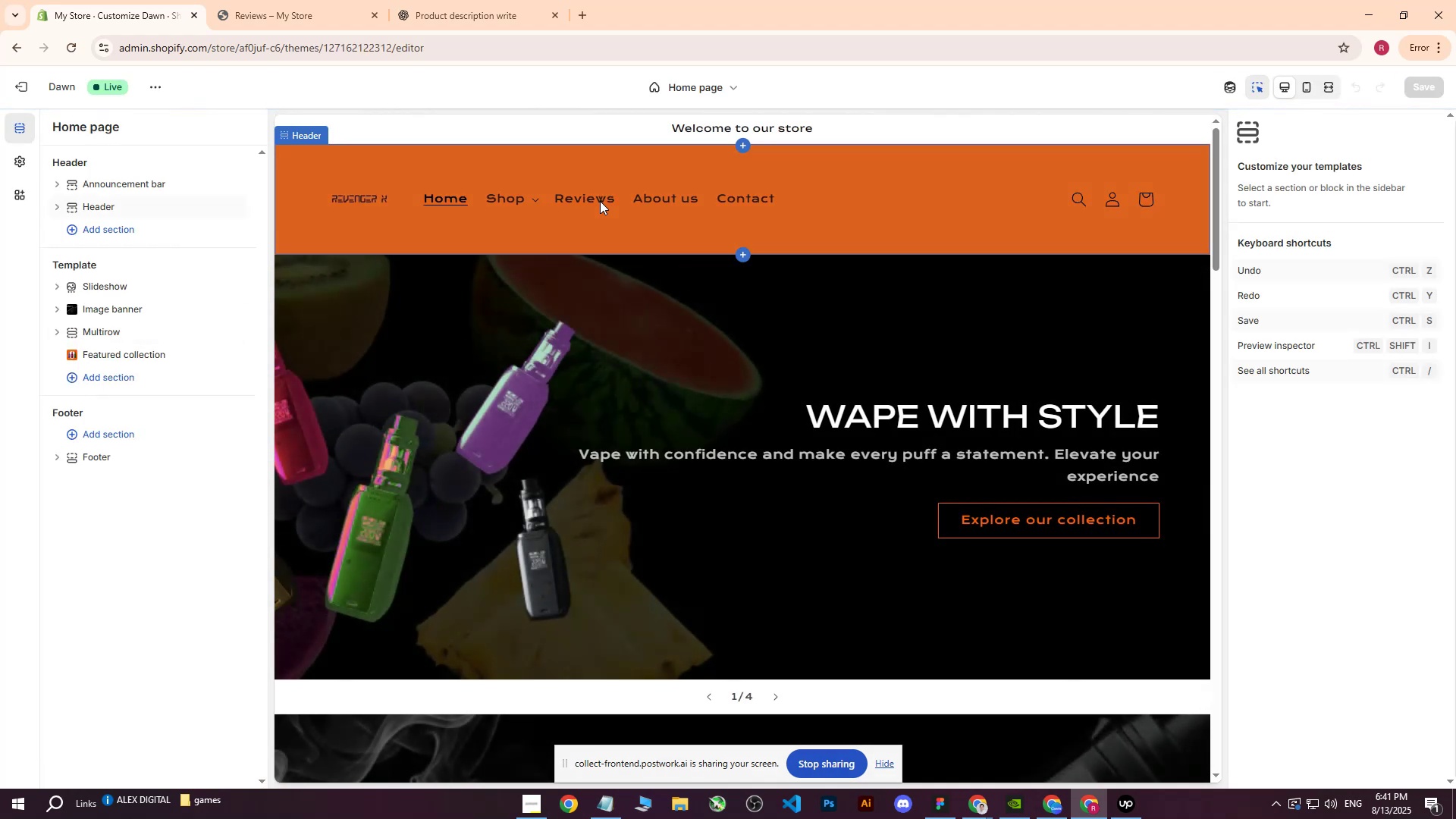 
double_click([601, 201])
 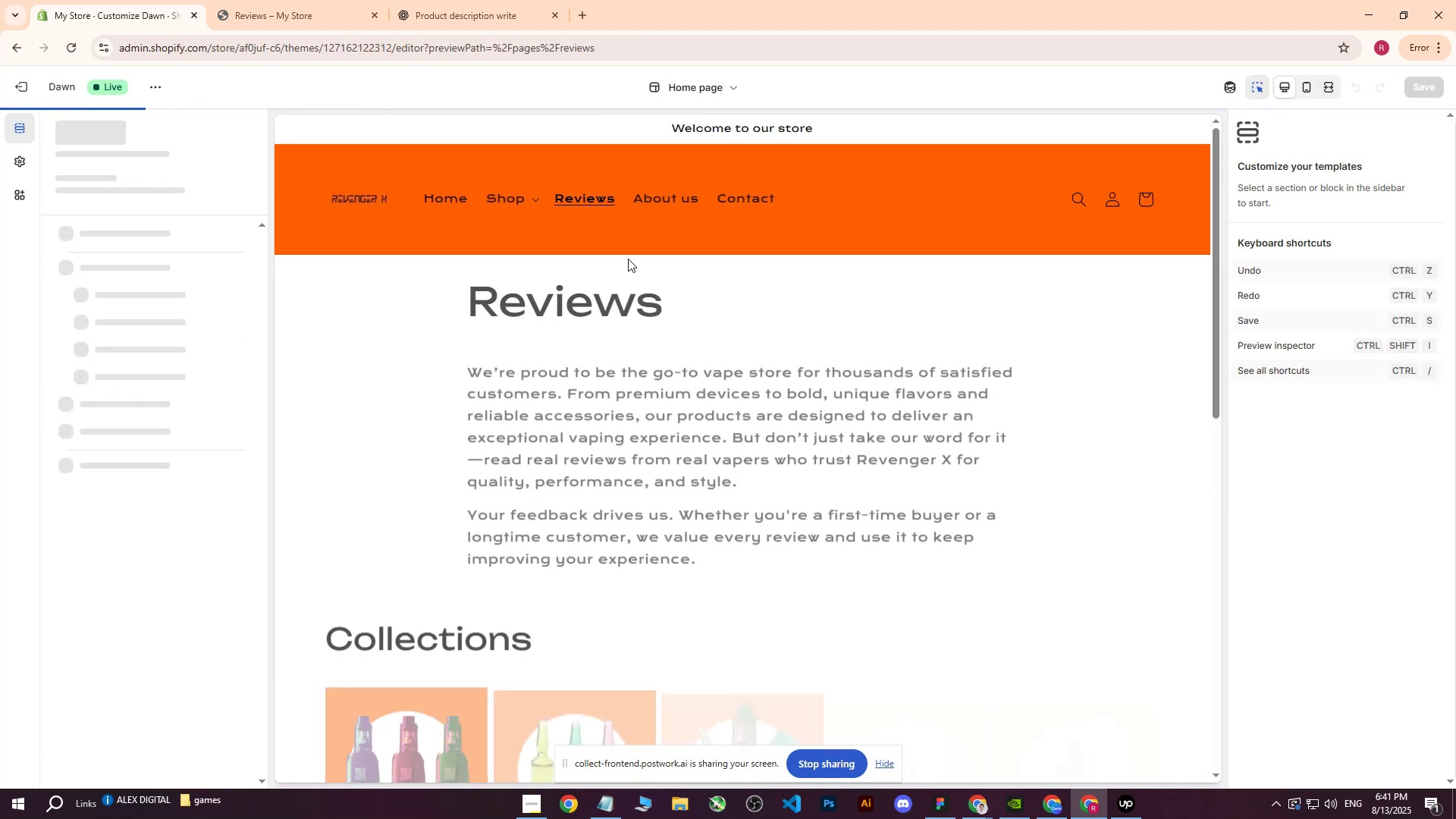 
scroll: coordinate [380, 599], scroll_direction: down, amount: 4.0
 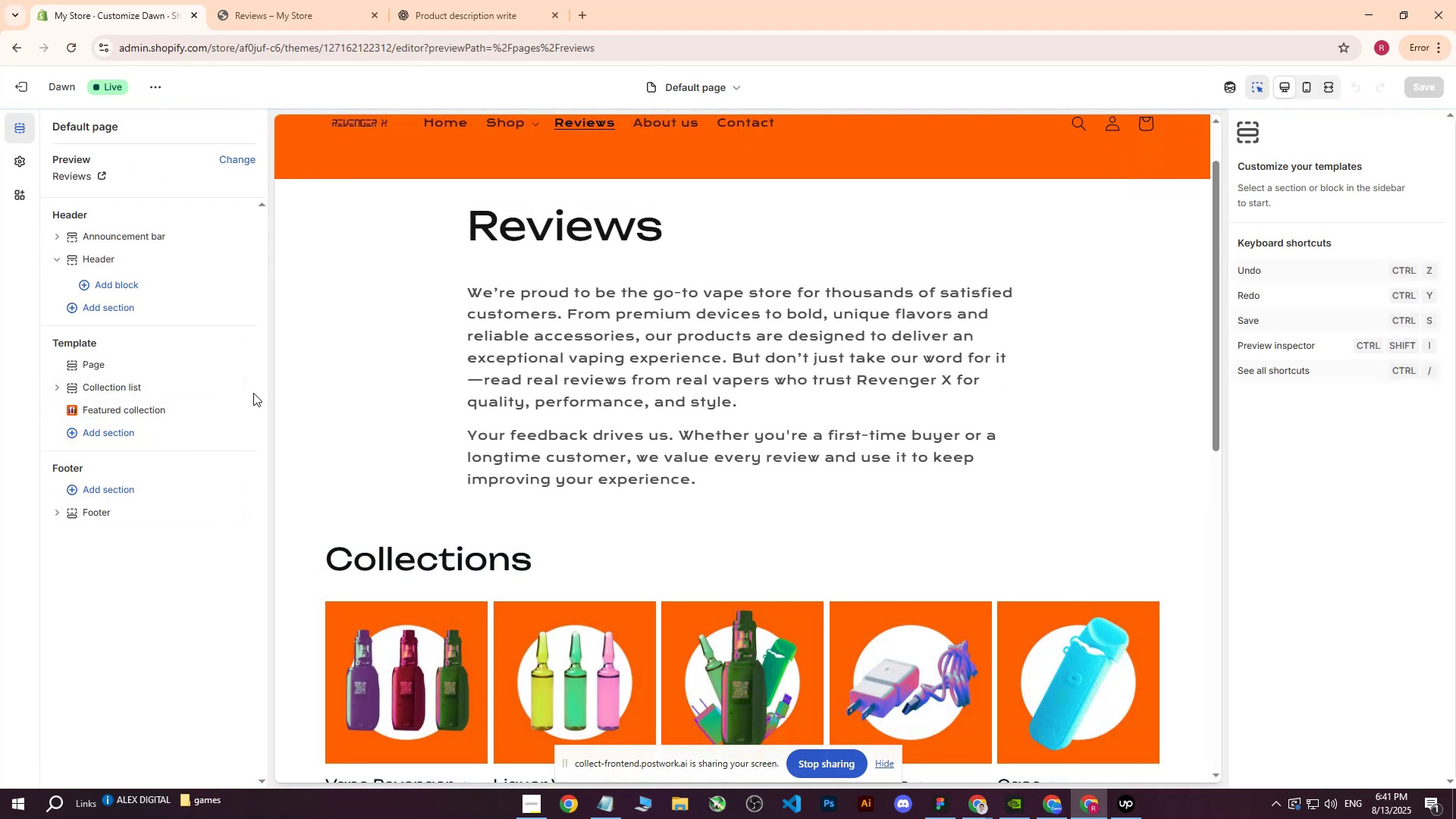 
left_click([238, 389])
 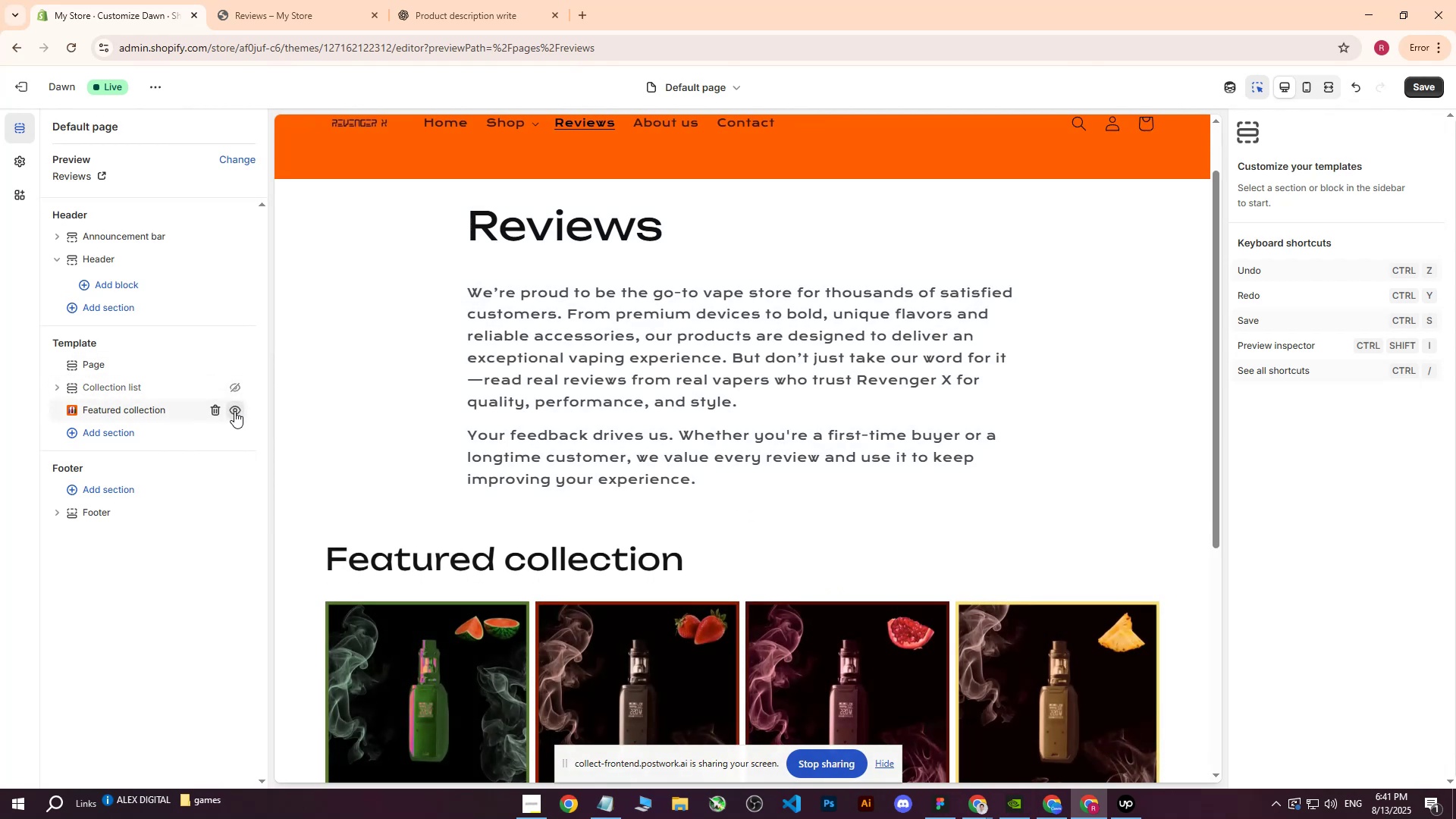 
left_click([234, 411])
 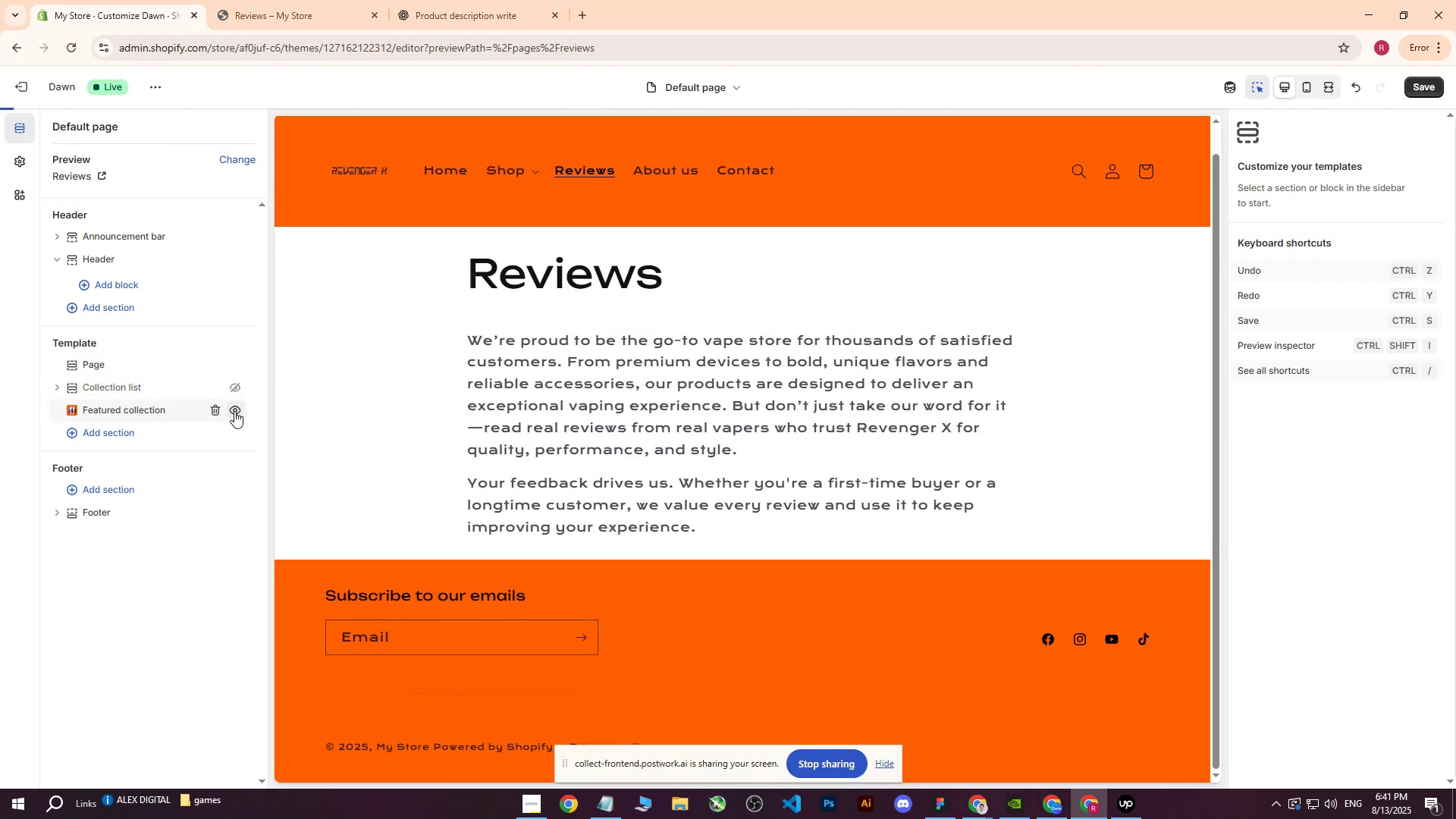 
double_click([232, 391])
 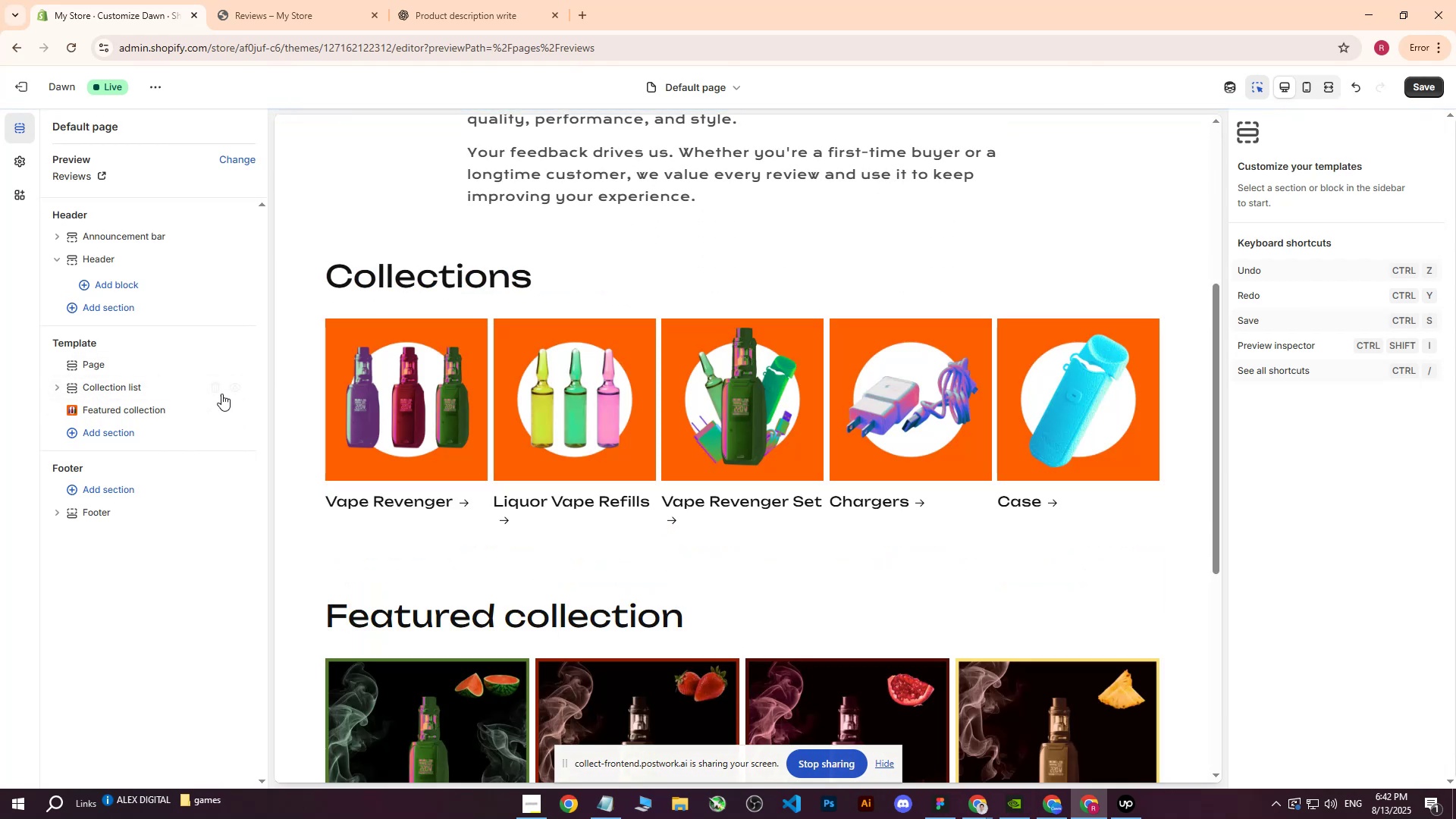 
left_click([220, 391])
 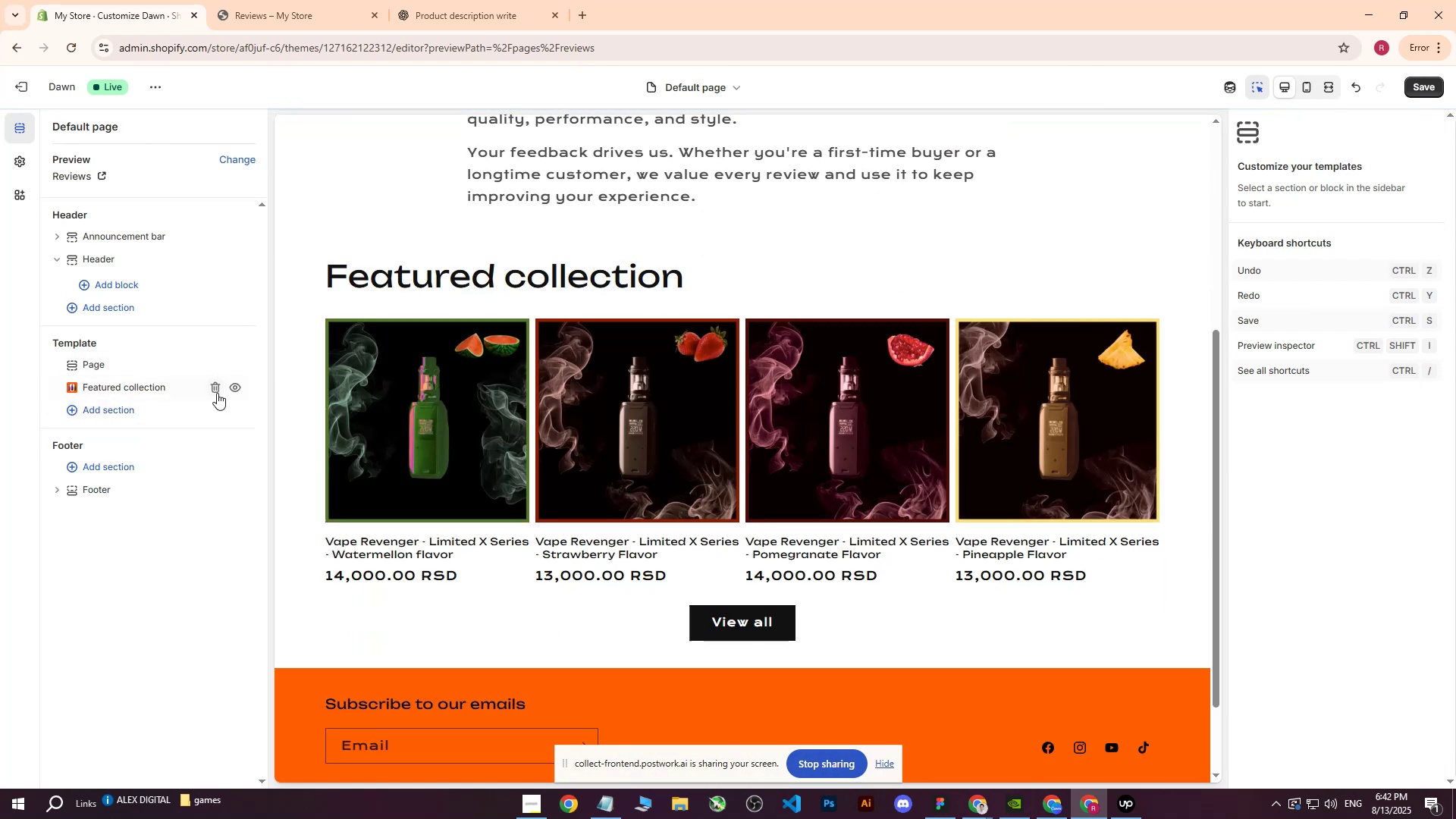 
left_click([218, 389])
 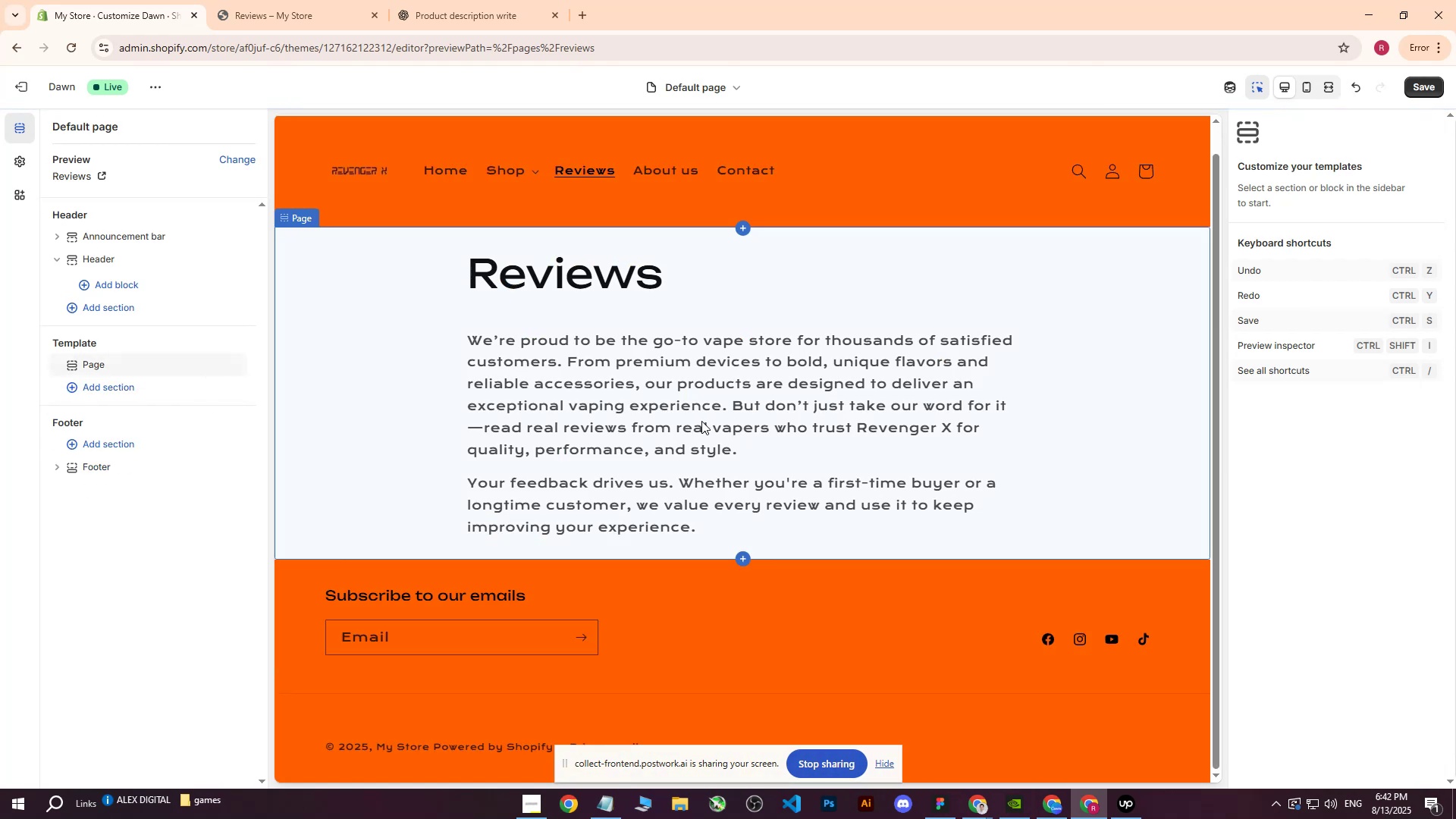 
scroll: coordinate [701, 421], scroll_direction: up, amount: 1.0
 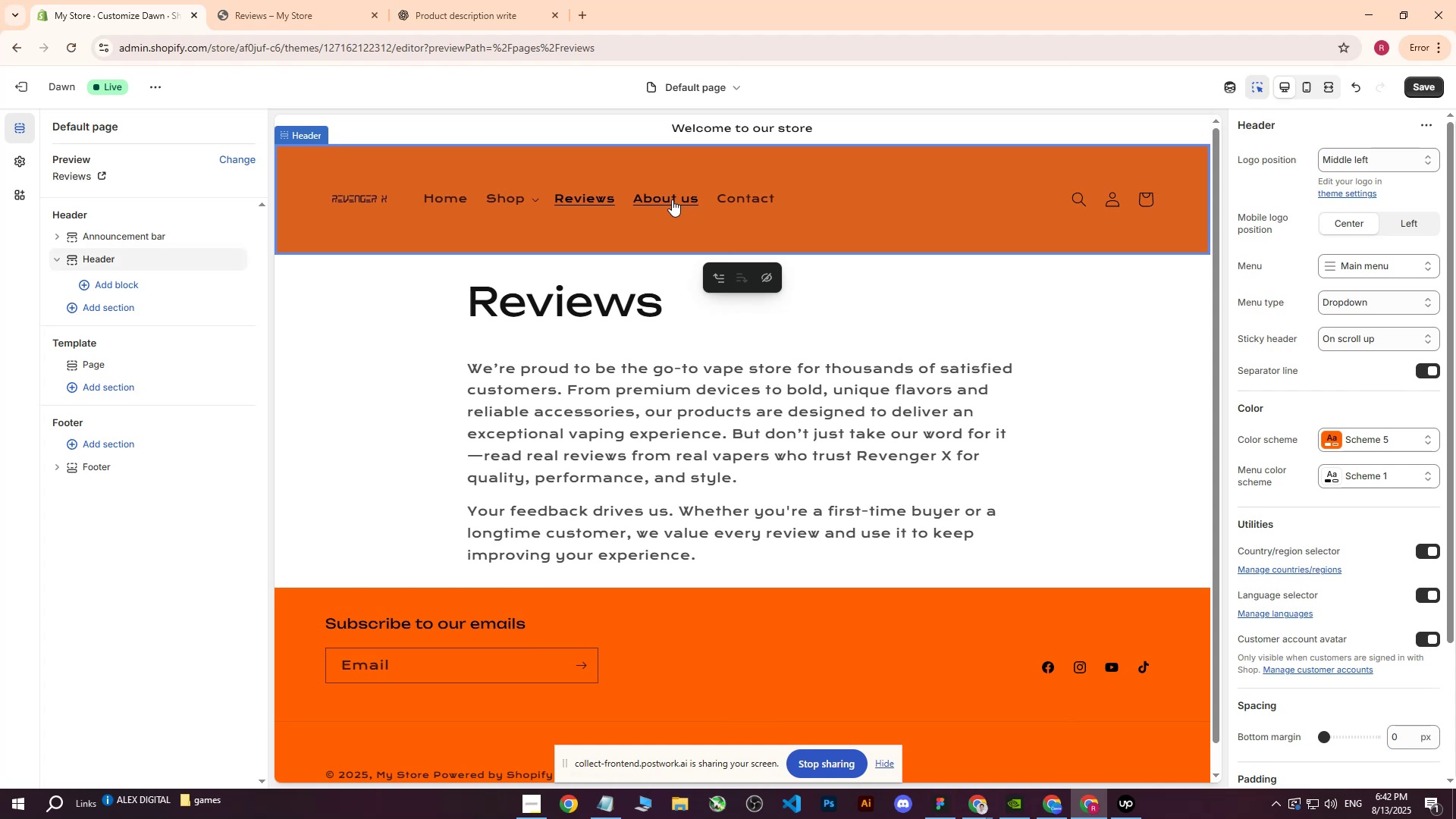 
double_click([672, 199])
 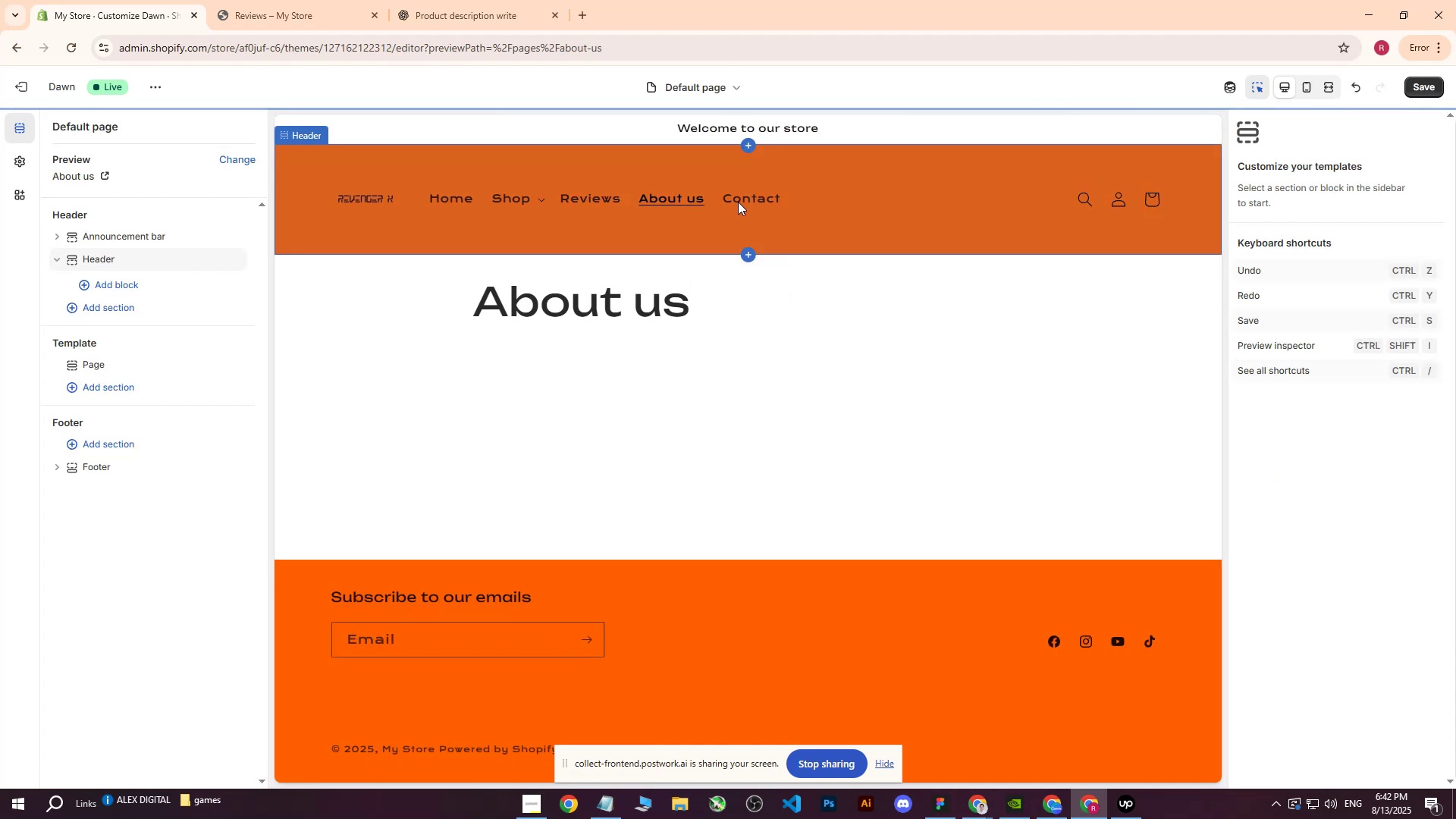 
double_click([747, 199])
 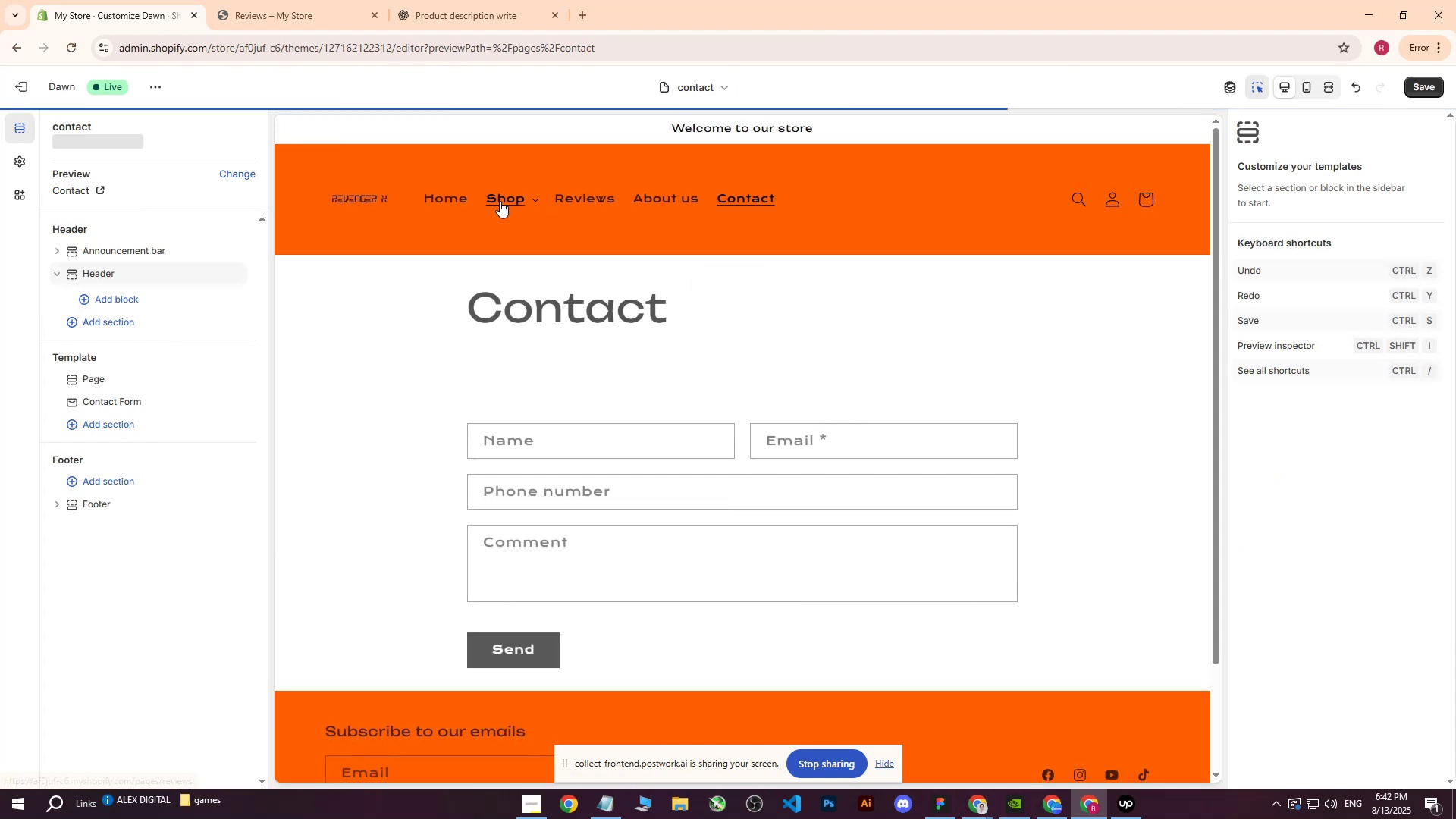 
left_click([497, 201])
 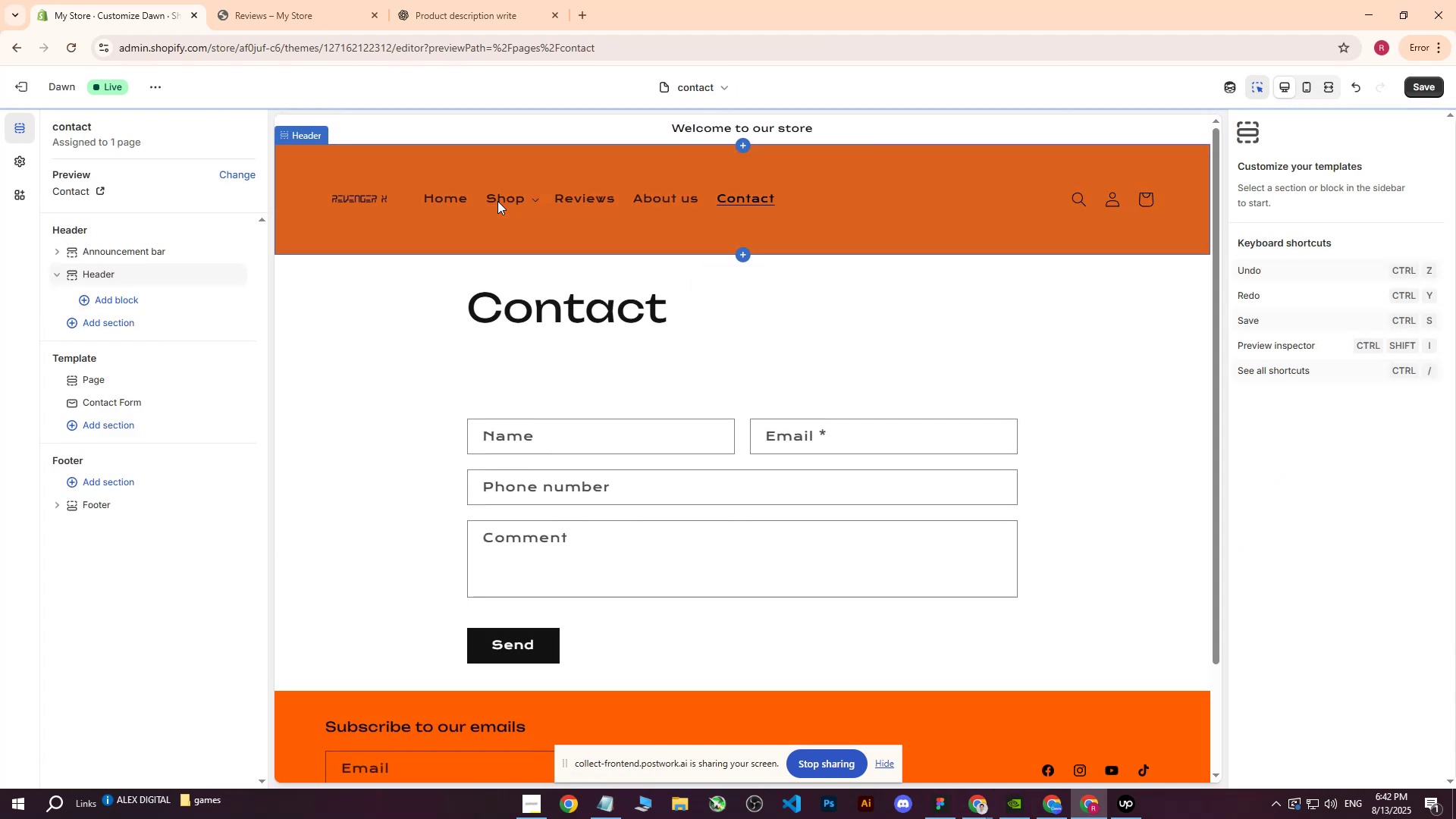 
left_click([497, 201])
 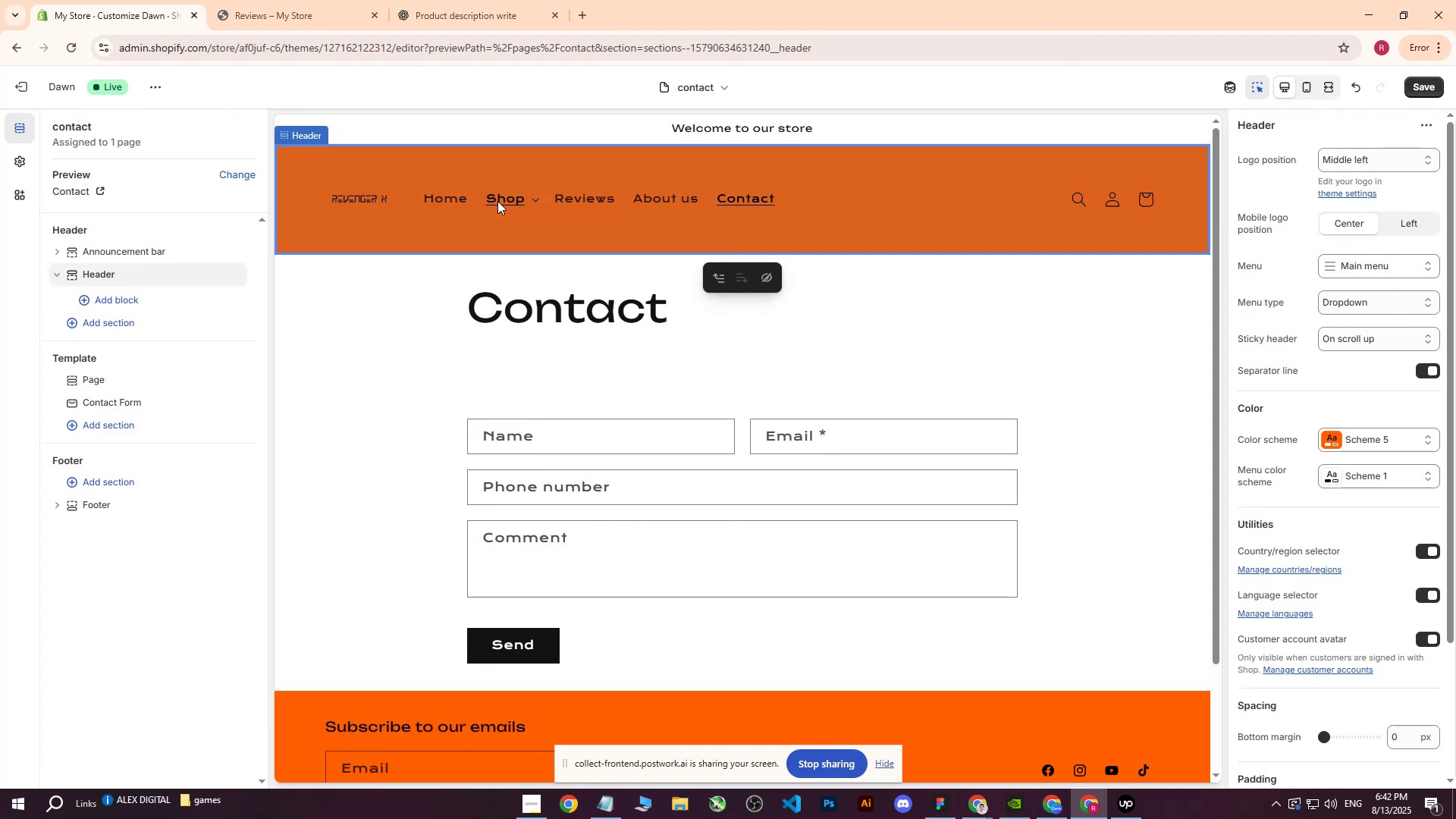 
left_click([497, 201])
 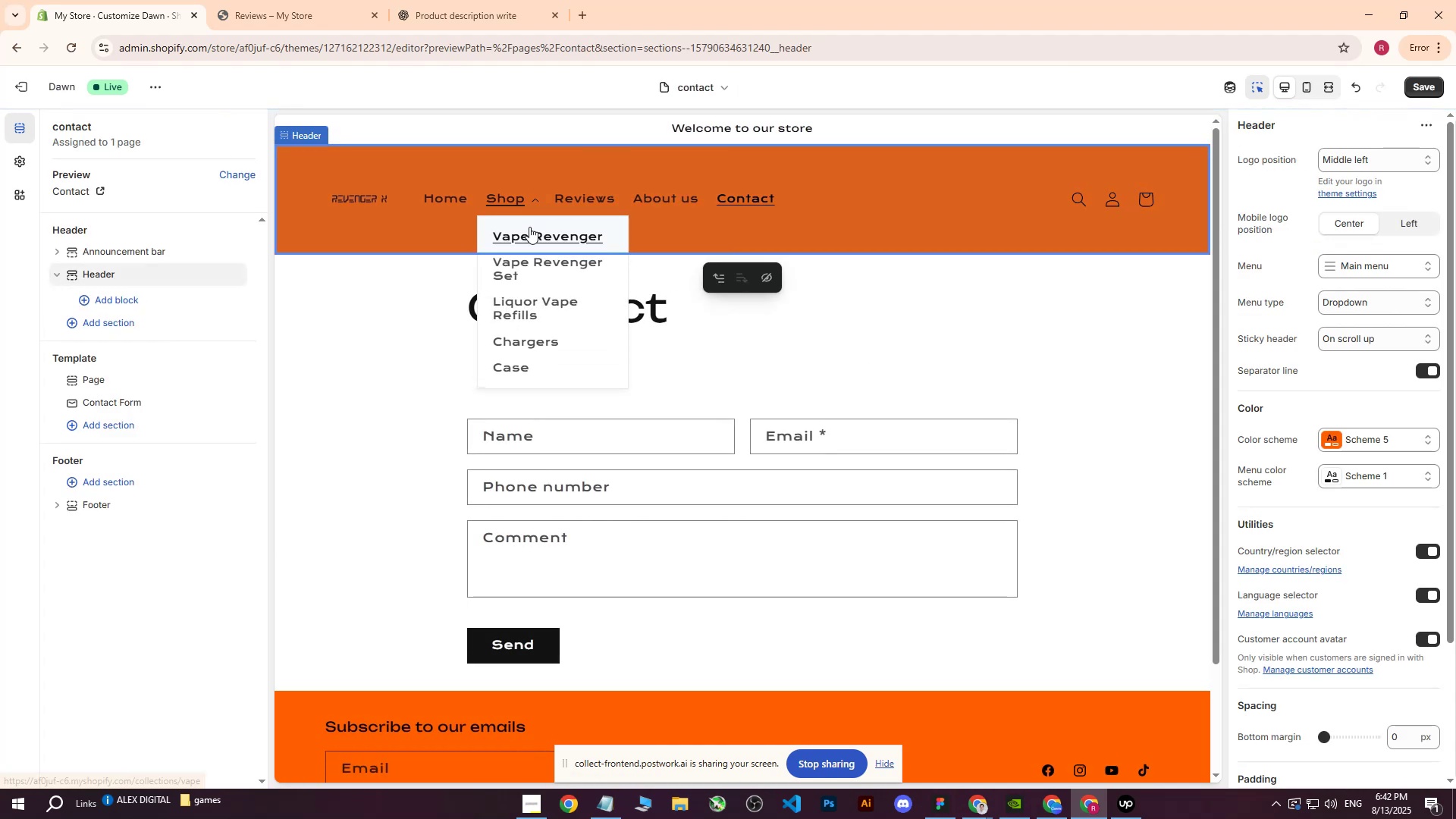 
left_click([506, 202])
 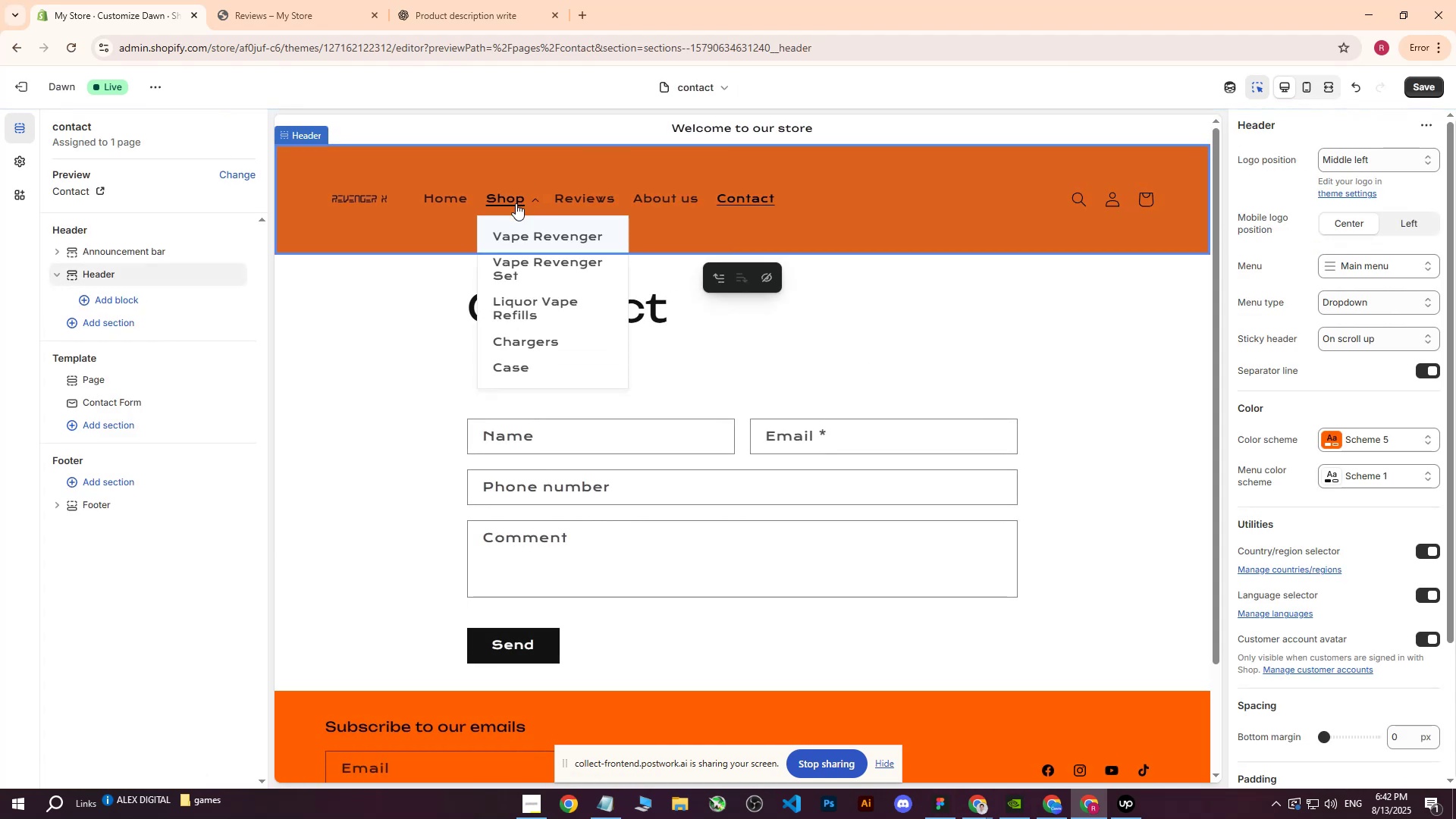 
double_click([514, 228])
 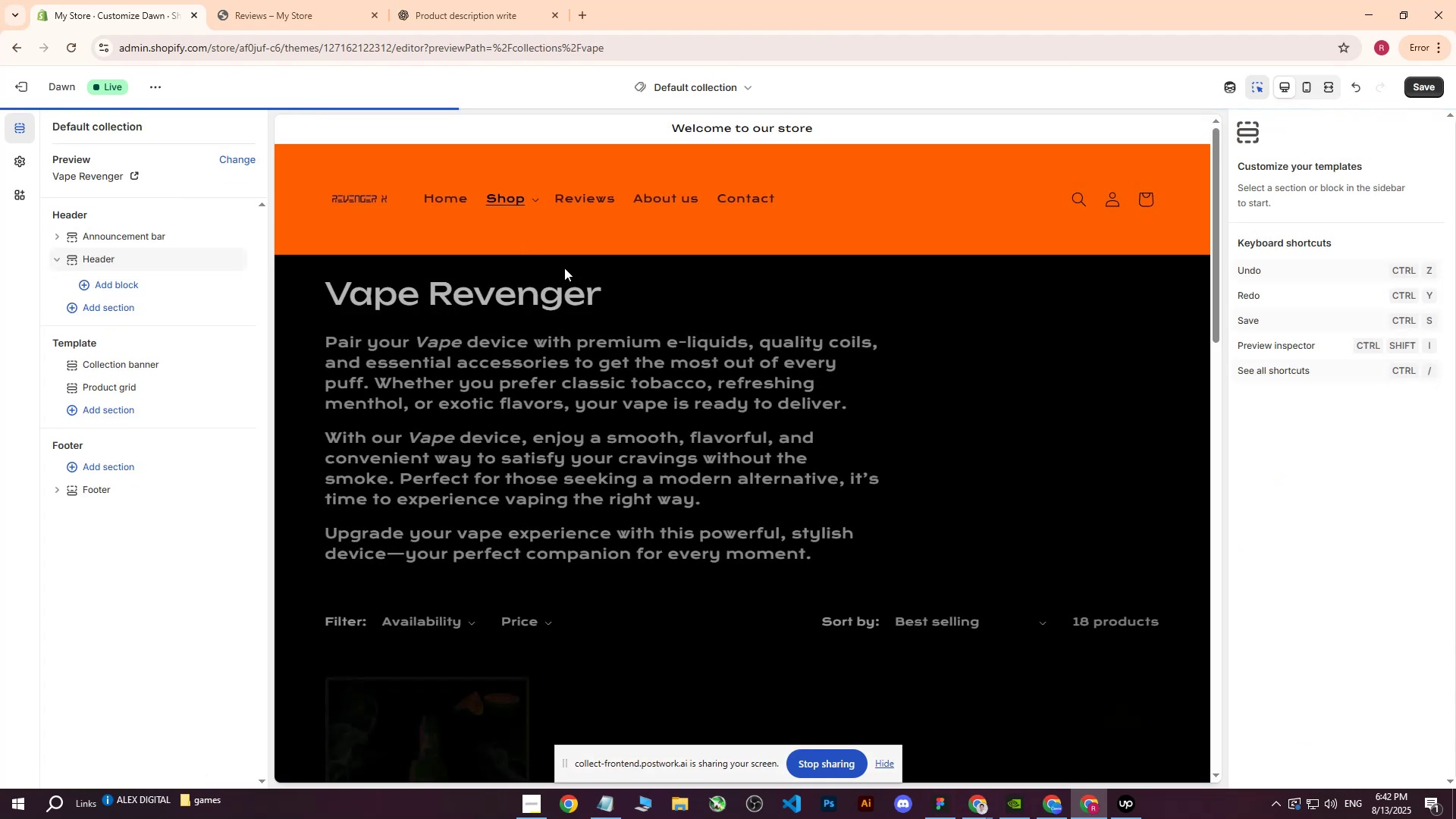 
scroll: coordinate [695, 518], scroll_direction: down, amount: 2.0
 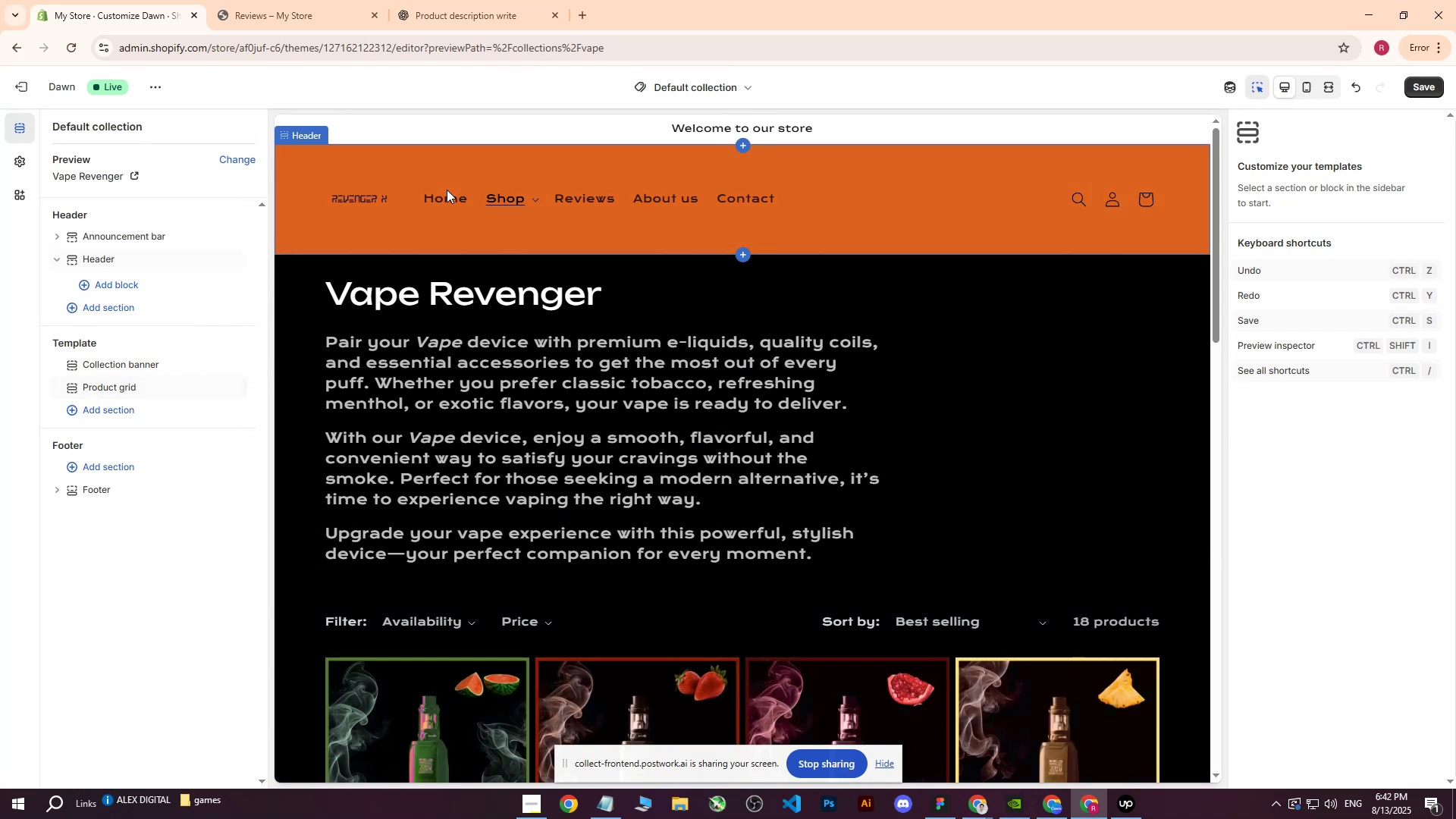 
double_click([444, 193])
 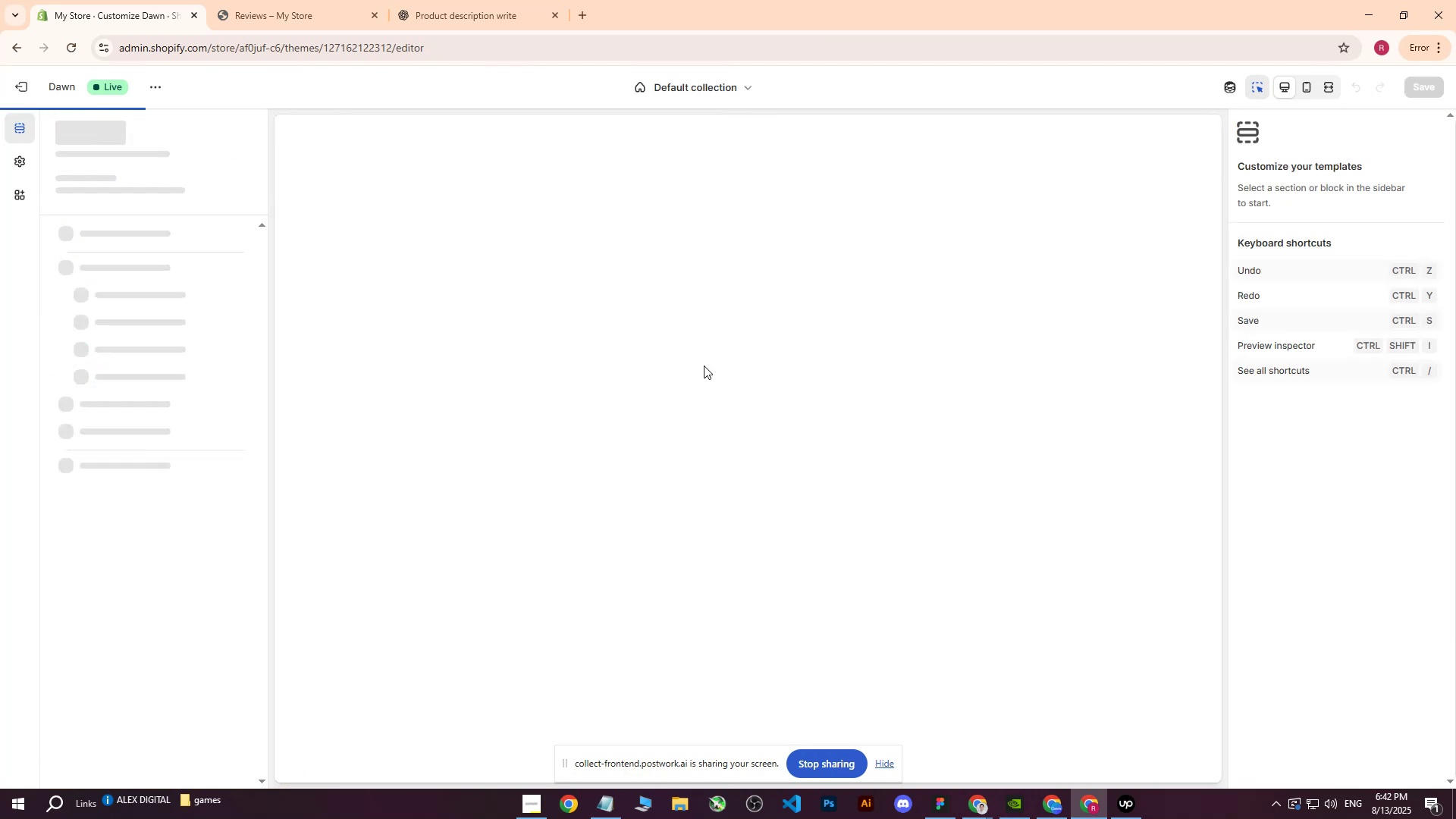 
scroll: coordinate [624, 378], scroll_direction: down, amount: 1.0
 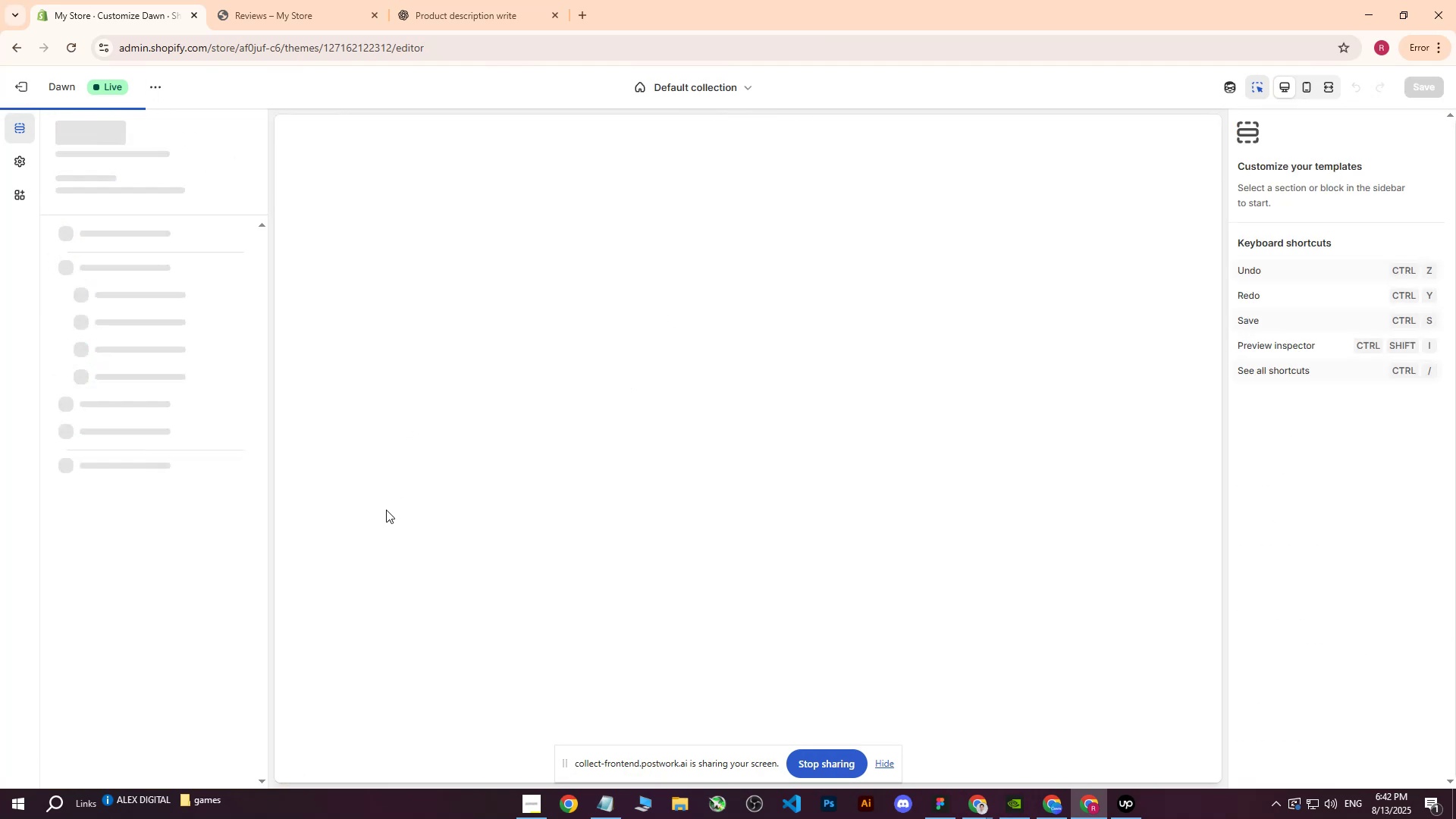 
left_click([357, 541])
 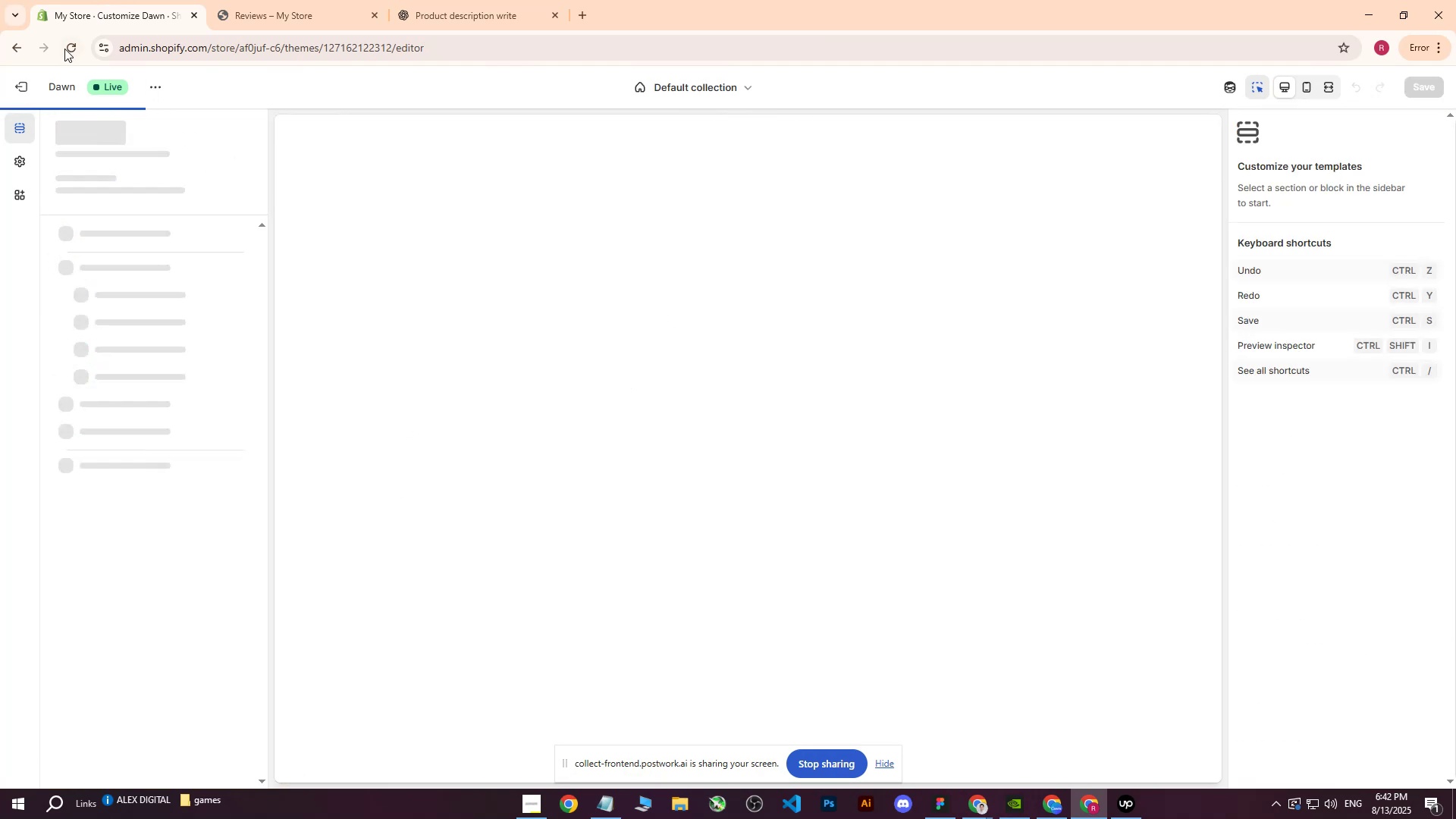 
left_click([64, 49])
 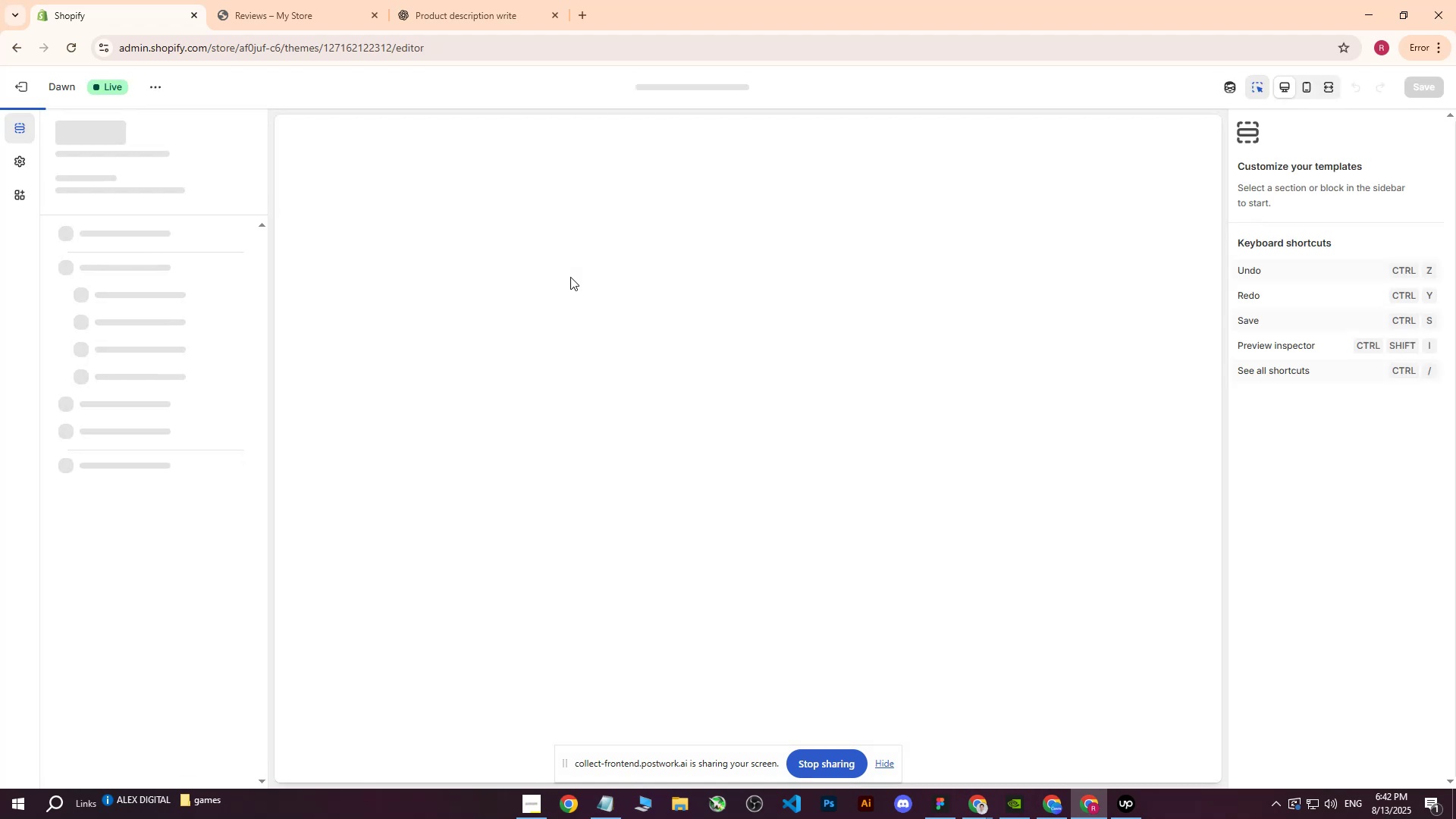 
scroll: coordinate [566, 288], scroll_direction: down, amount: 6.0
 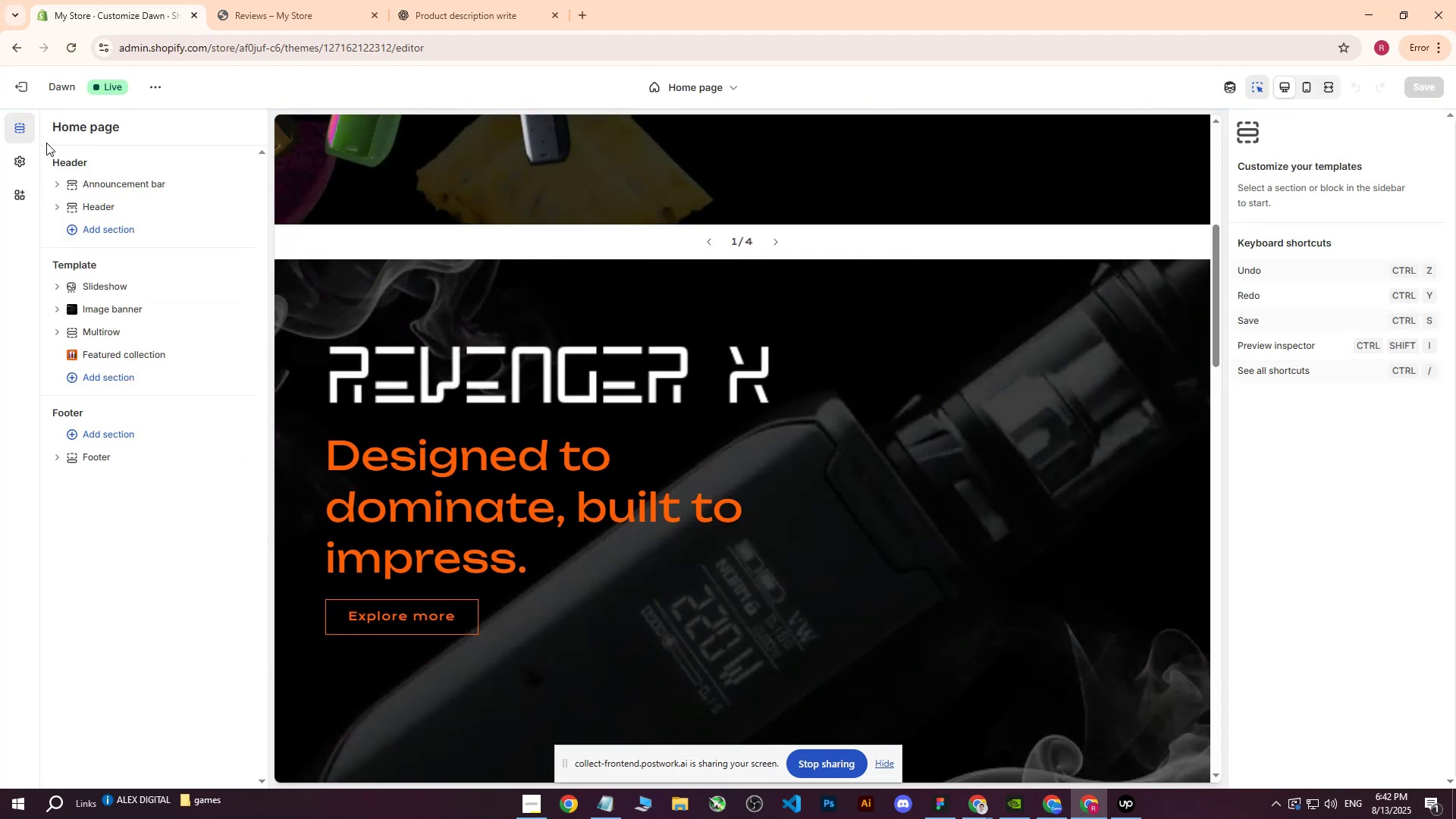 
scroll: coordinate [624, 301], scroll_direction: up, amount: 4.0
 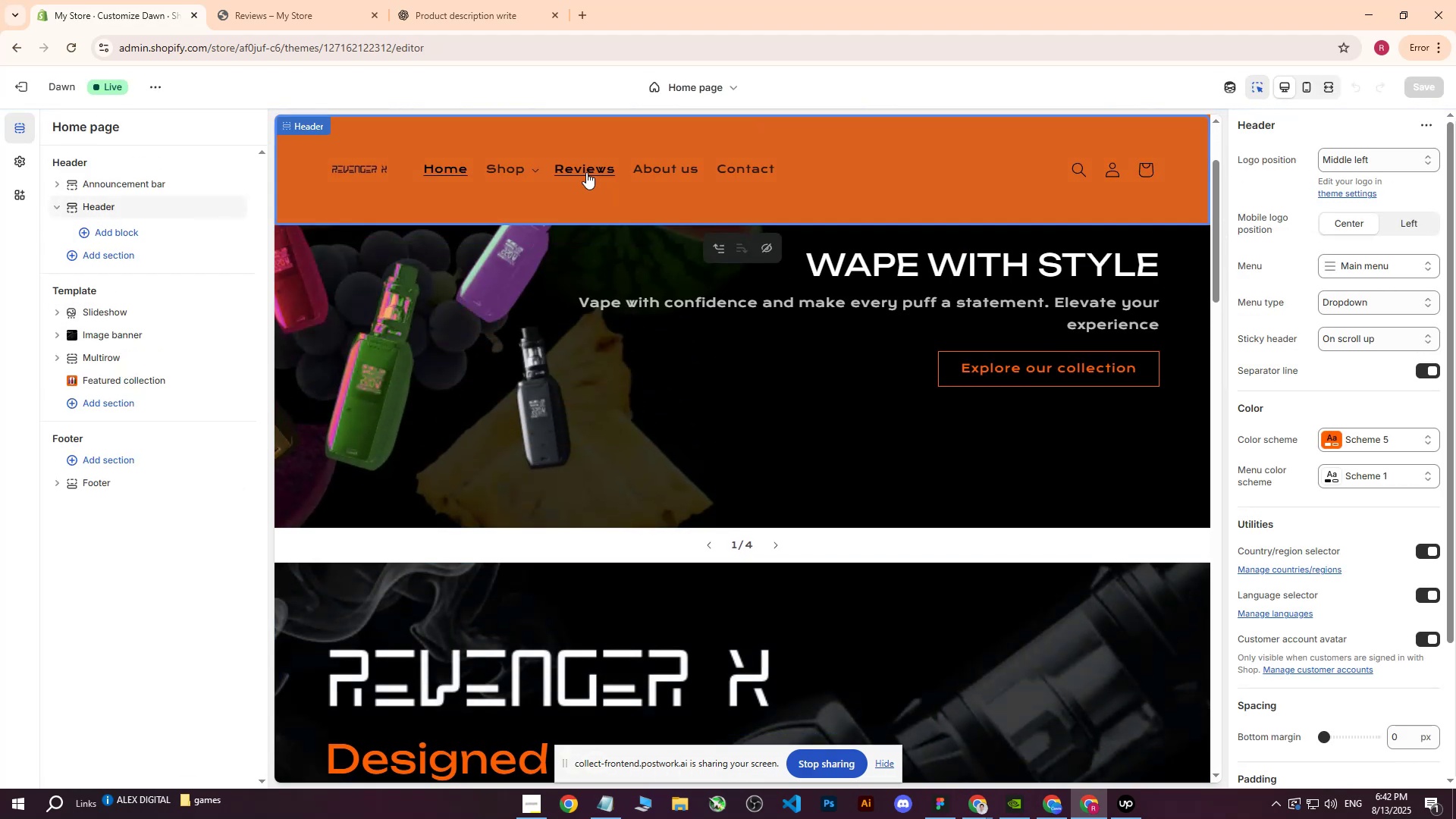 
double_click([586, 172])
 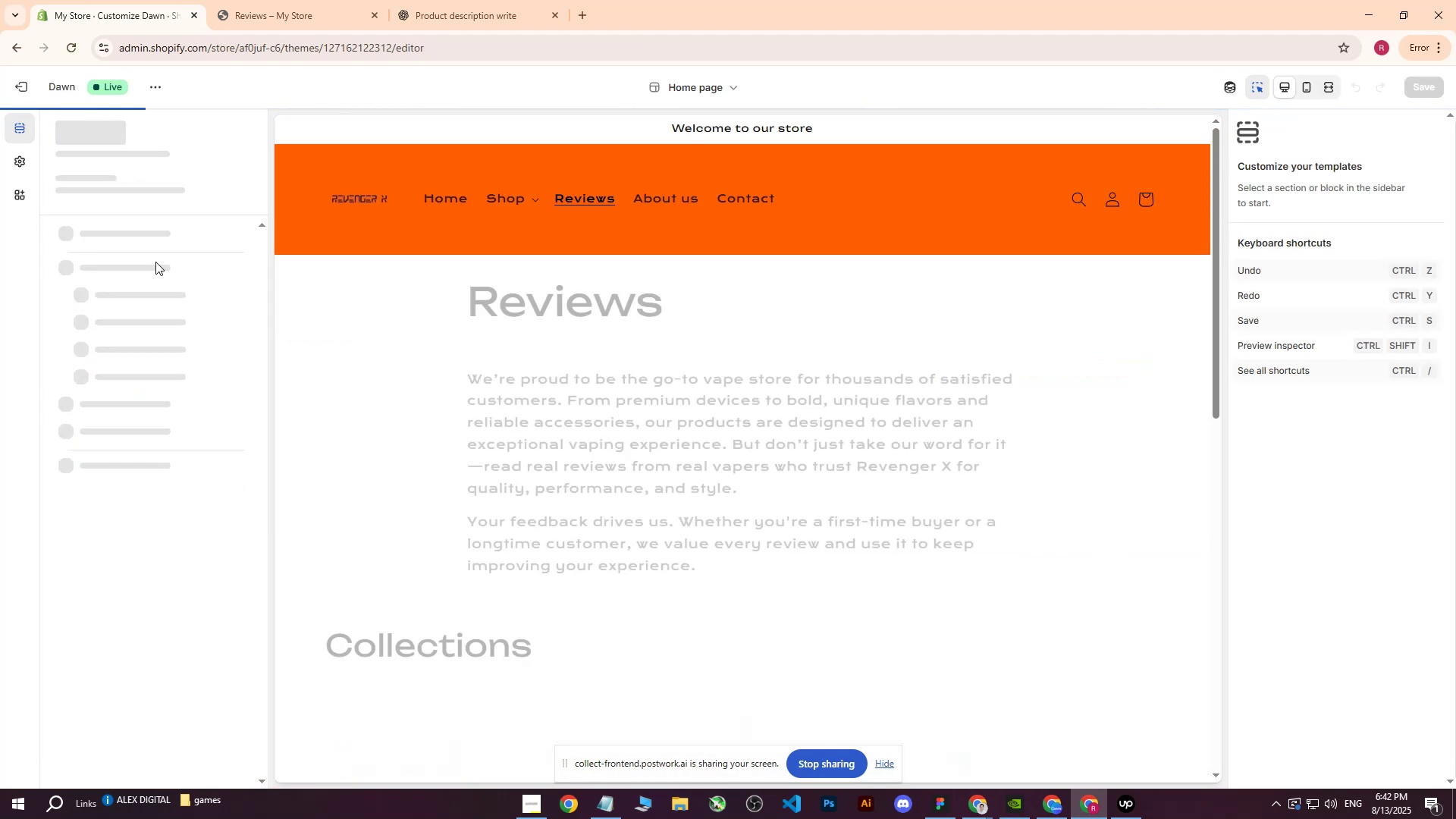 
mouse_move([172, 336])
 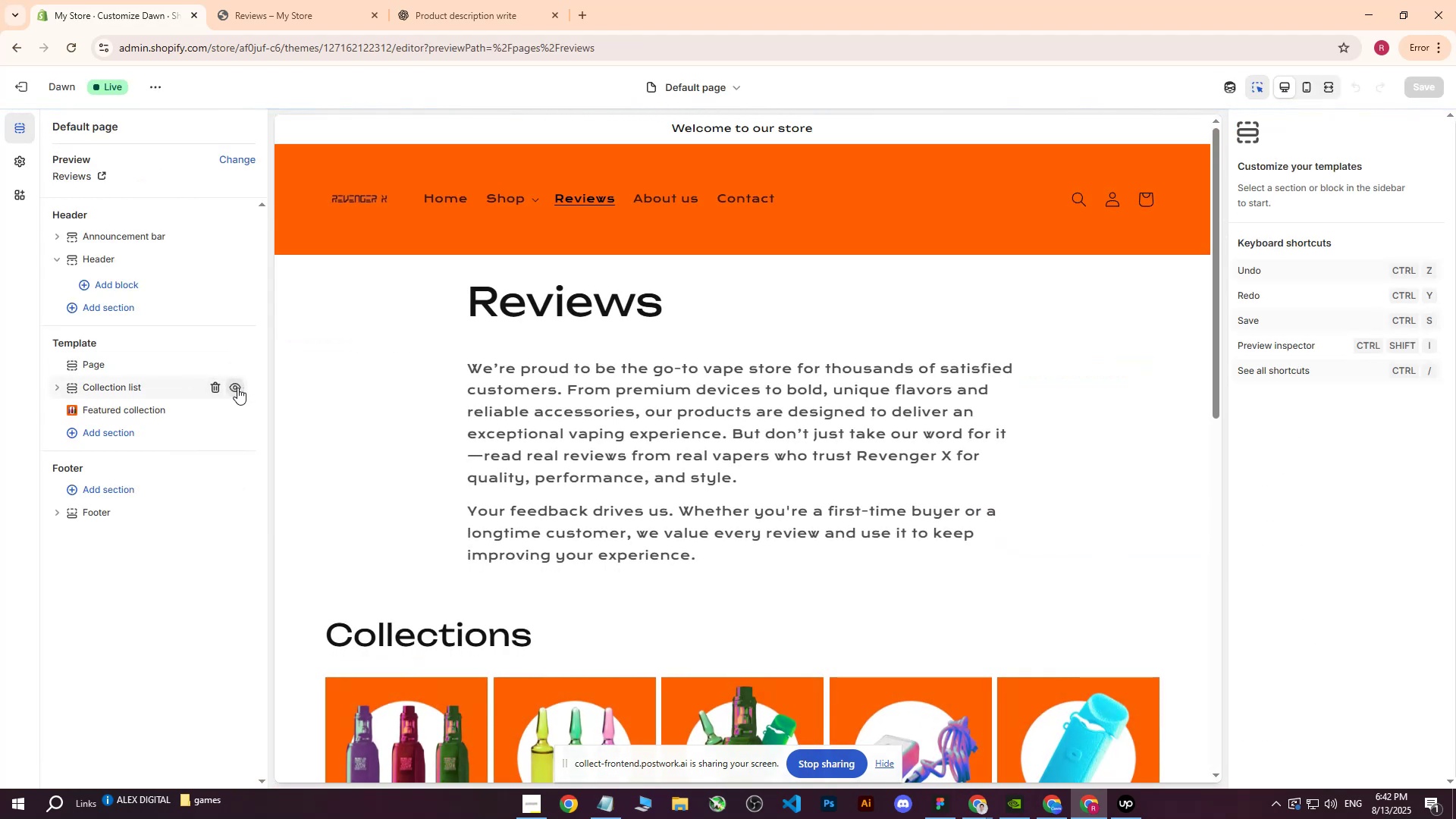 
left_click([237, 388])
 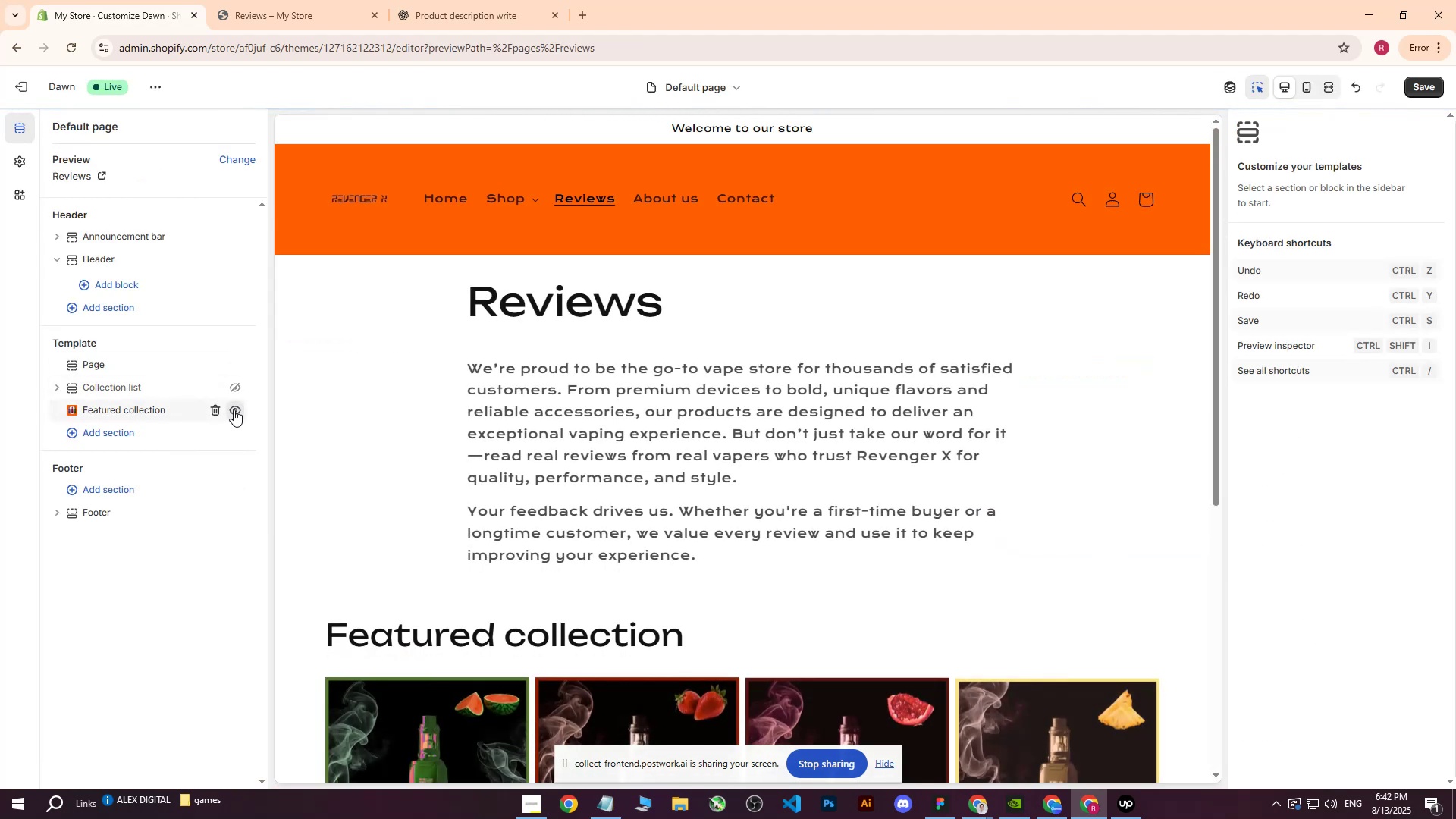 
left_click([234, 410])
 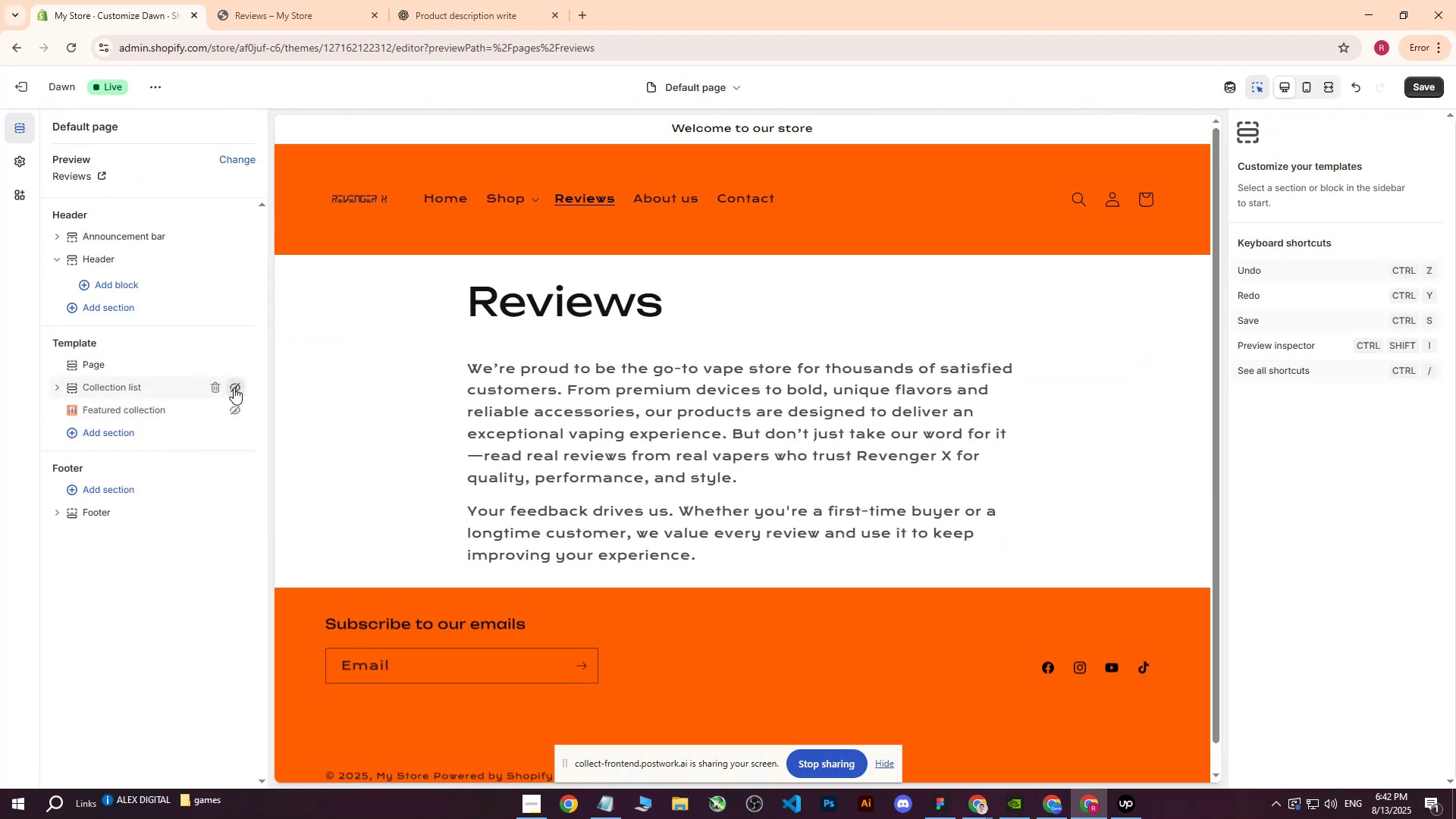 
double_click([235, 406])
 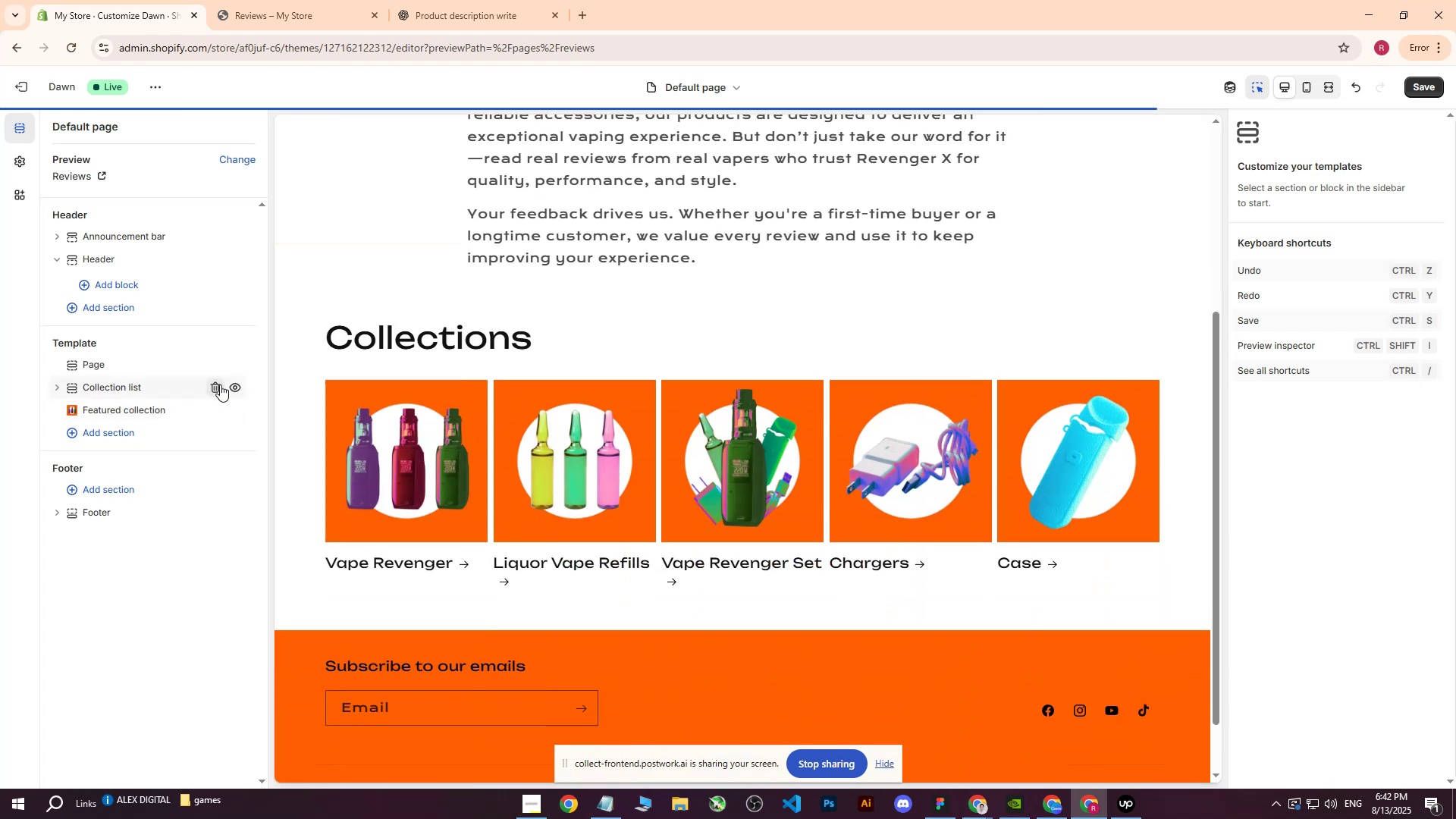 
triple_click([220, 384])
 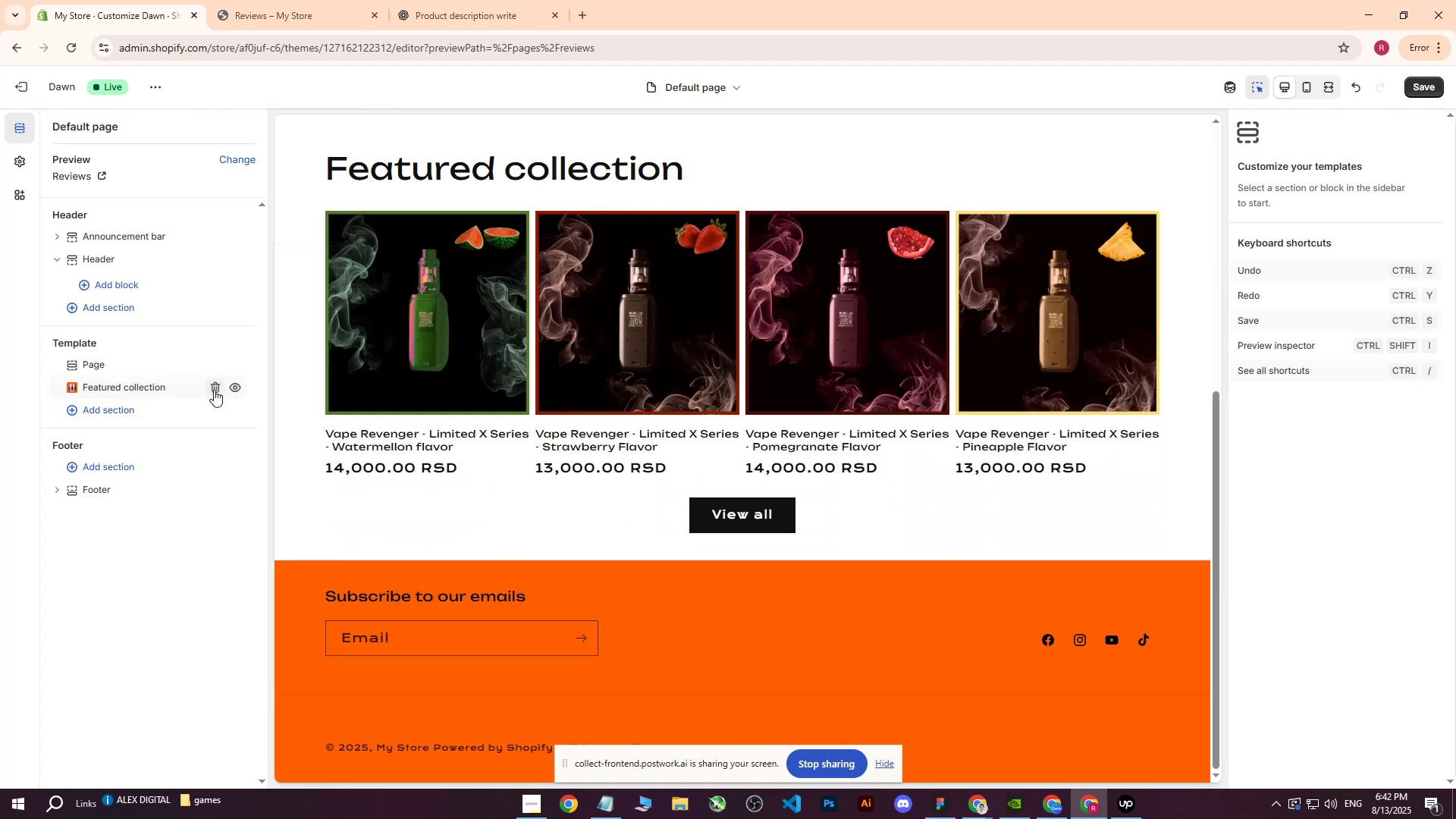 
left_click([214, 390])
 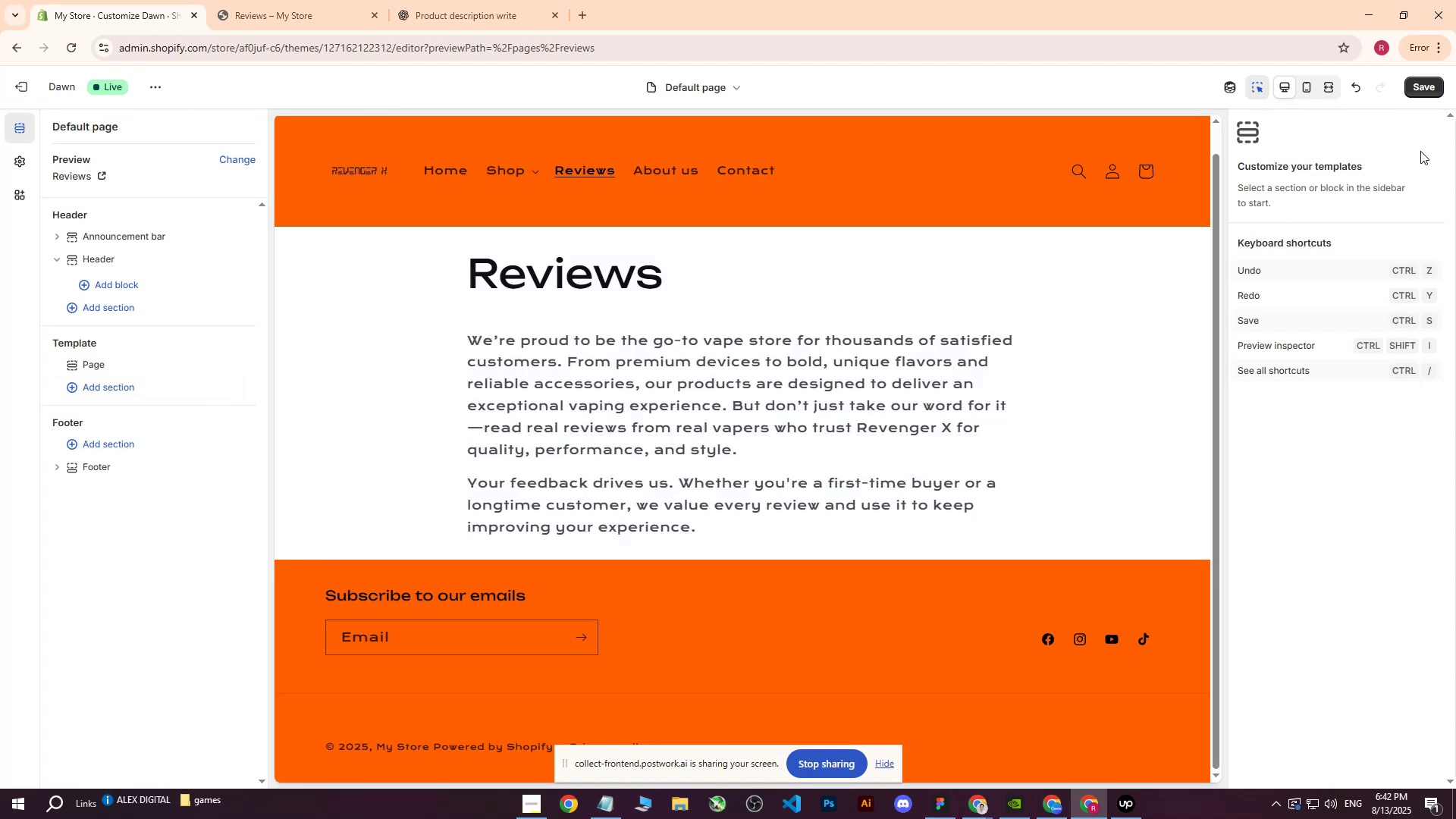 
left_click([1420, 94])
 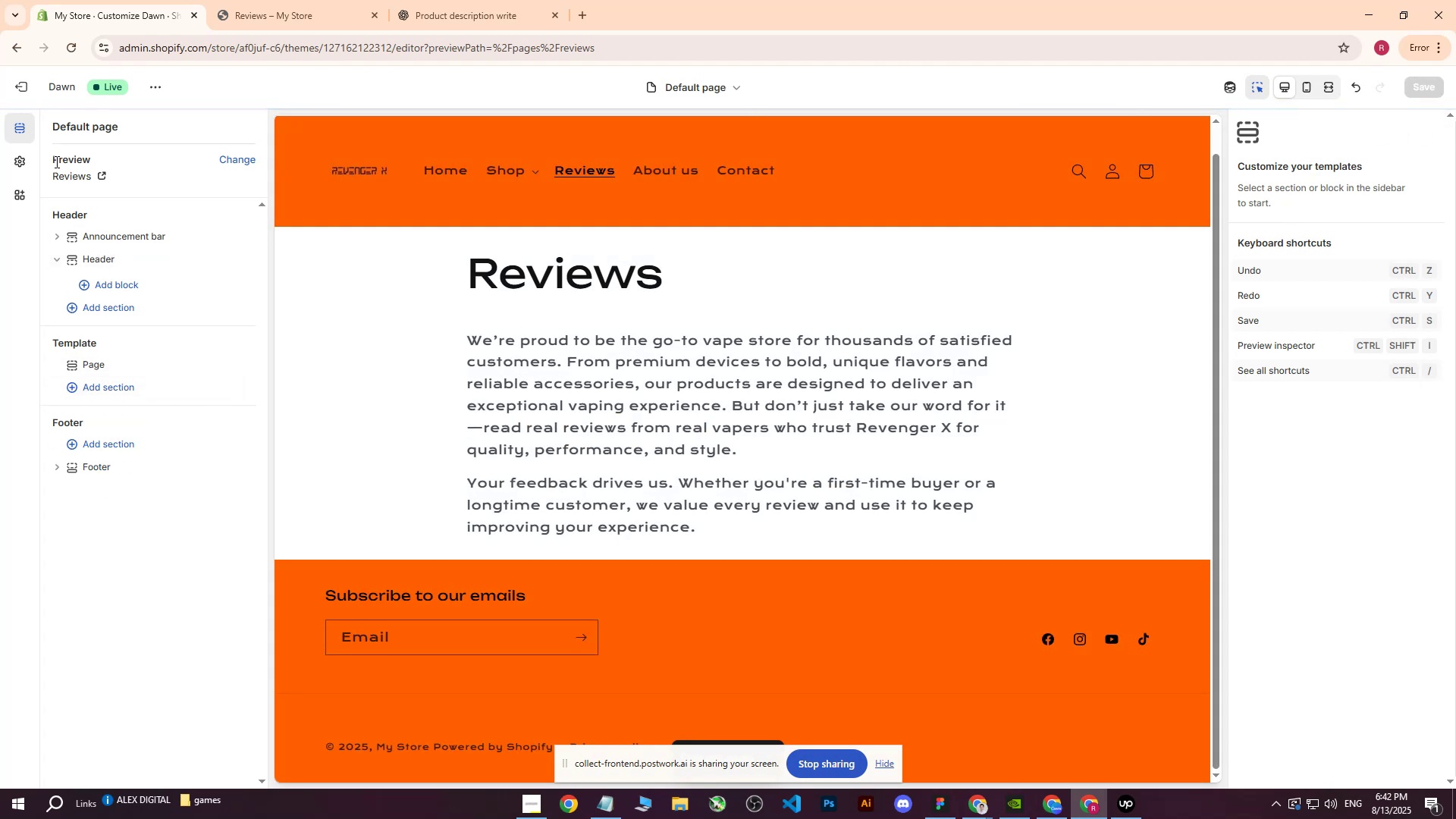 
double_click([439, 168])
 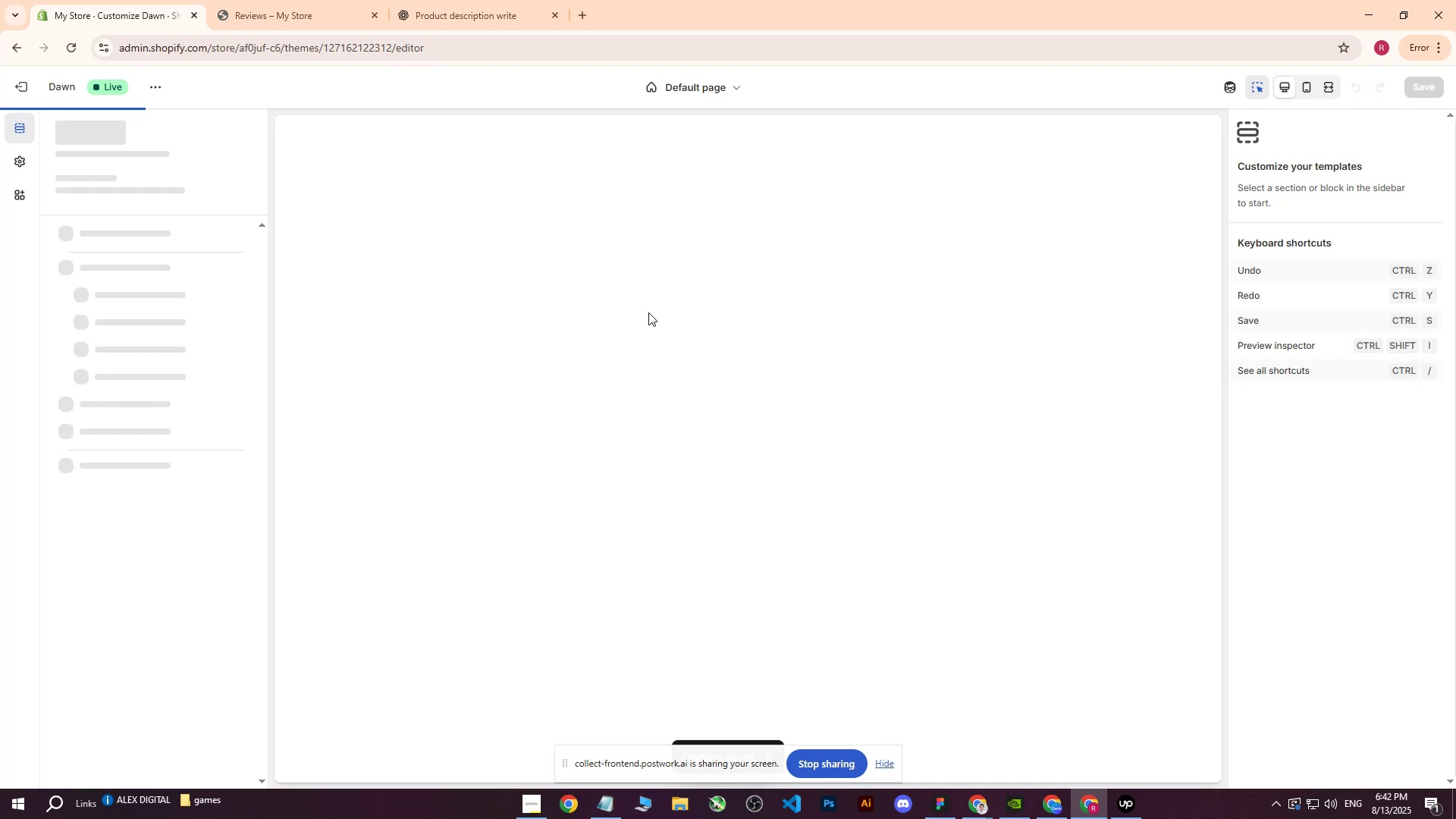 
left_click([605, 316])
 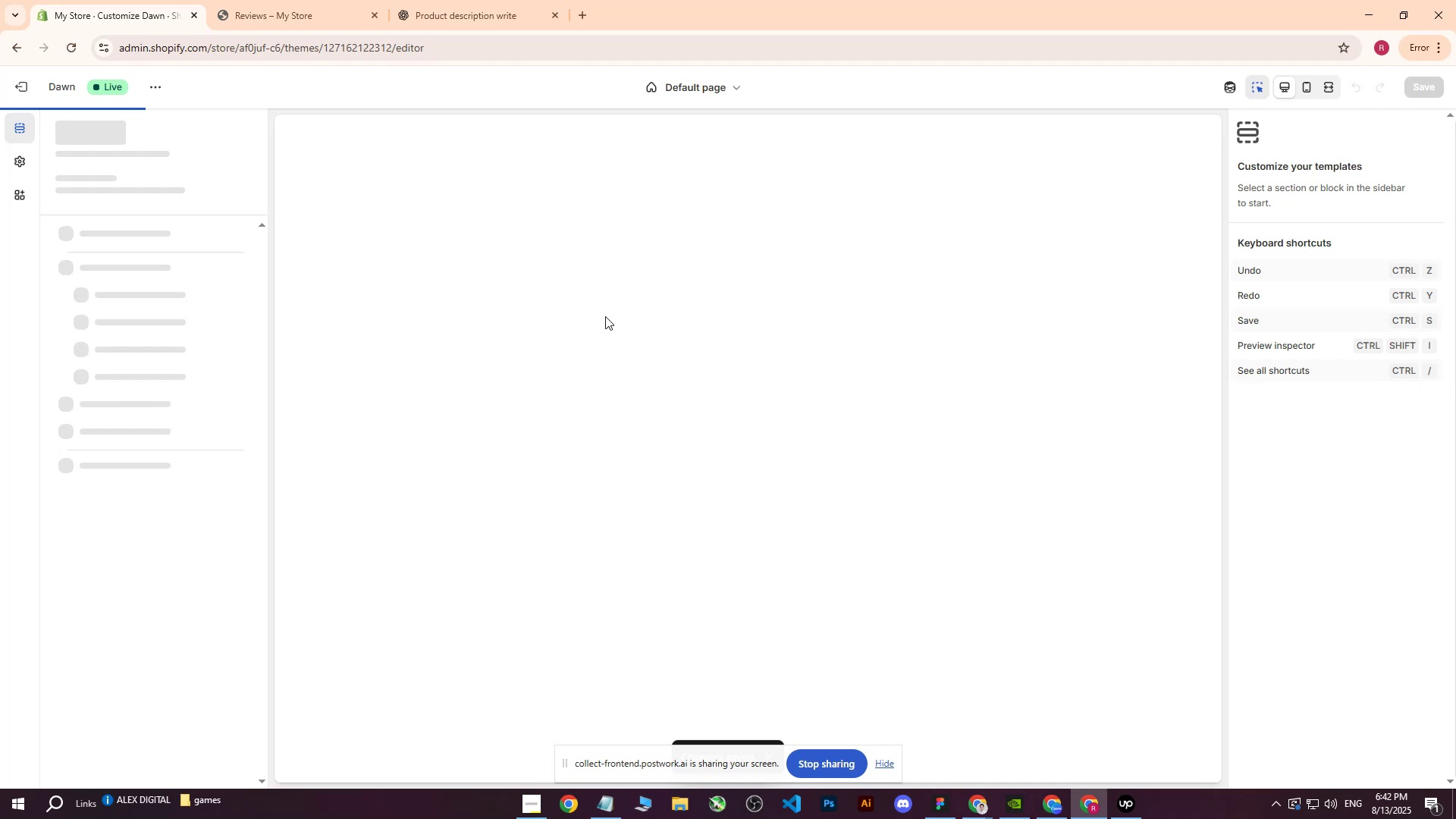 
scroll: coordinate [605, 316], scroll_direction: up, amount: 2.0
 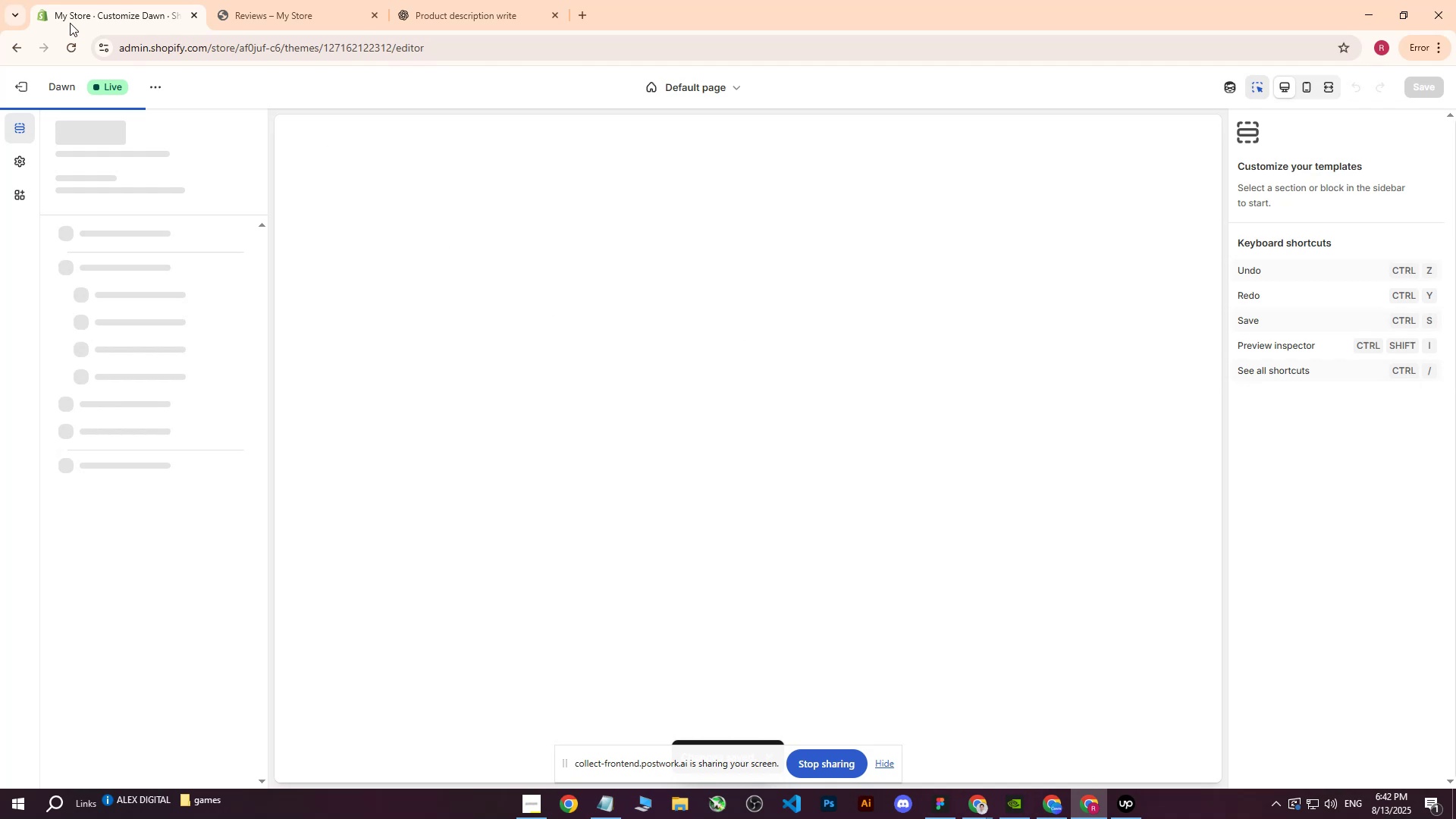 
left_click([70, 38])
 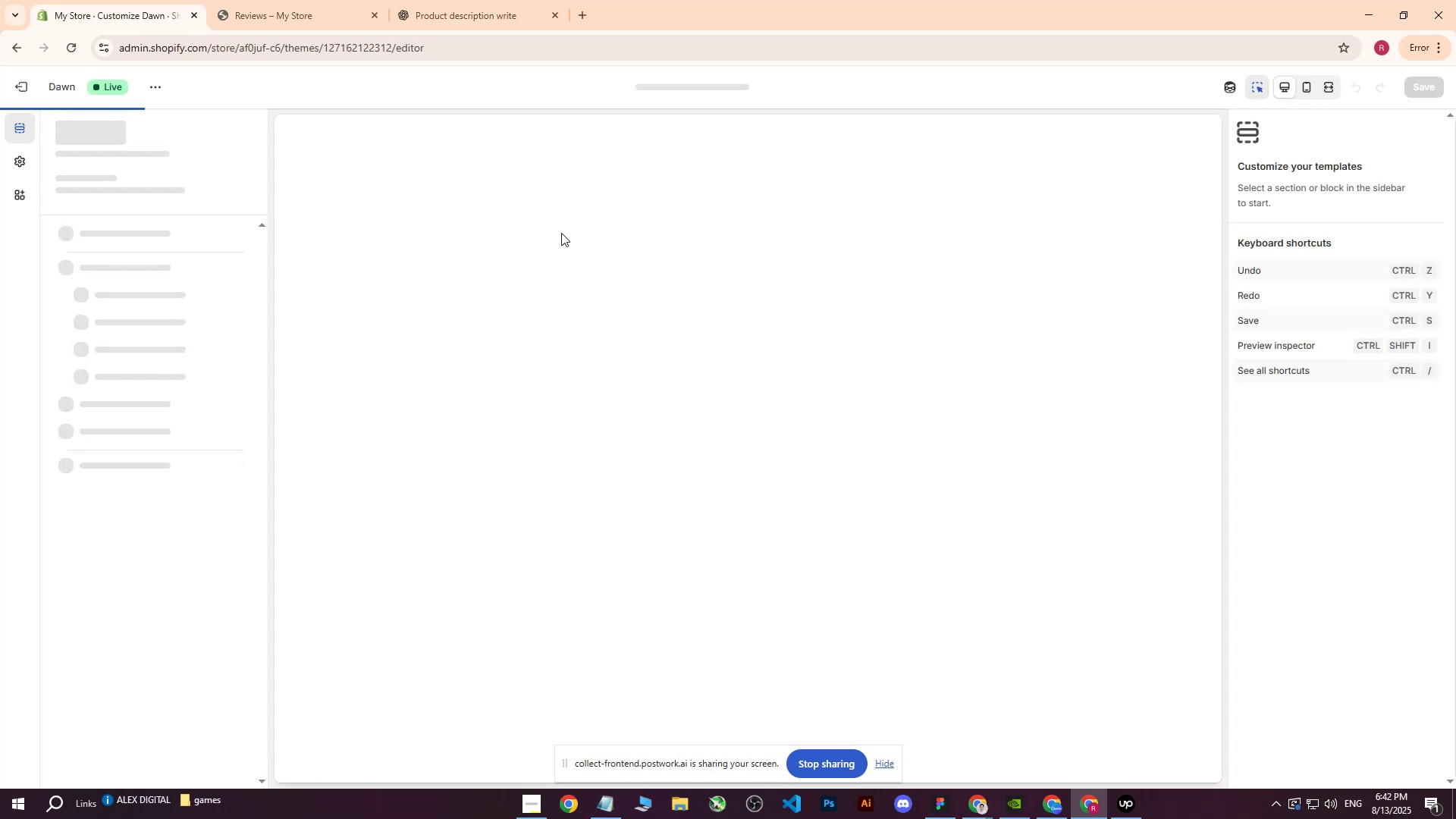 
scroll: coordinate [615, 271], scroll_direction: up, amount: 2.0
 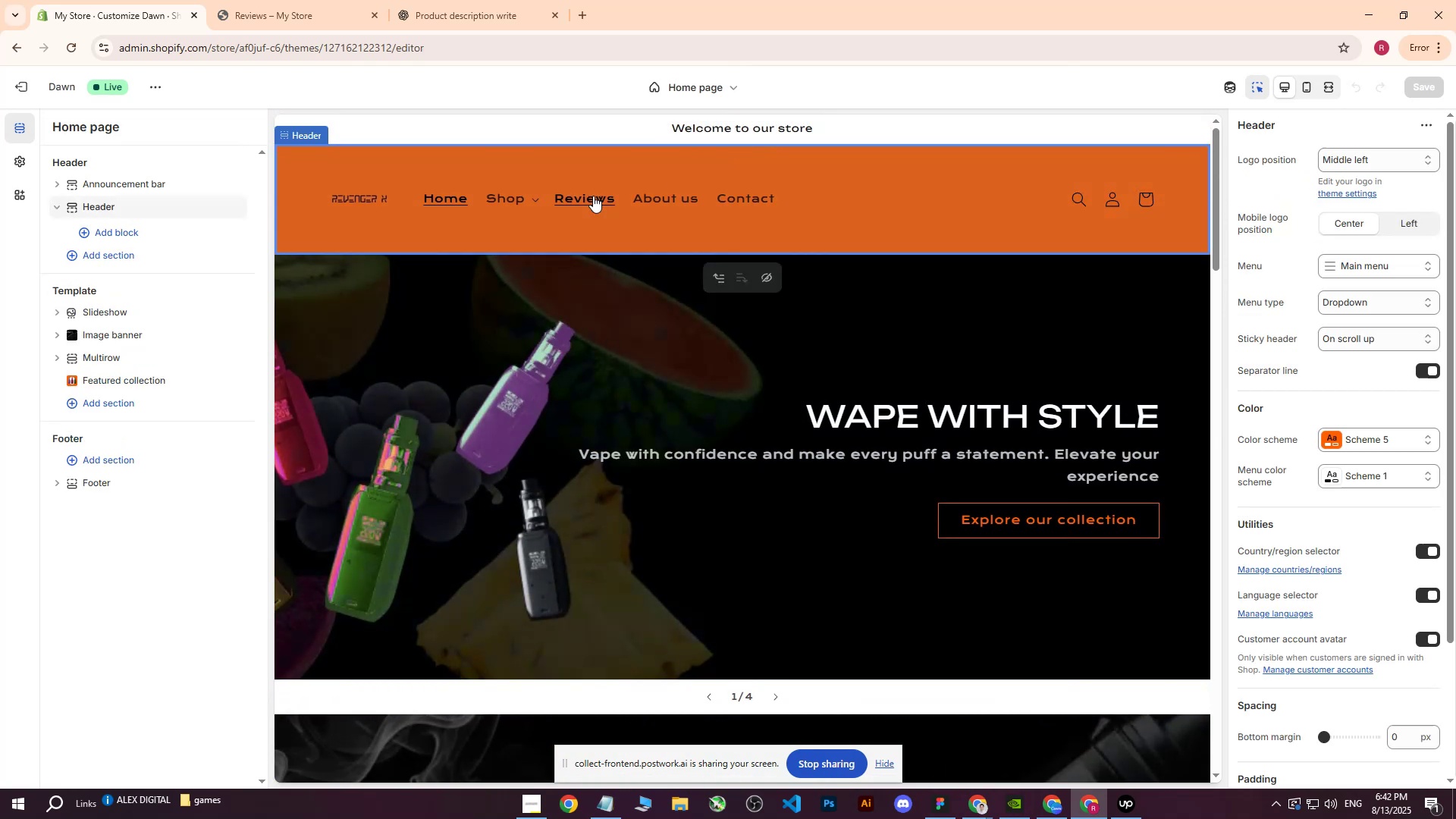 
double_click([592, 196])
 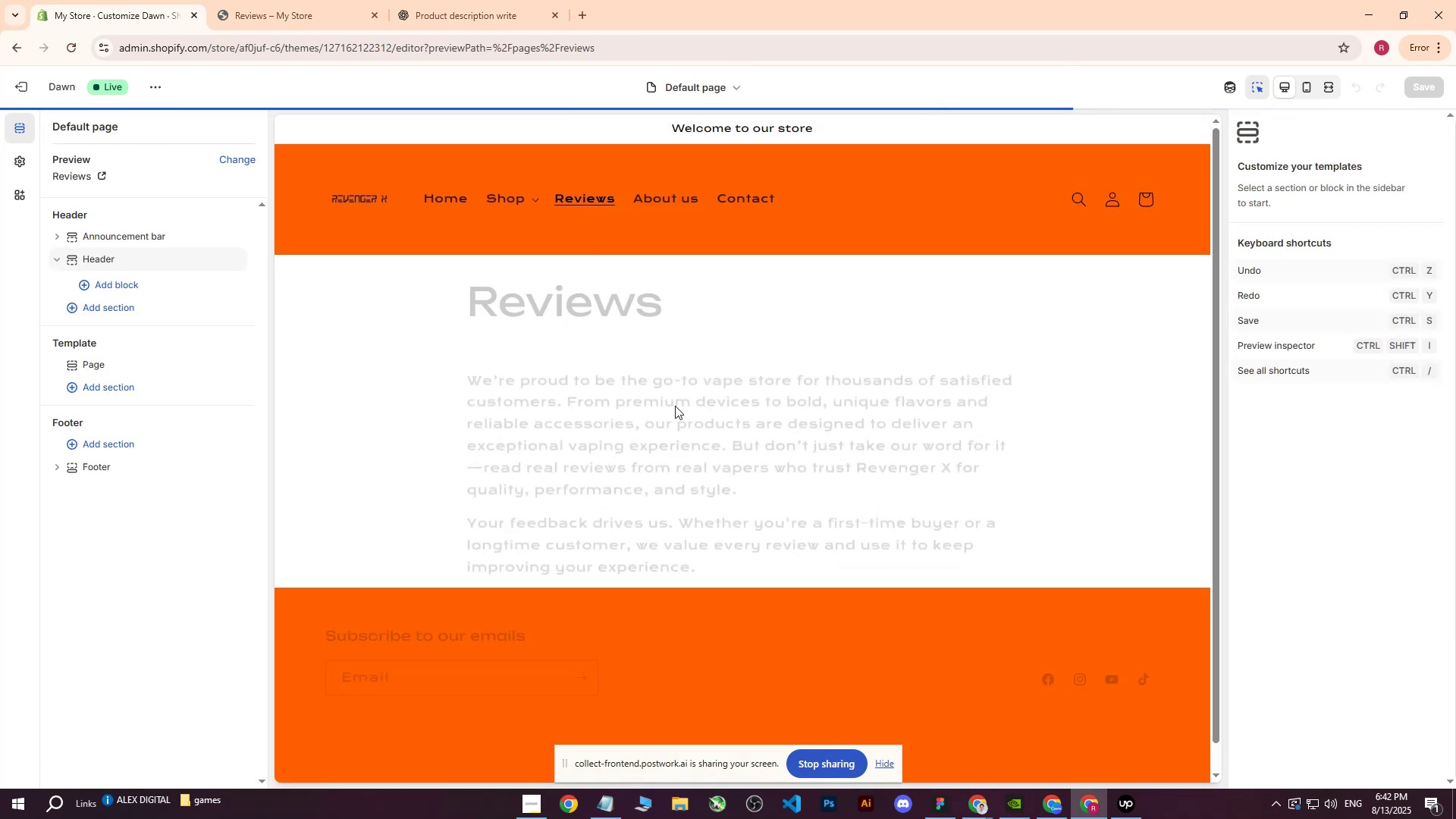 
scroll: coordinate [674, 403], scroll_direction: down, amount: 2.0
 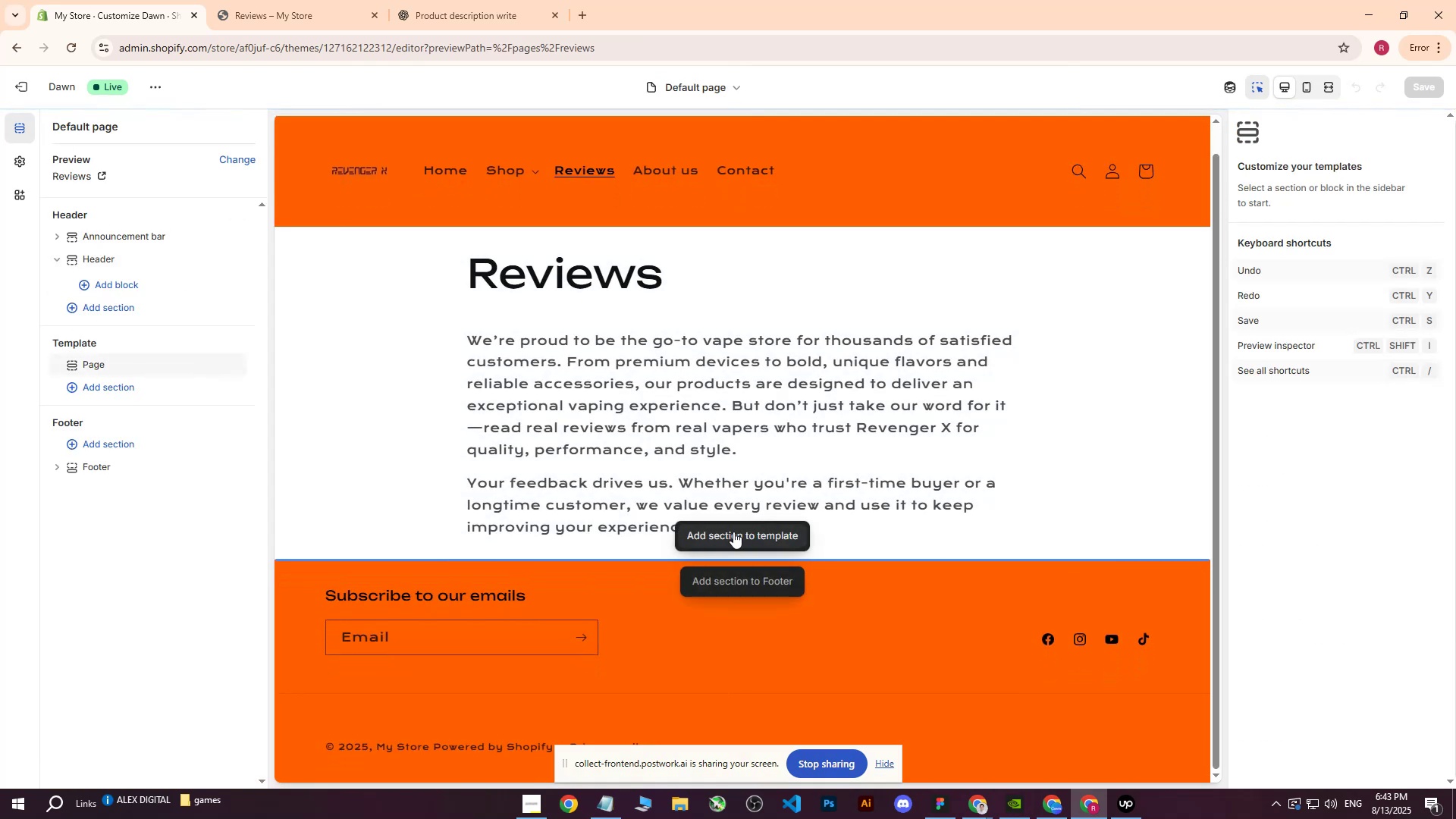 
left_click([733, 532])
 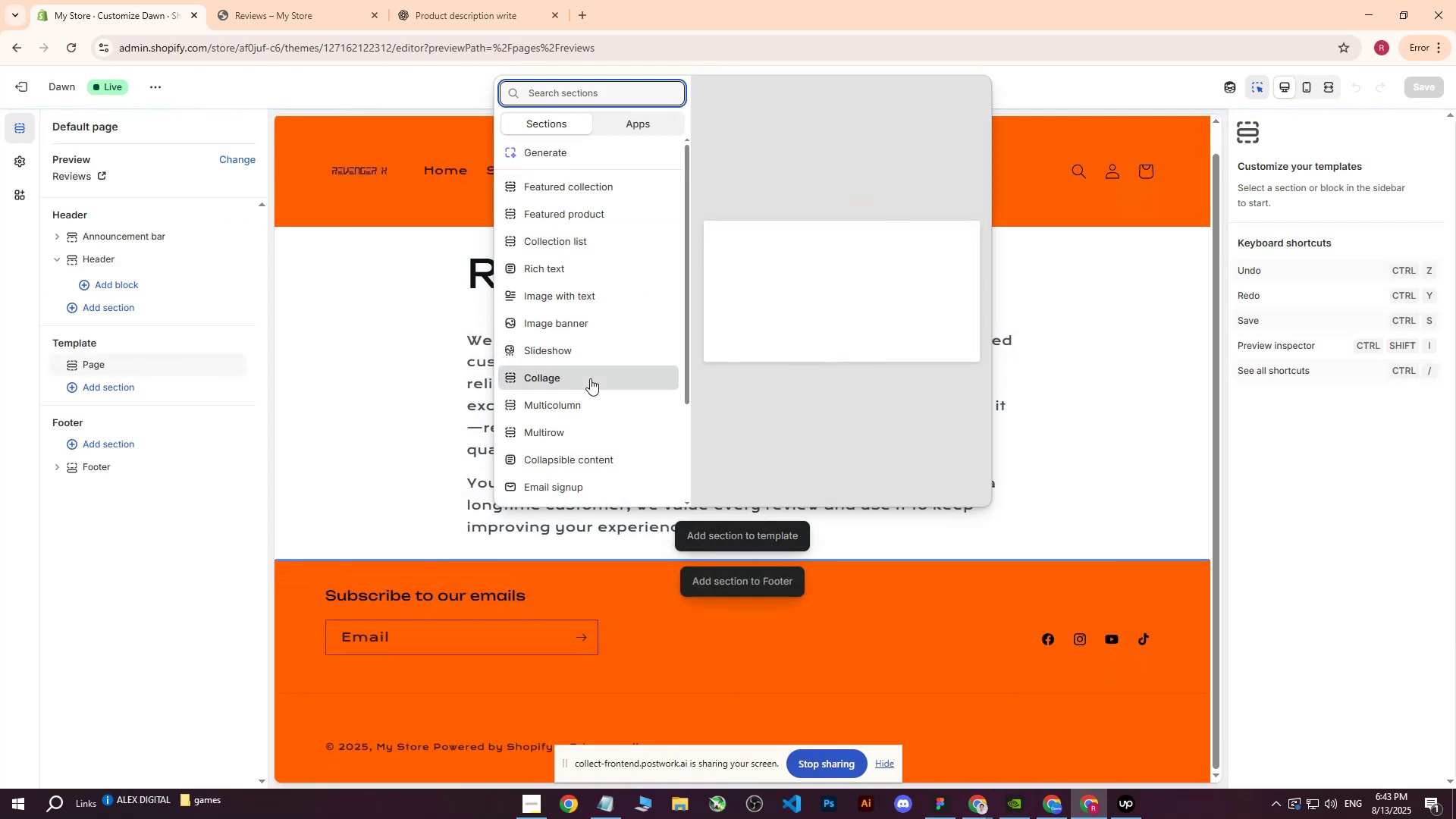 
scroll: coordinate [582, 413], scroll_direction: down, amount: 2.0
 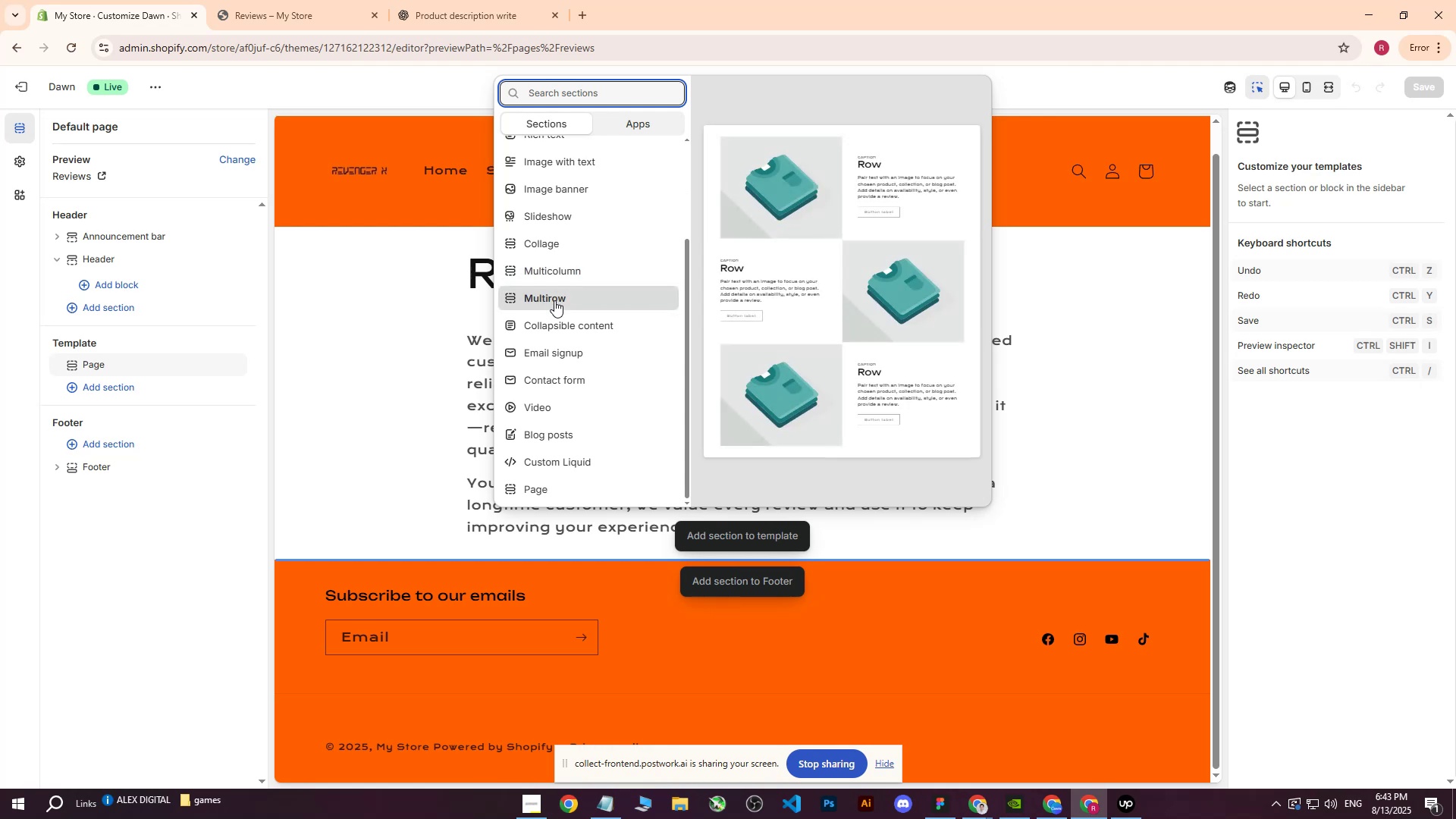 
wait(6.19)
 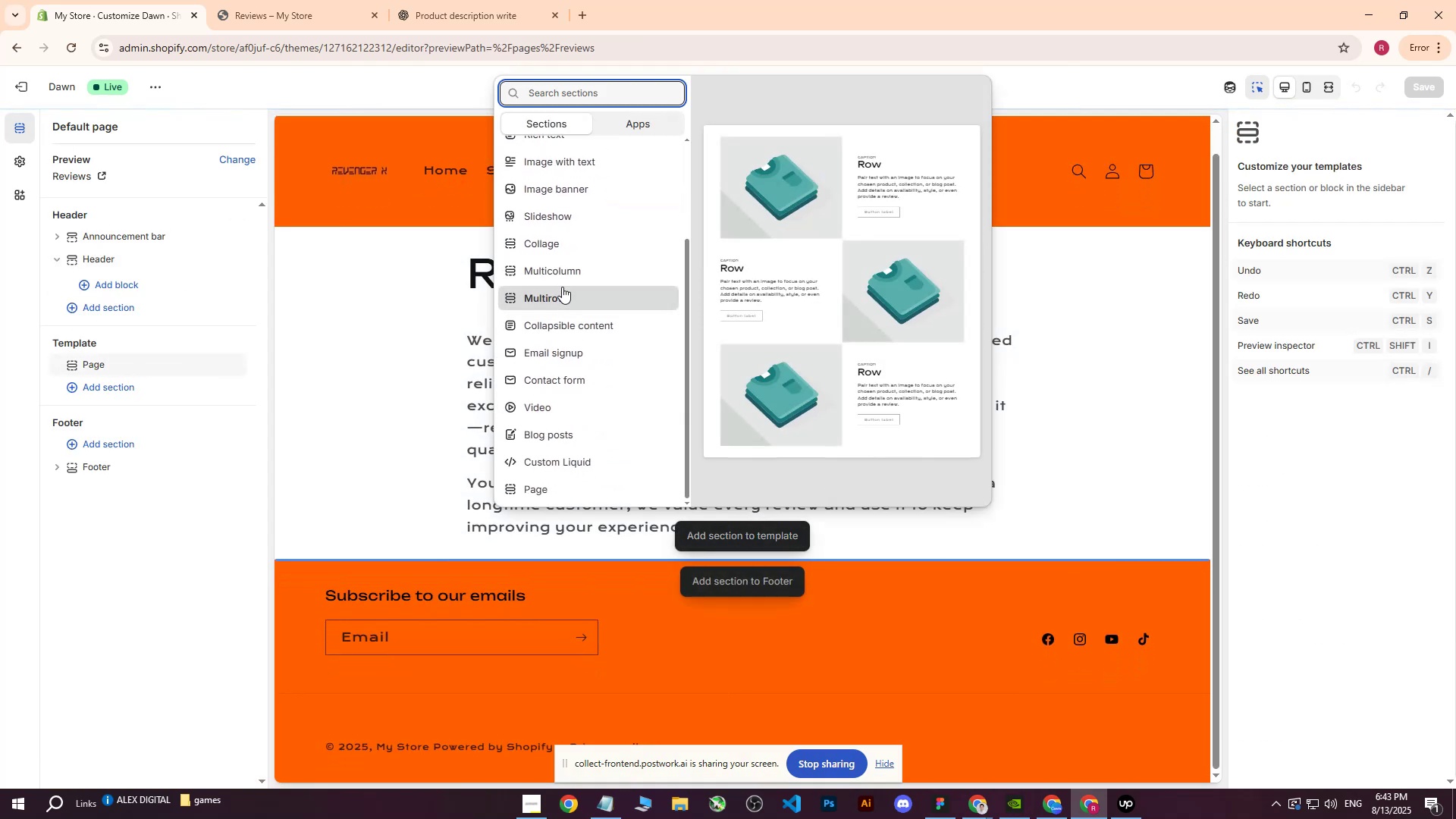 
left_click([560, 295])
 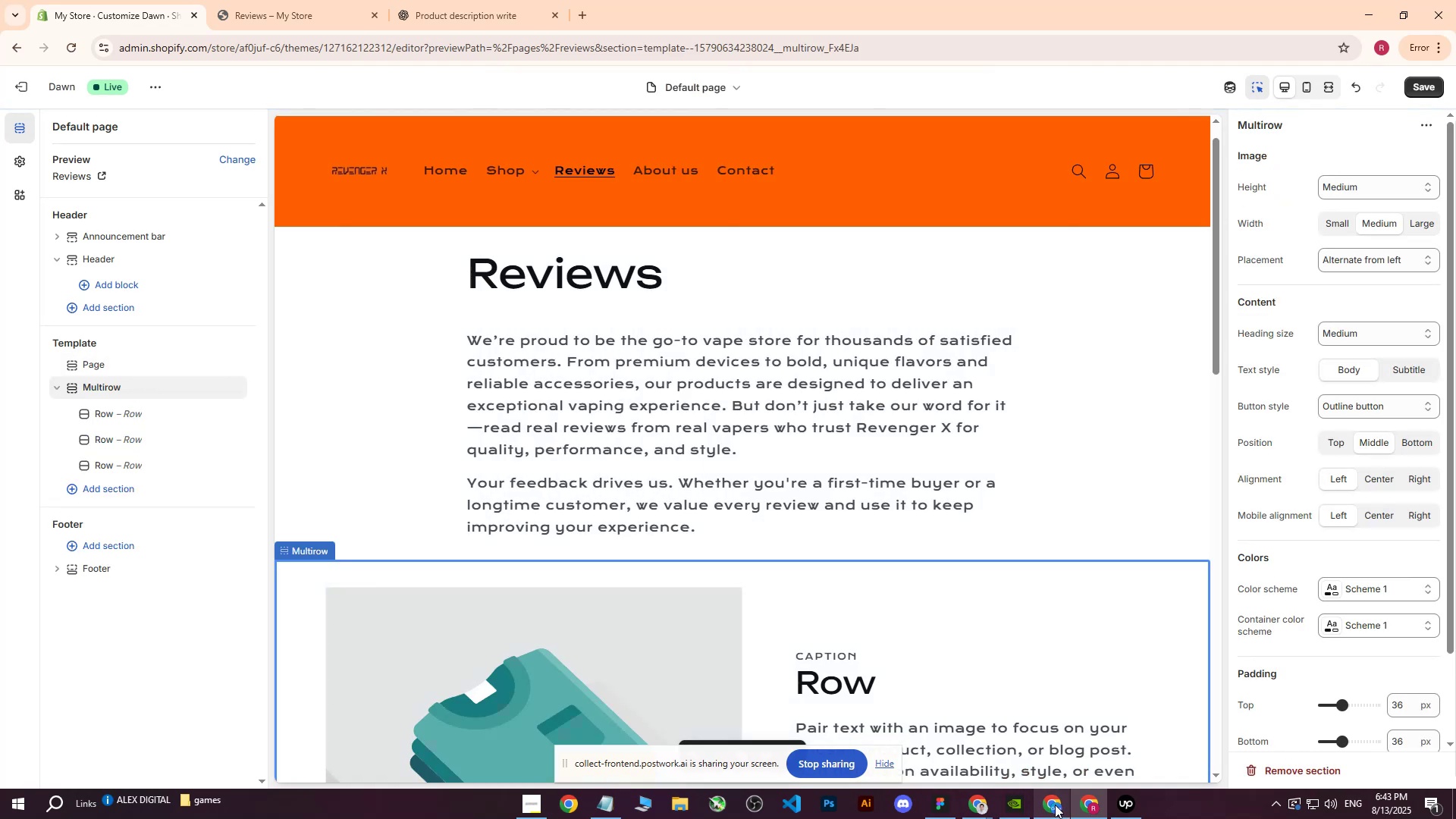 
left_click([1055, 805])
 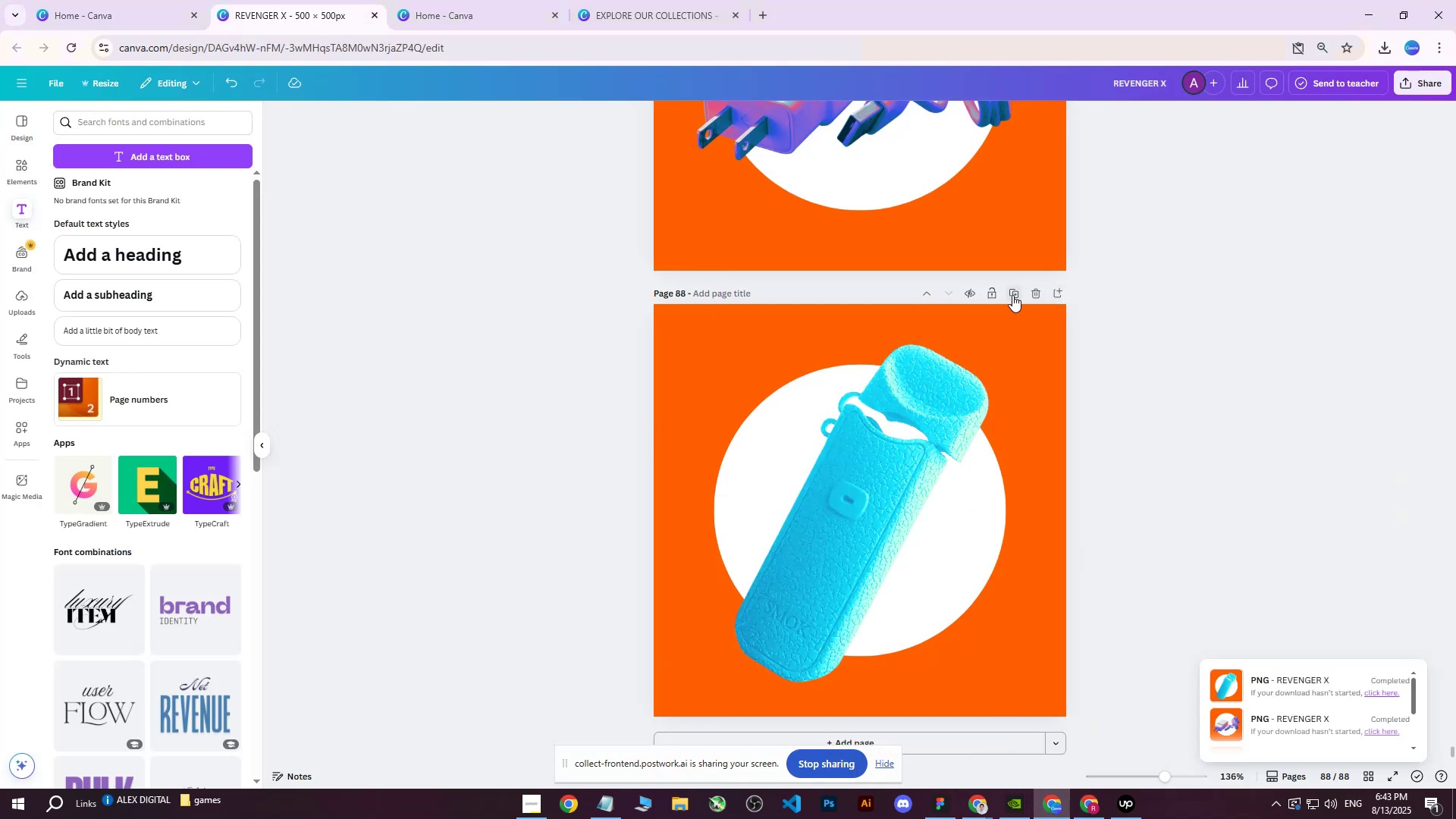 
left_click([1015, 293])
 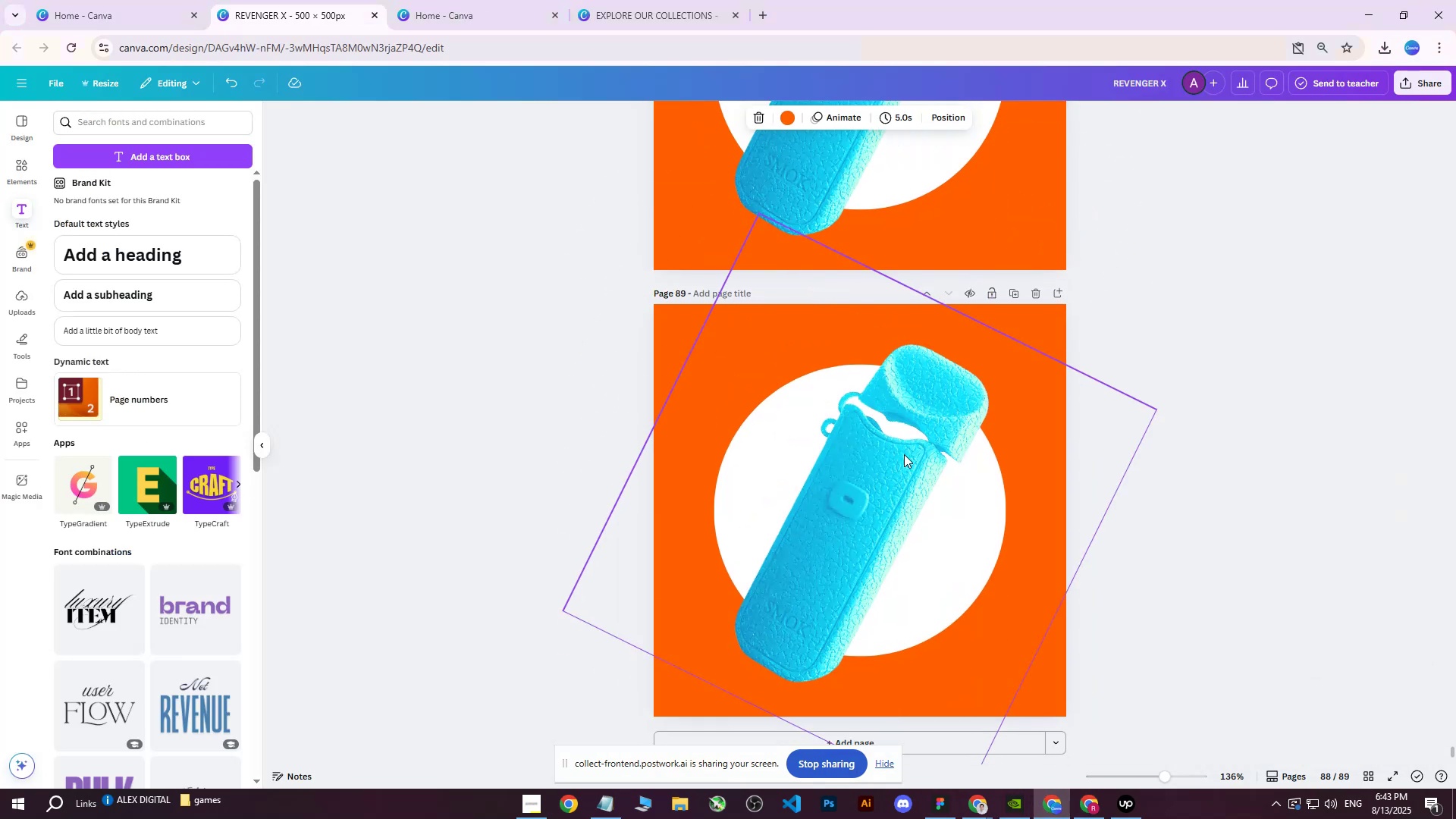 
left_click([876, 472])
 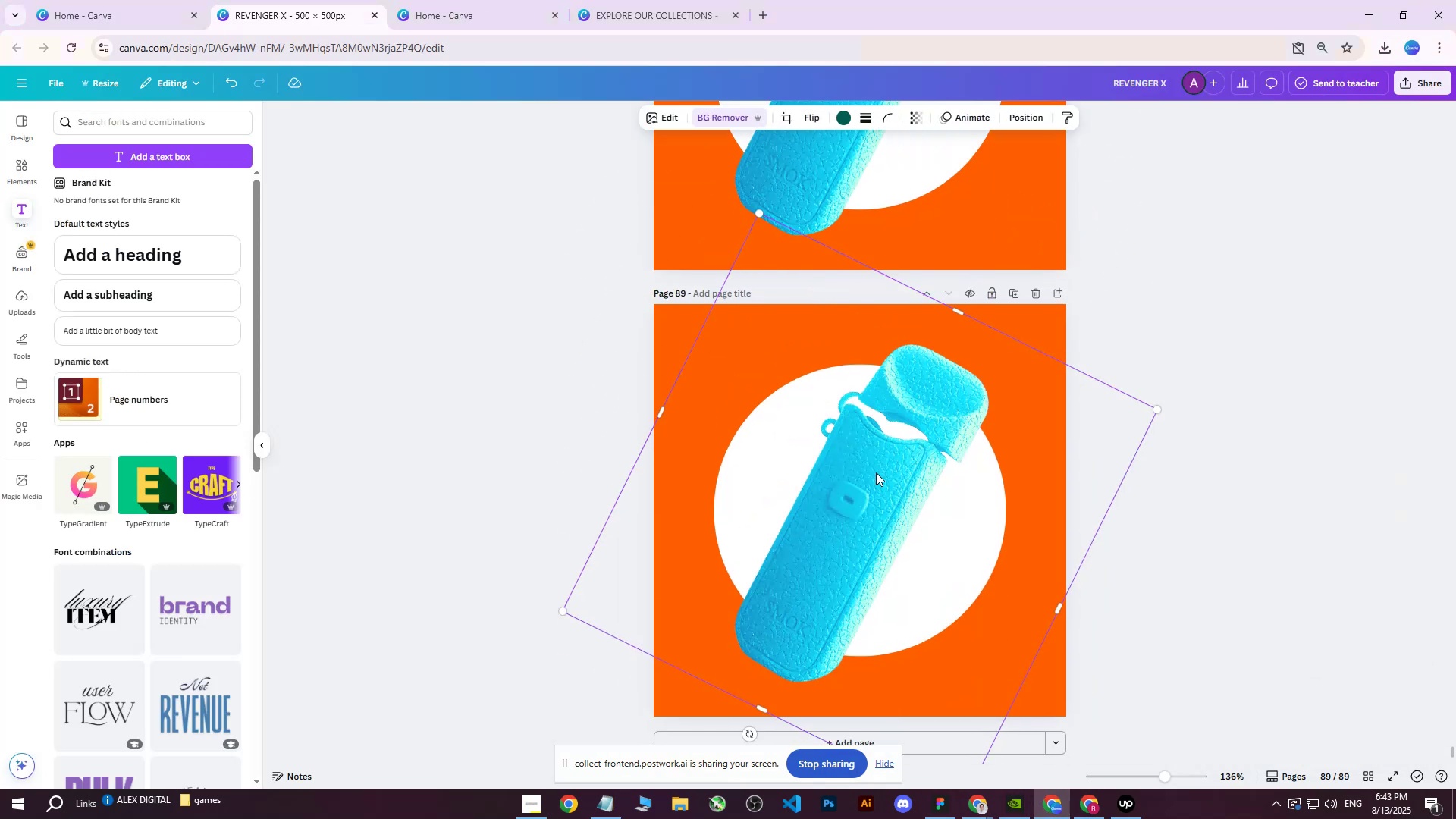 
key(Delete)
 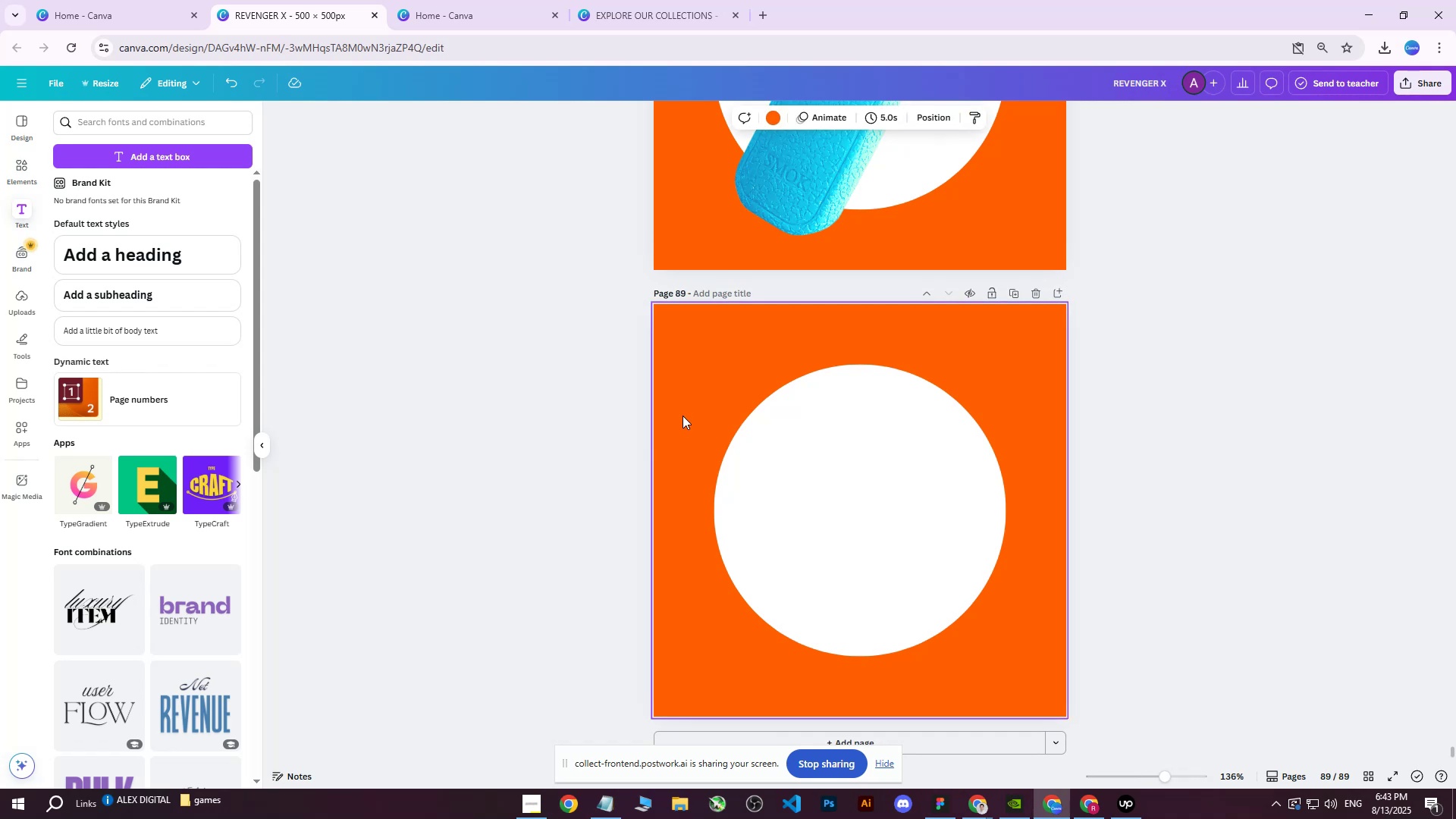 
double_click([857, 458])
 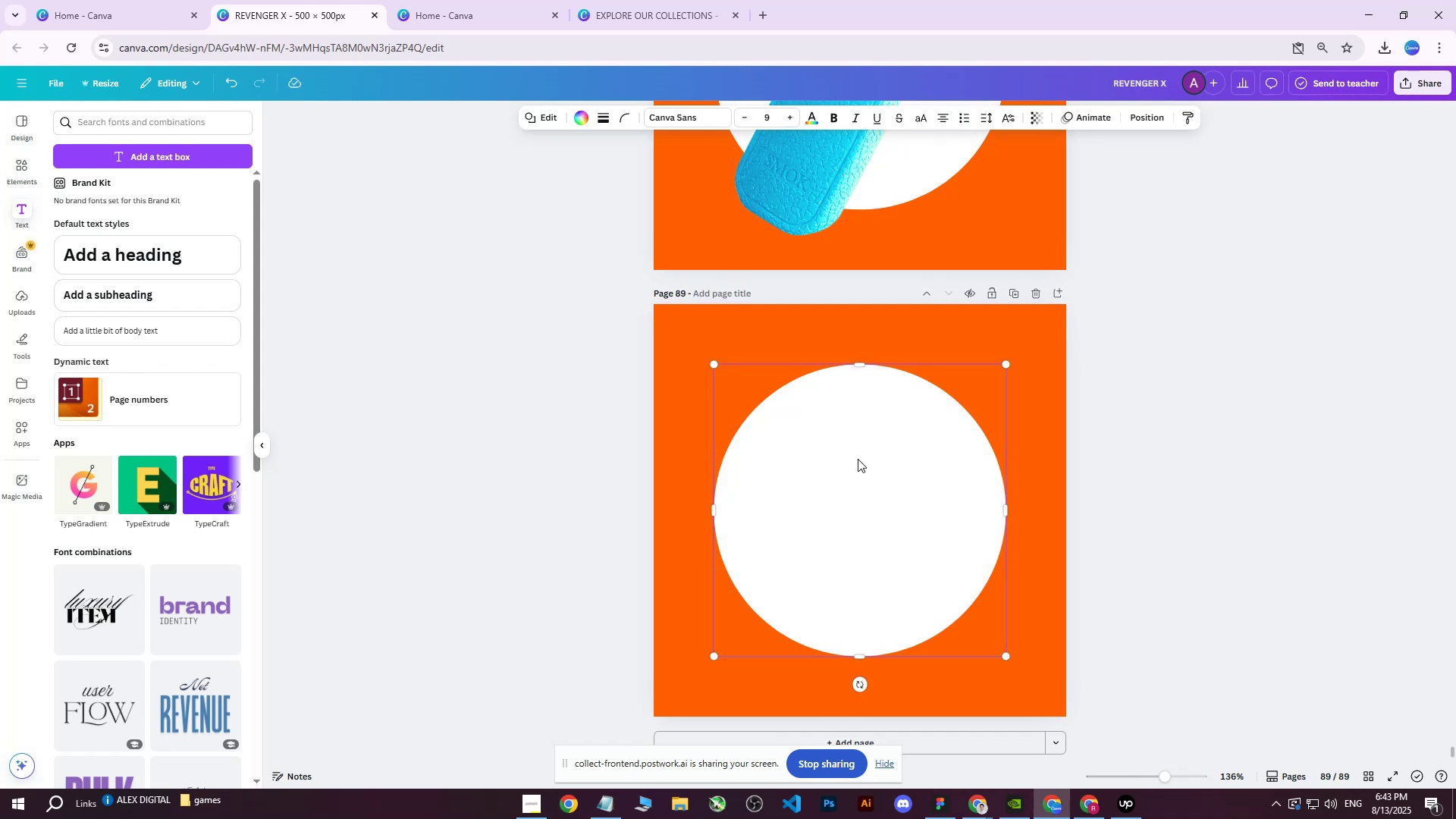 
key(Delete)
 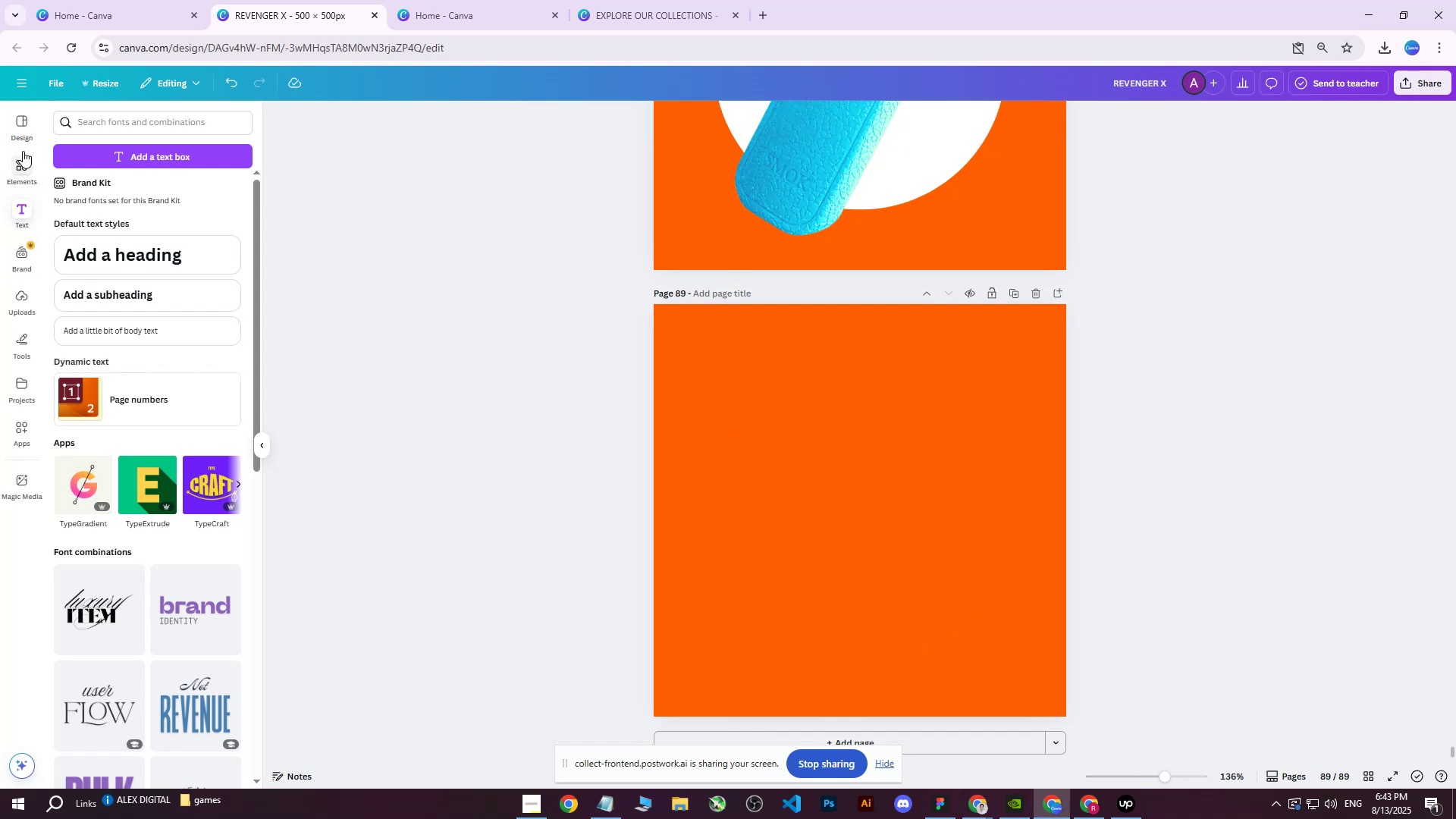 
left_click([17, 165])
 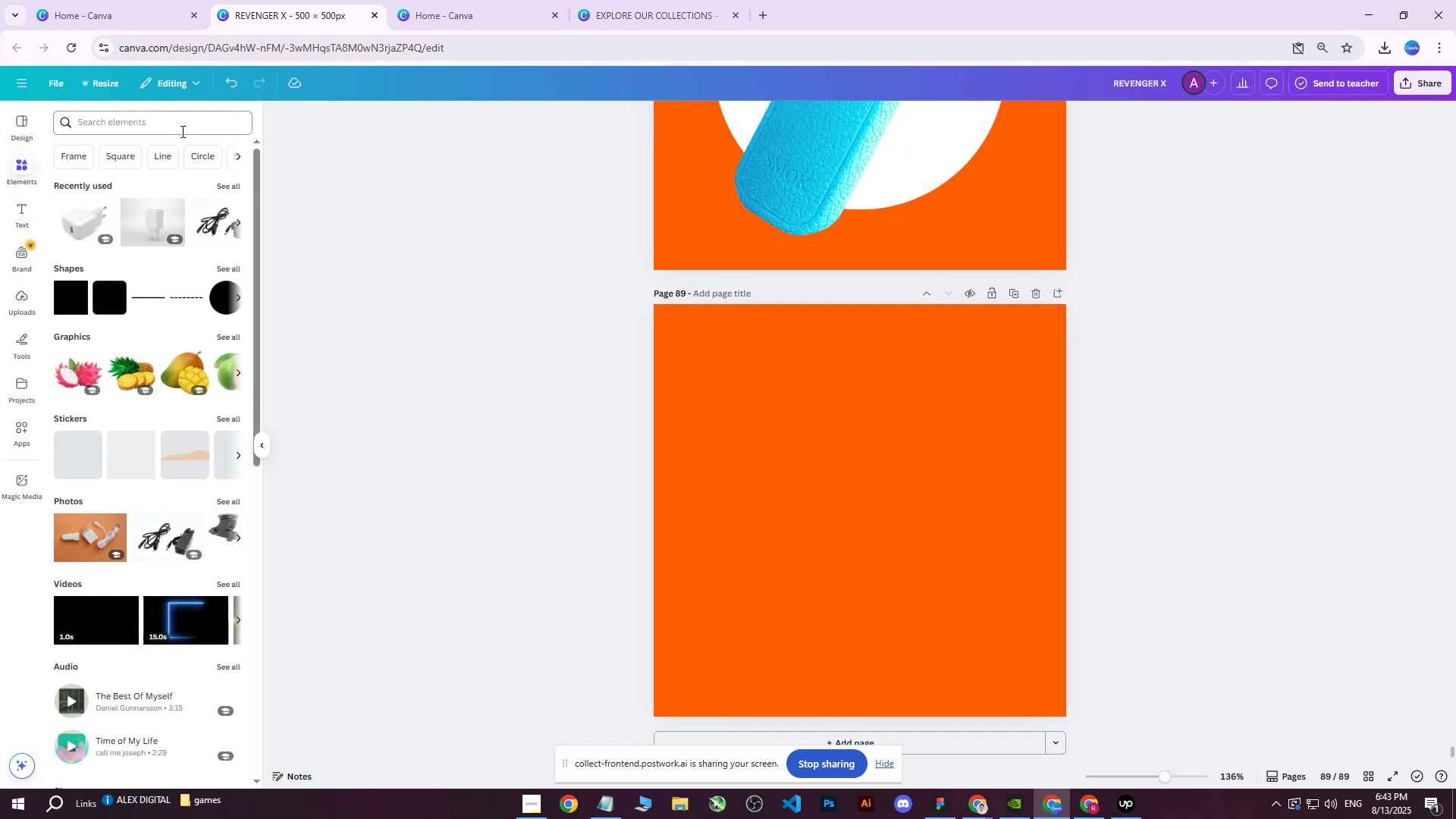 
left_click([181, 131])
 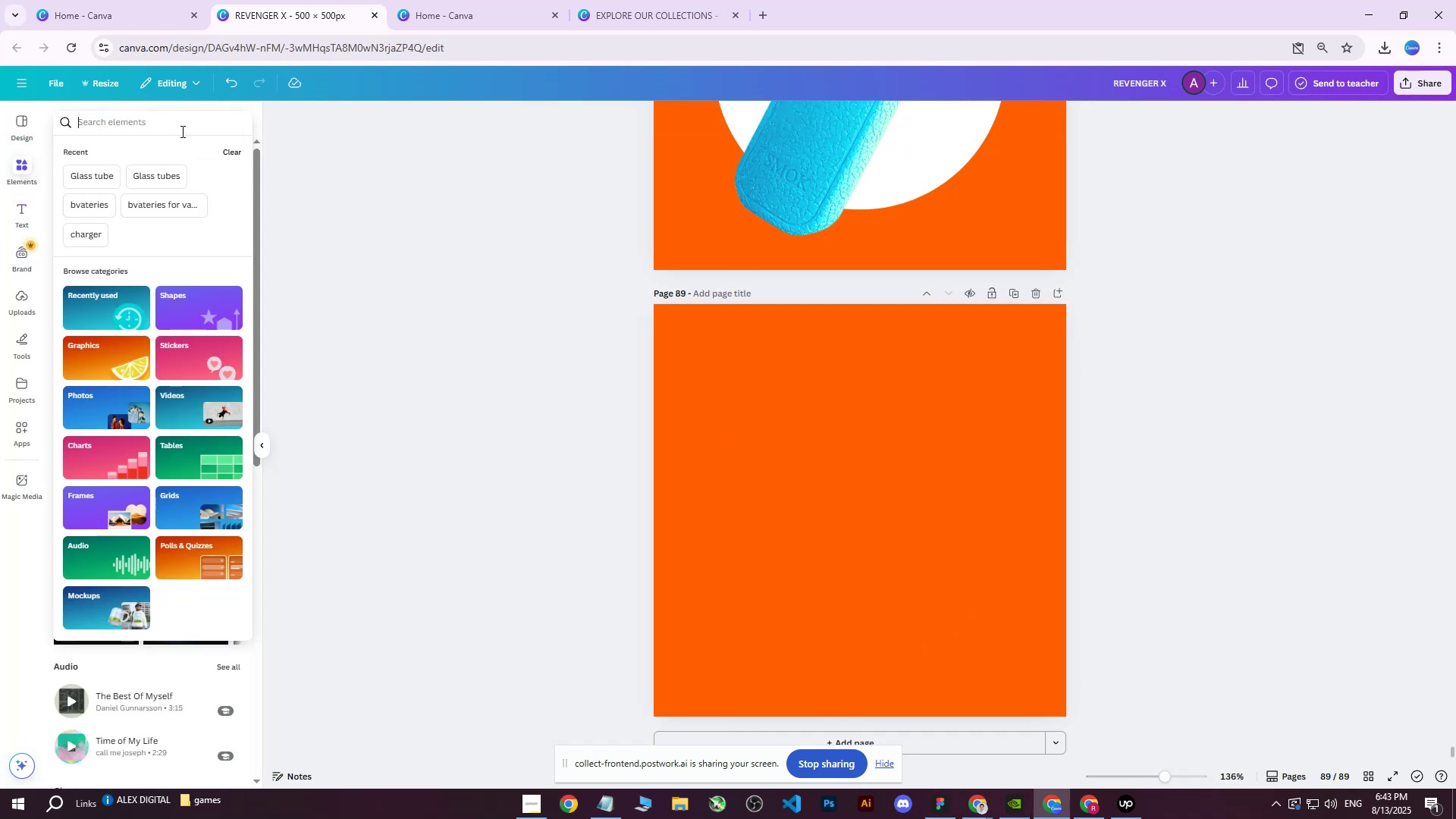 
type(vape smoking)
 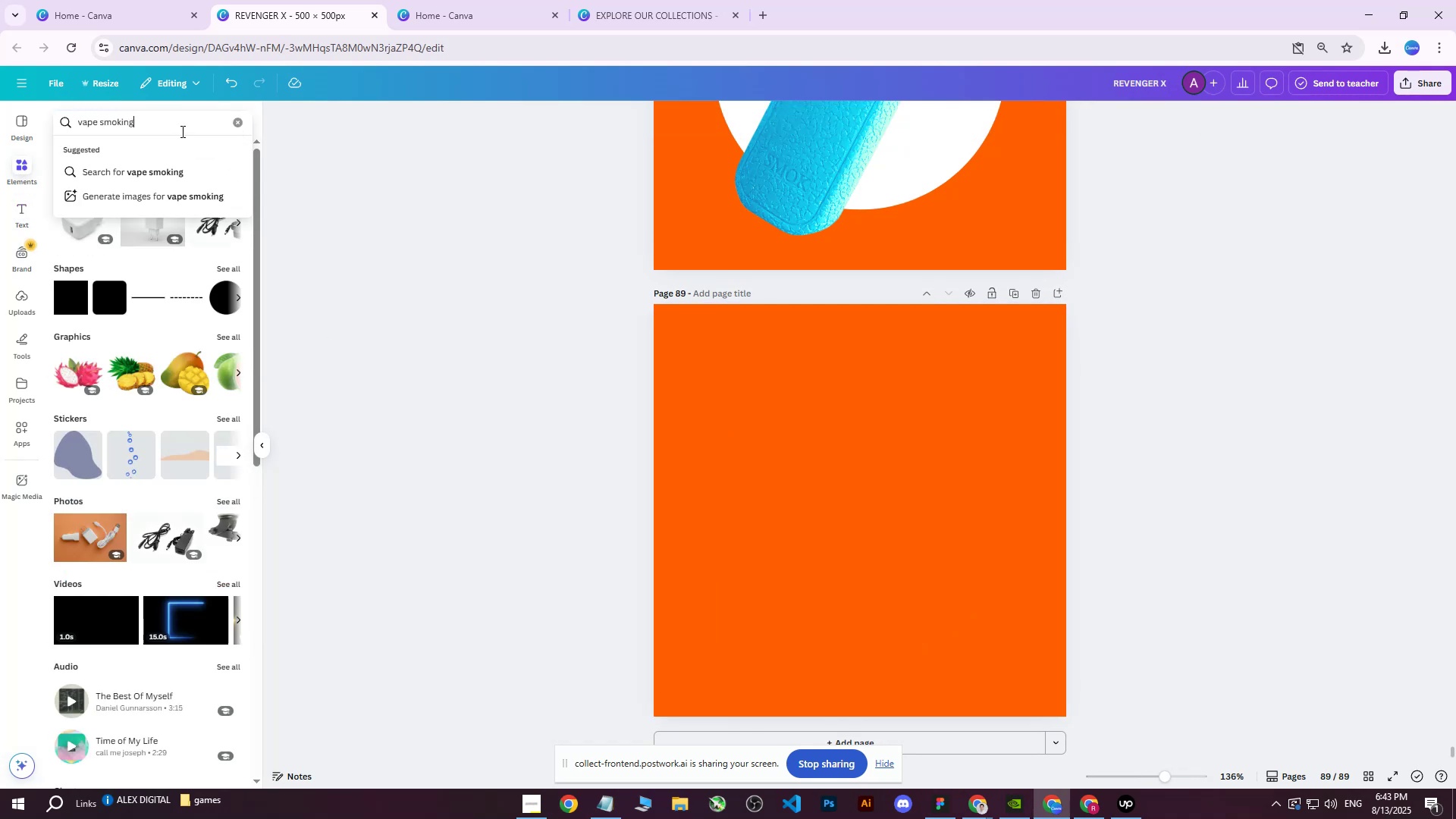 
key(Enter)
 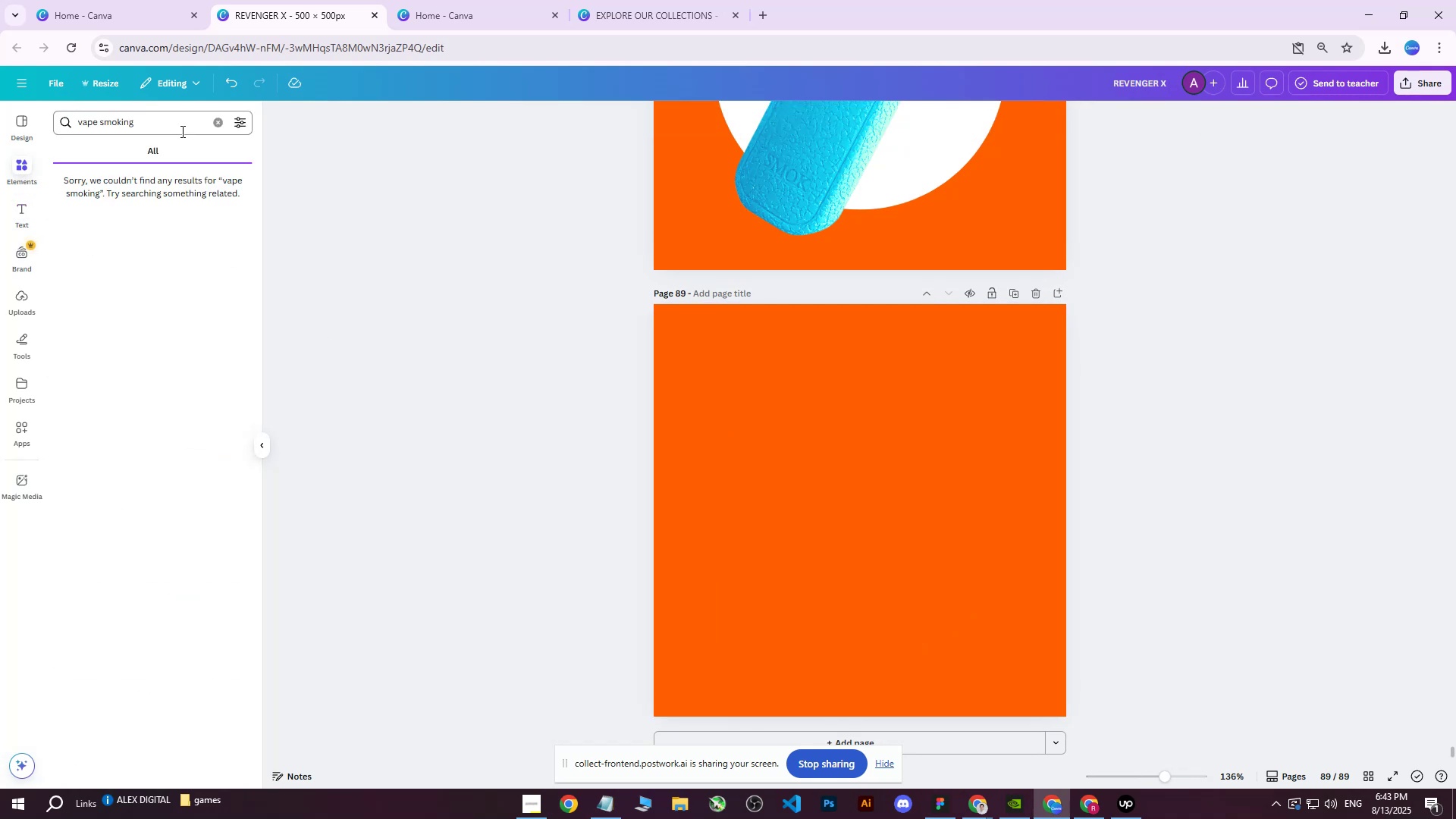 
left_click([770, 7])
 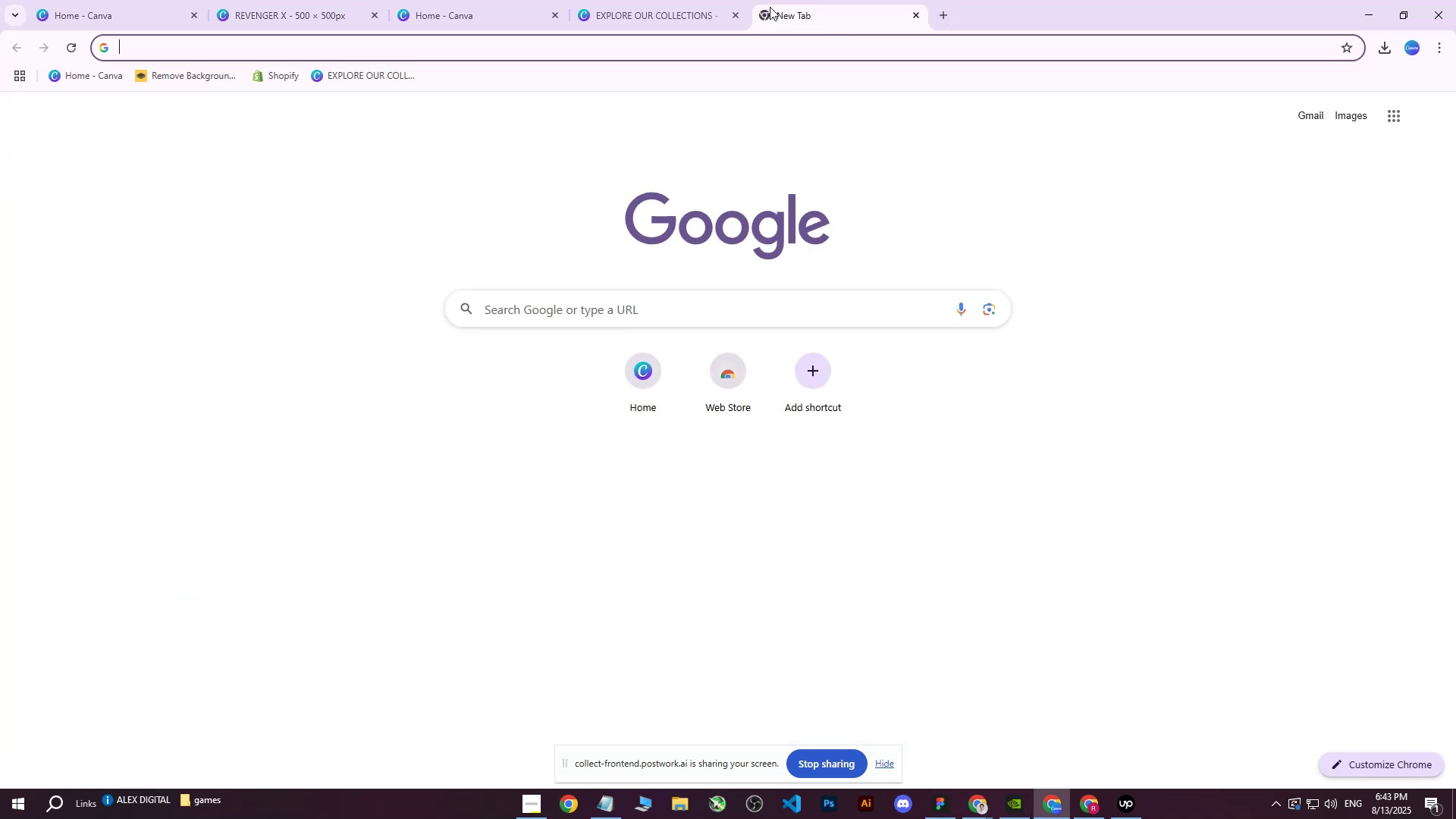 
type(vape smoking)
 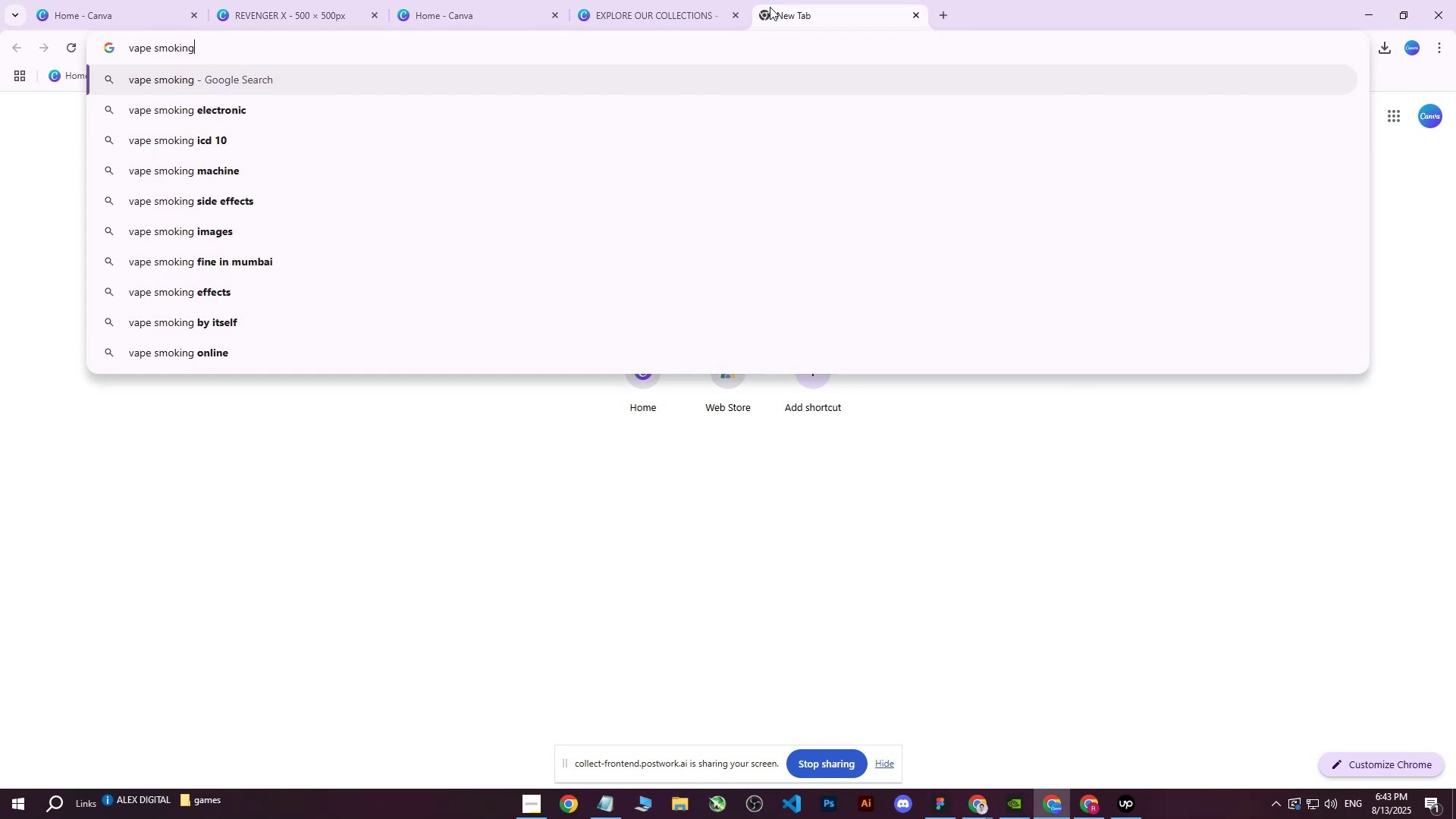 
key(Enter)
 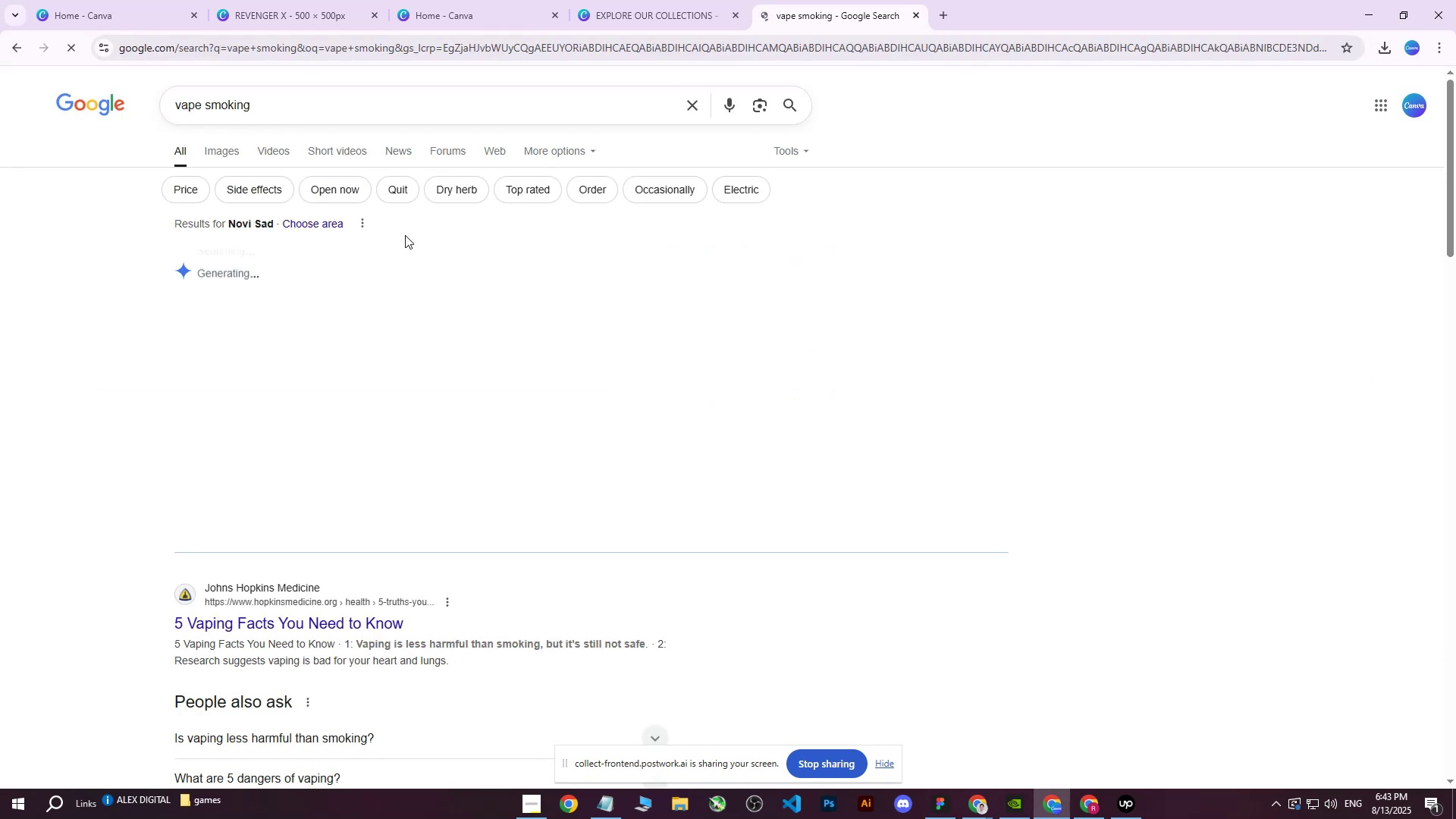 
left_click([225, 150])
 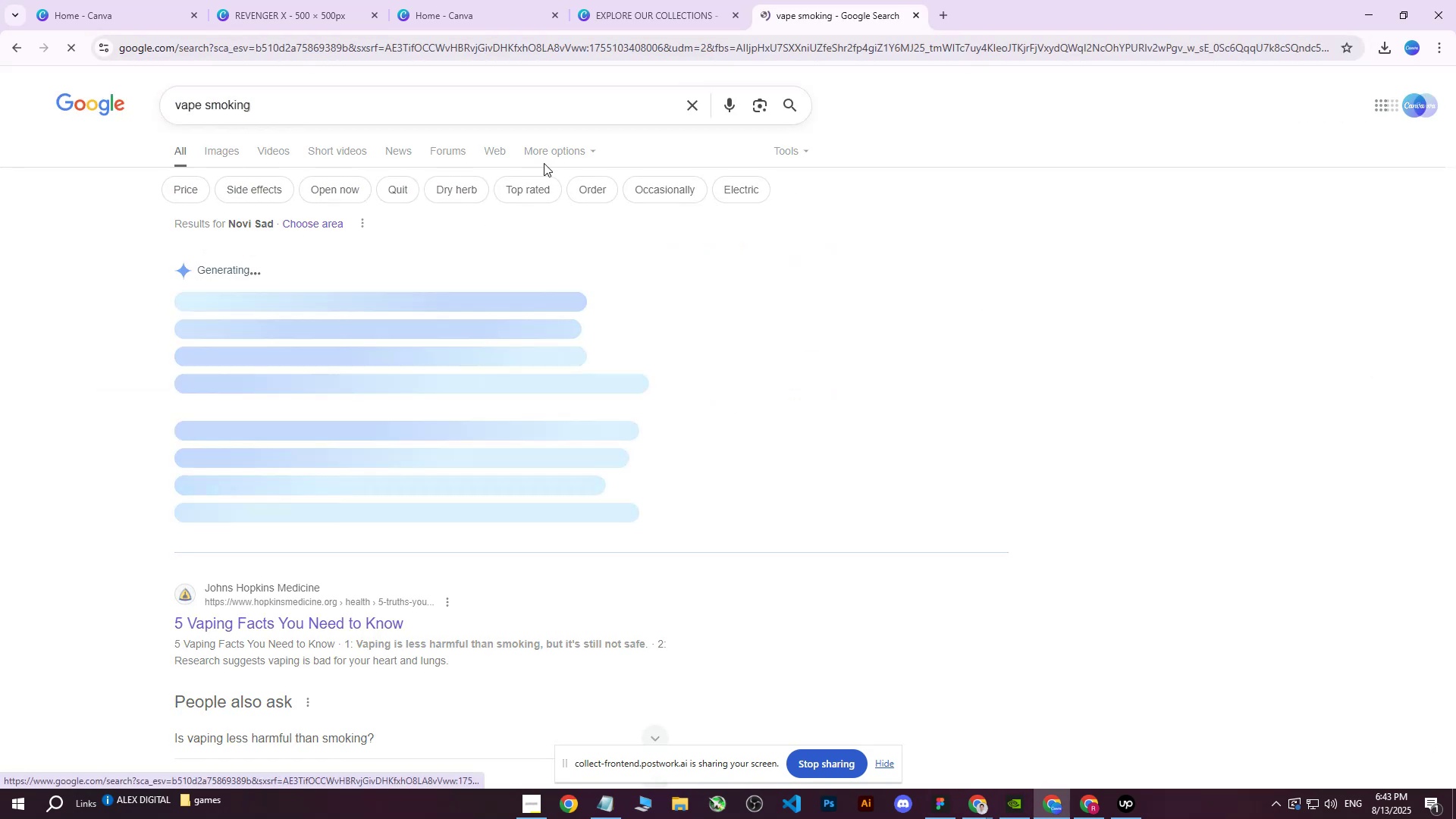 
mouse_move([767, 194])
 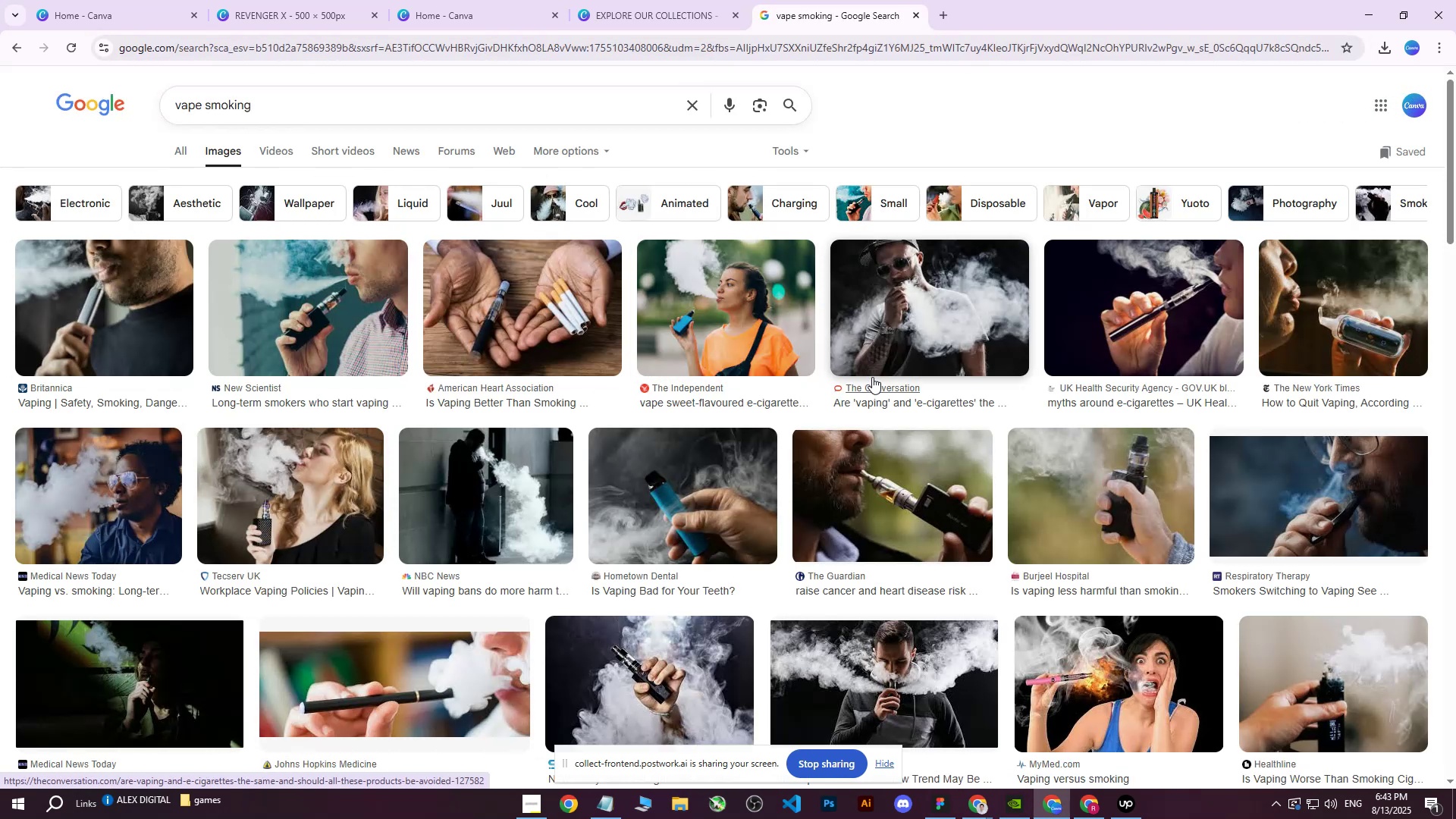 
wait(5.47)
 